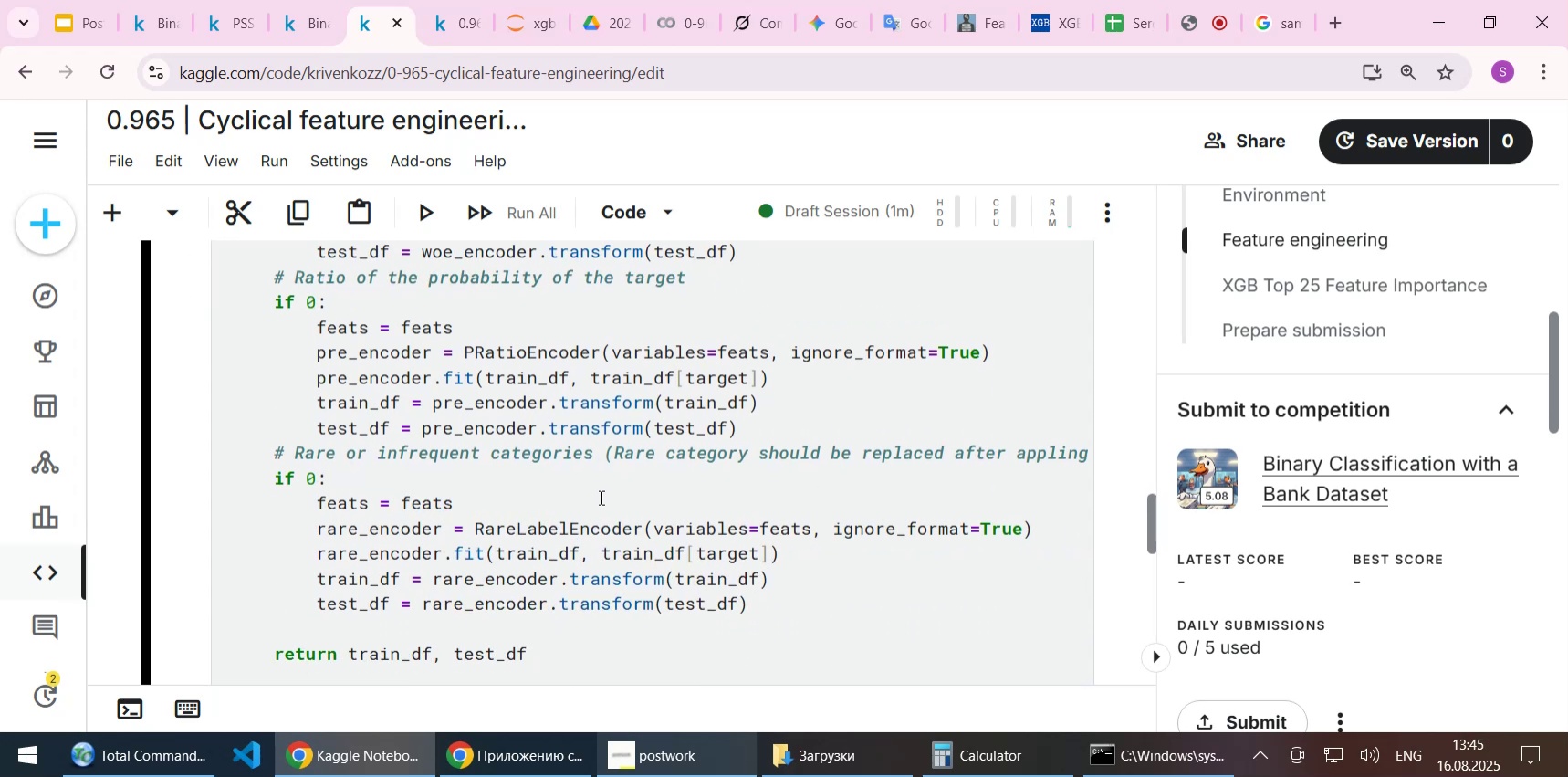 
scroll: coordinate [600, 497], scroll_direction: up, amount: 1.0
 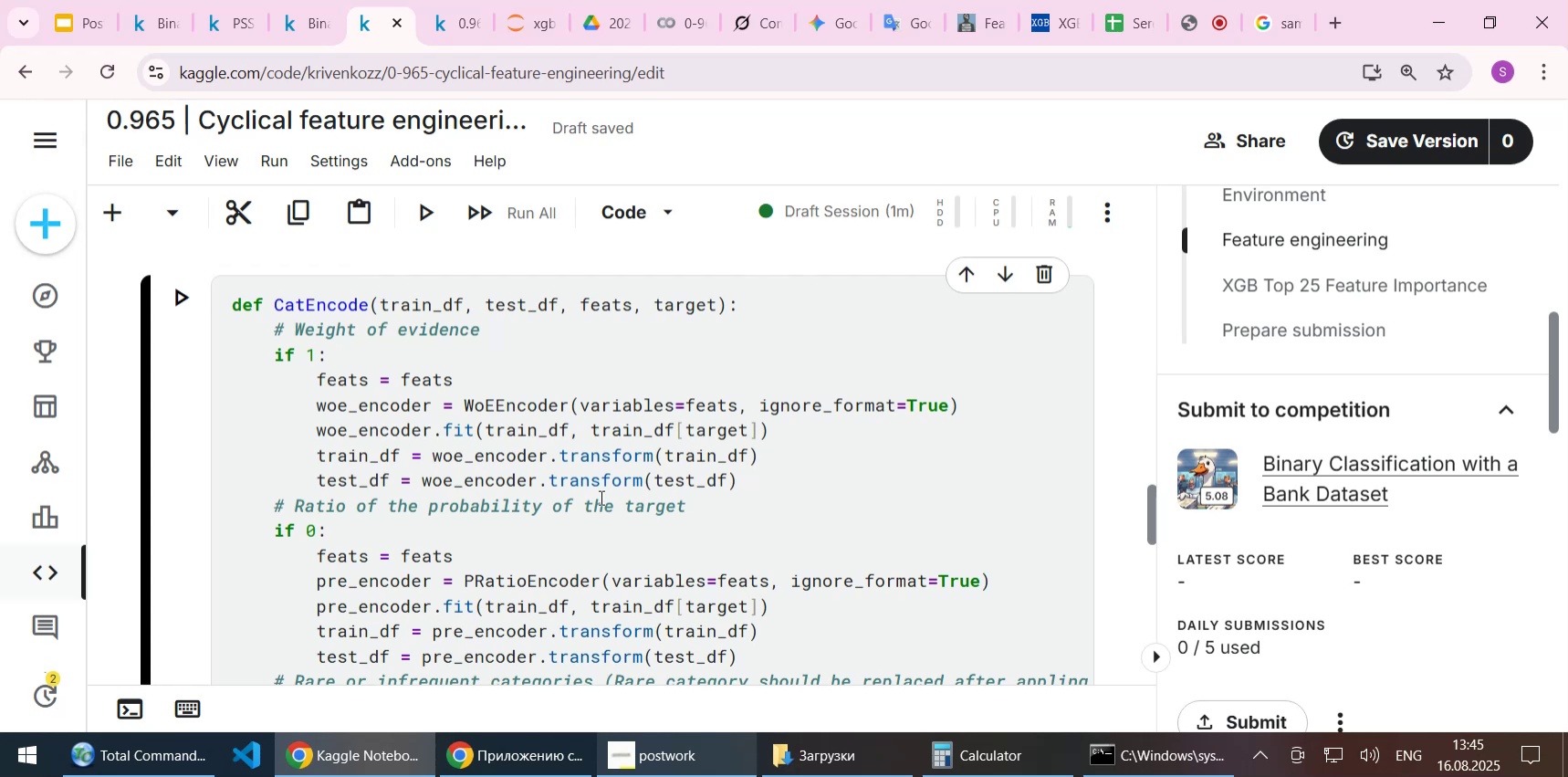 
wait(5.55)
 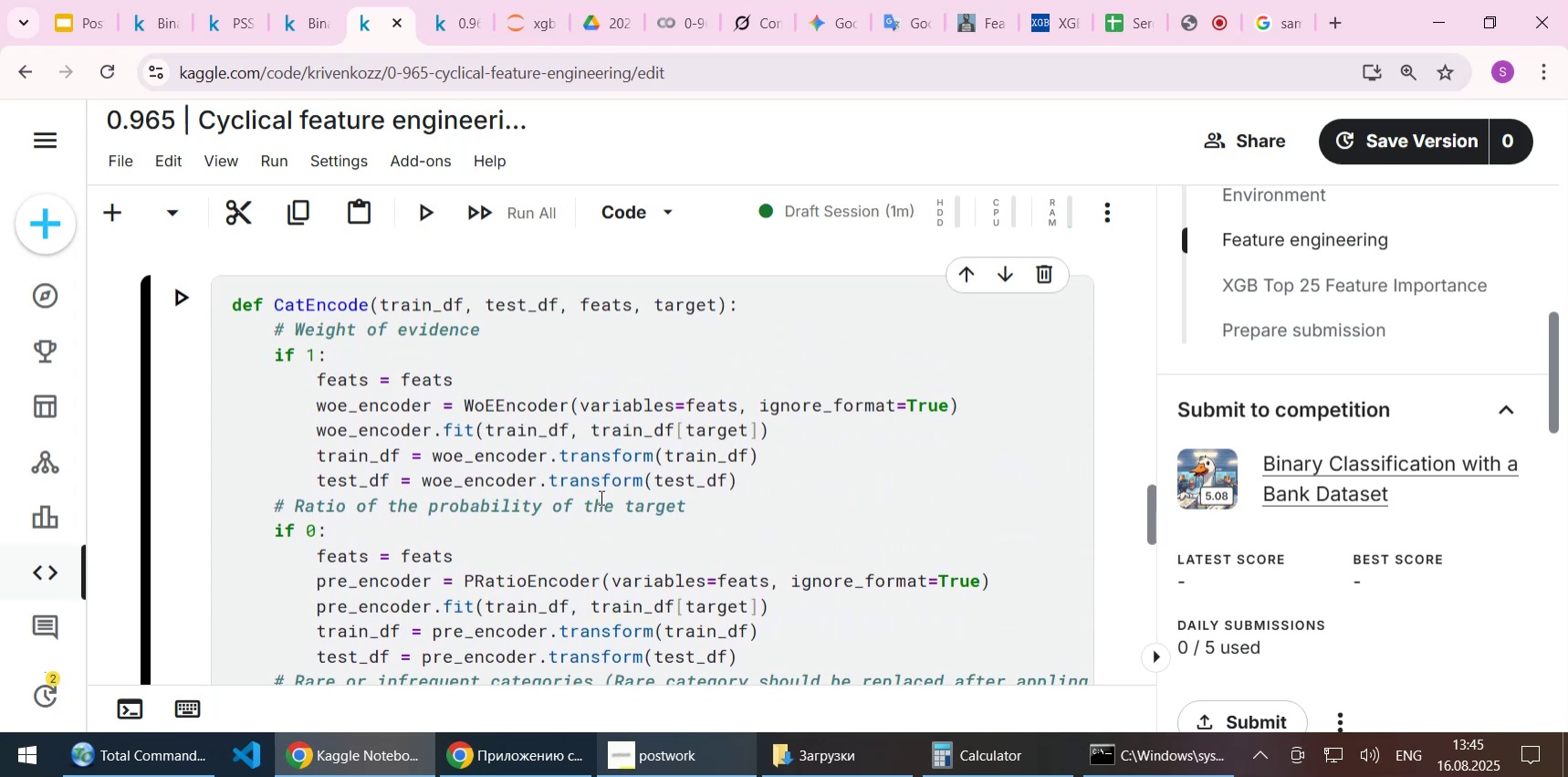 
scroll: coordinate [350, 401], scroll_direction: up, amount: 4.0
 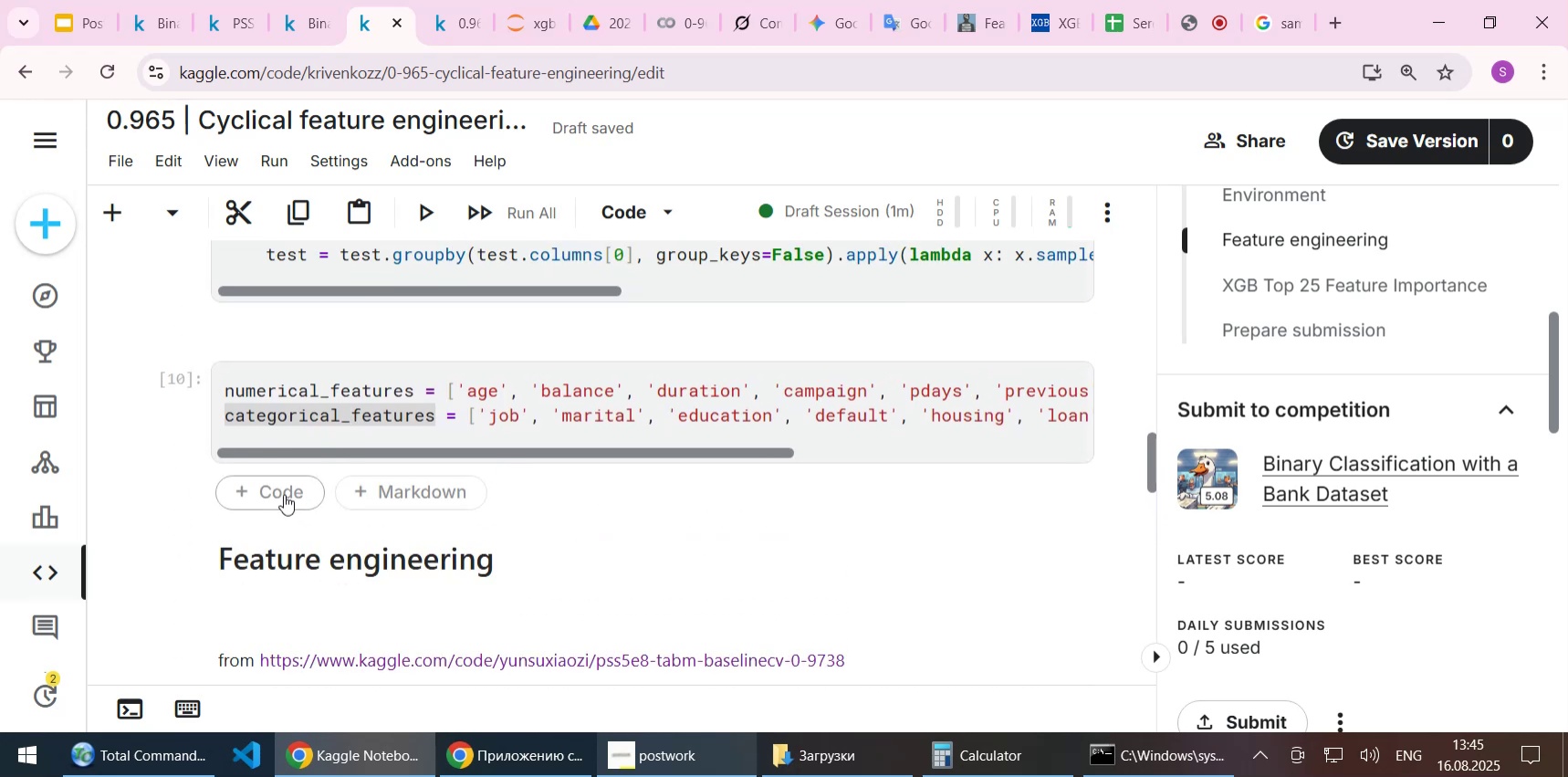 
left_click([271, 482])
 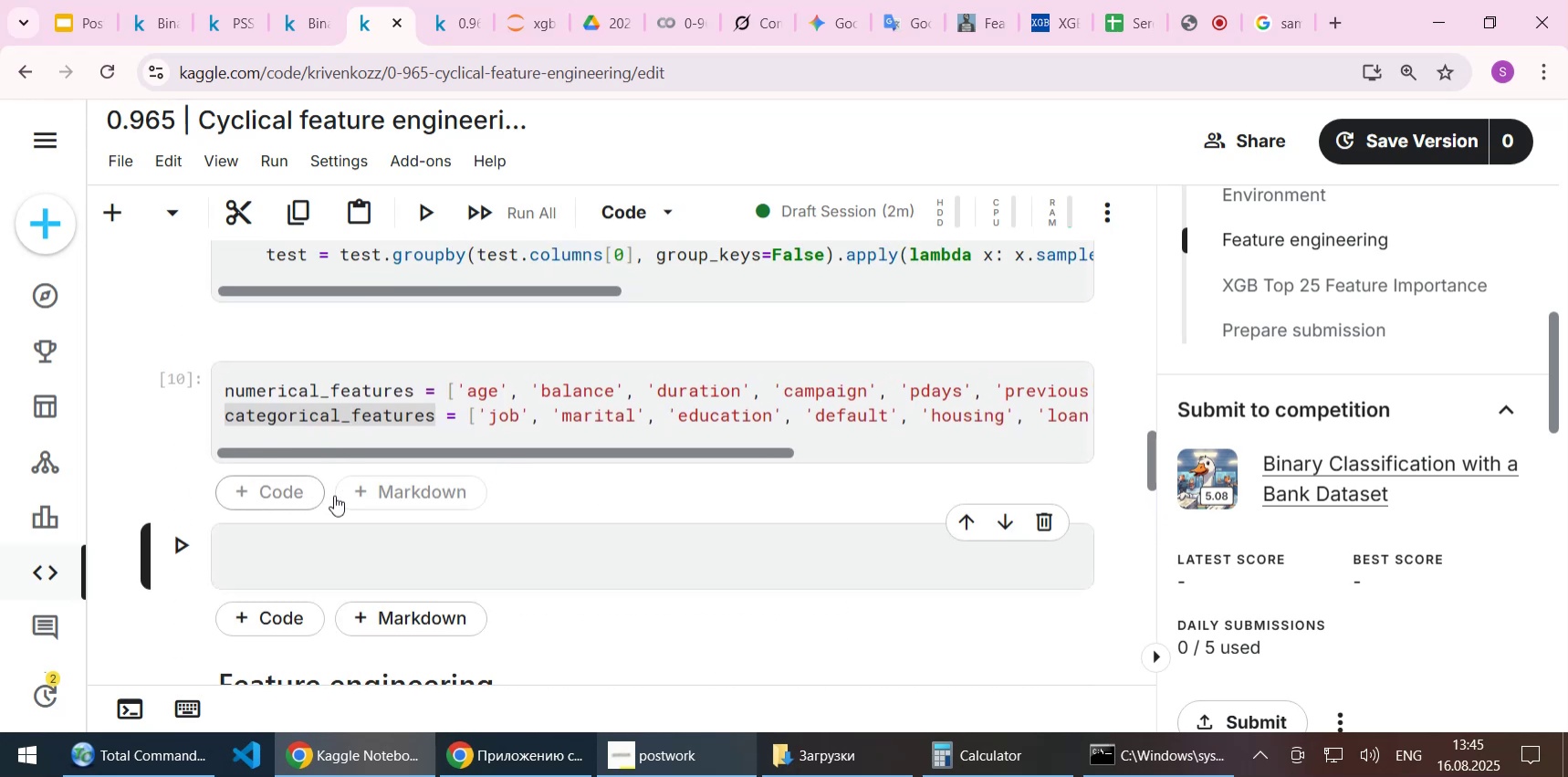 
left_click([361, 495])
 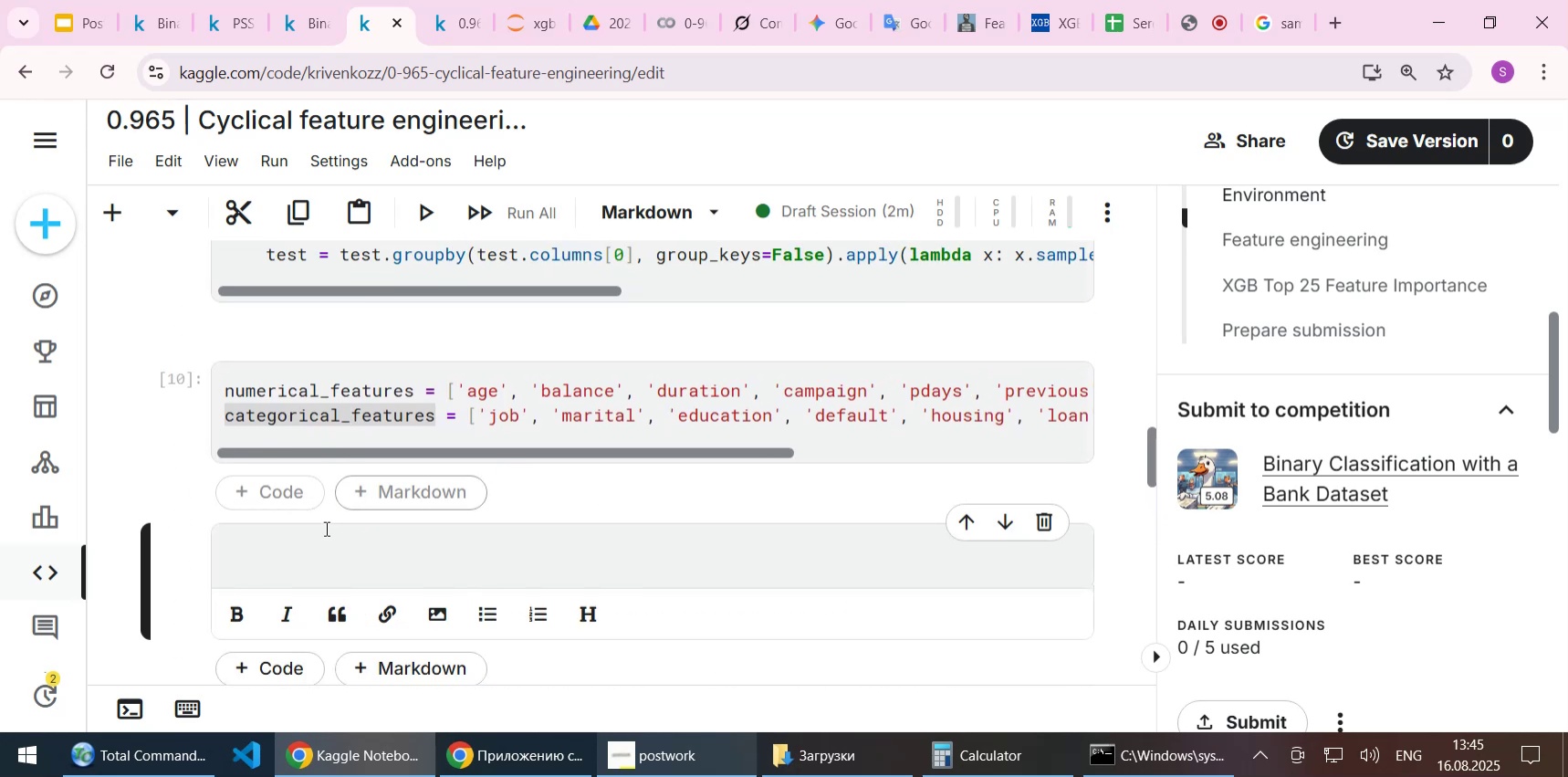 
left_click([308, 548])
 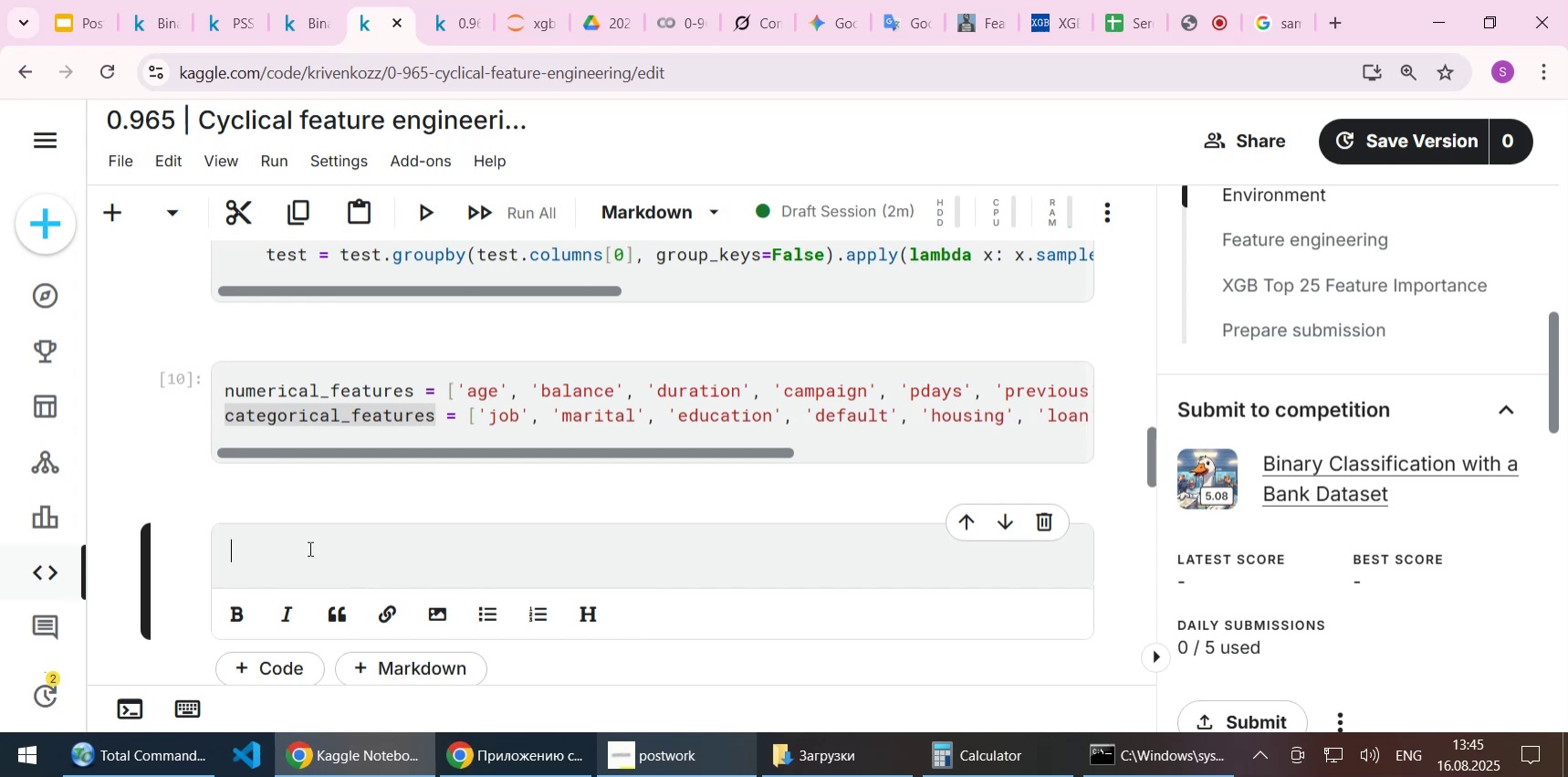 
type(## Check cardinality)
 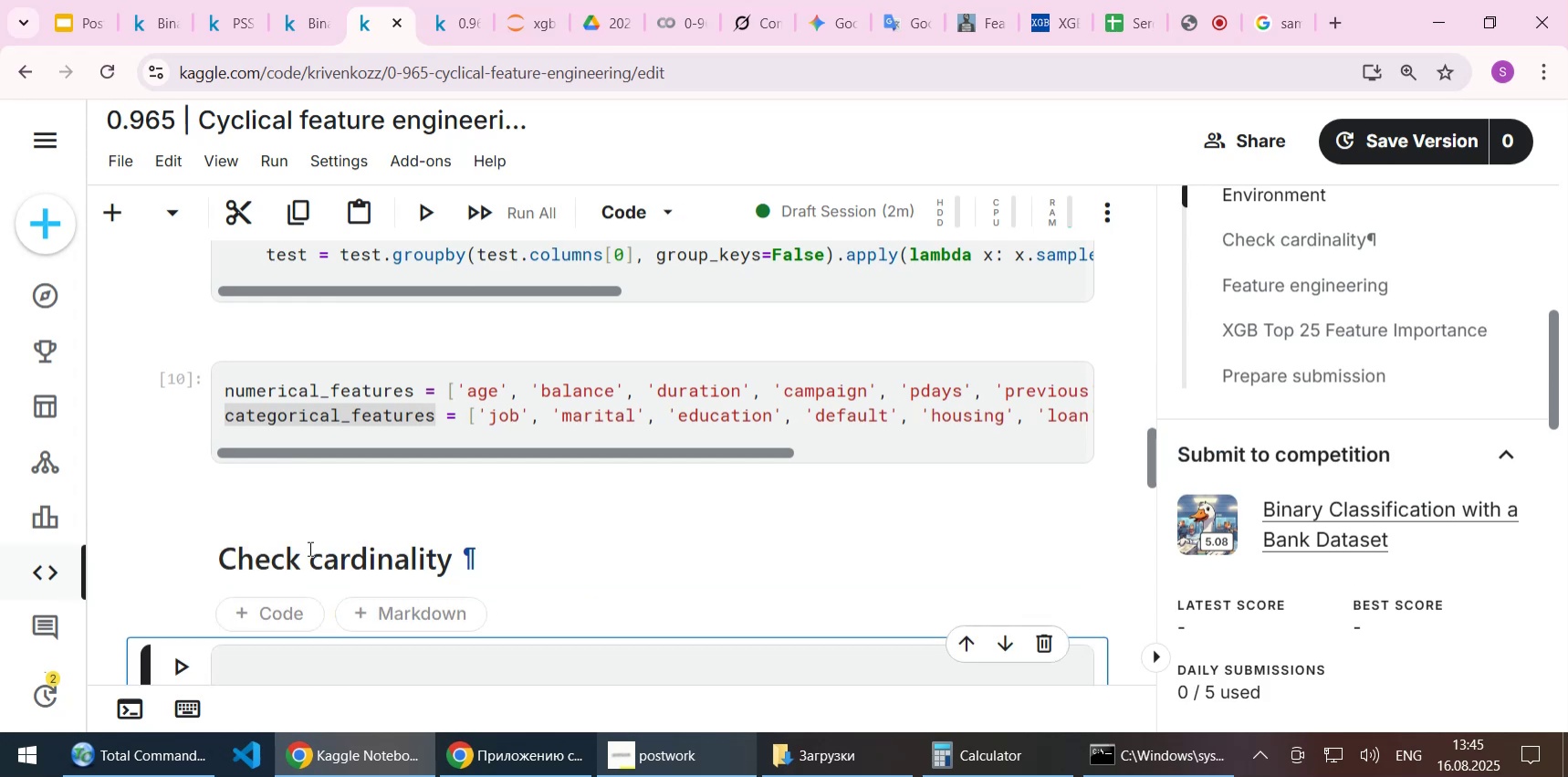 
 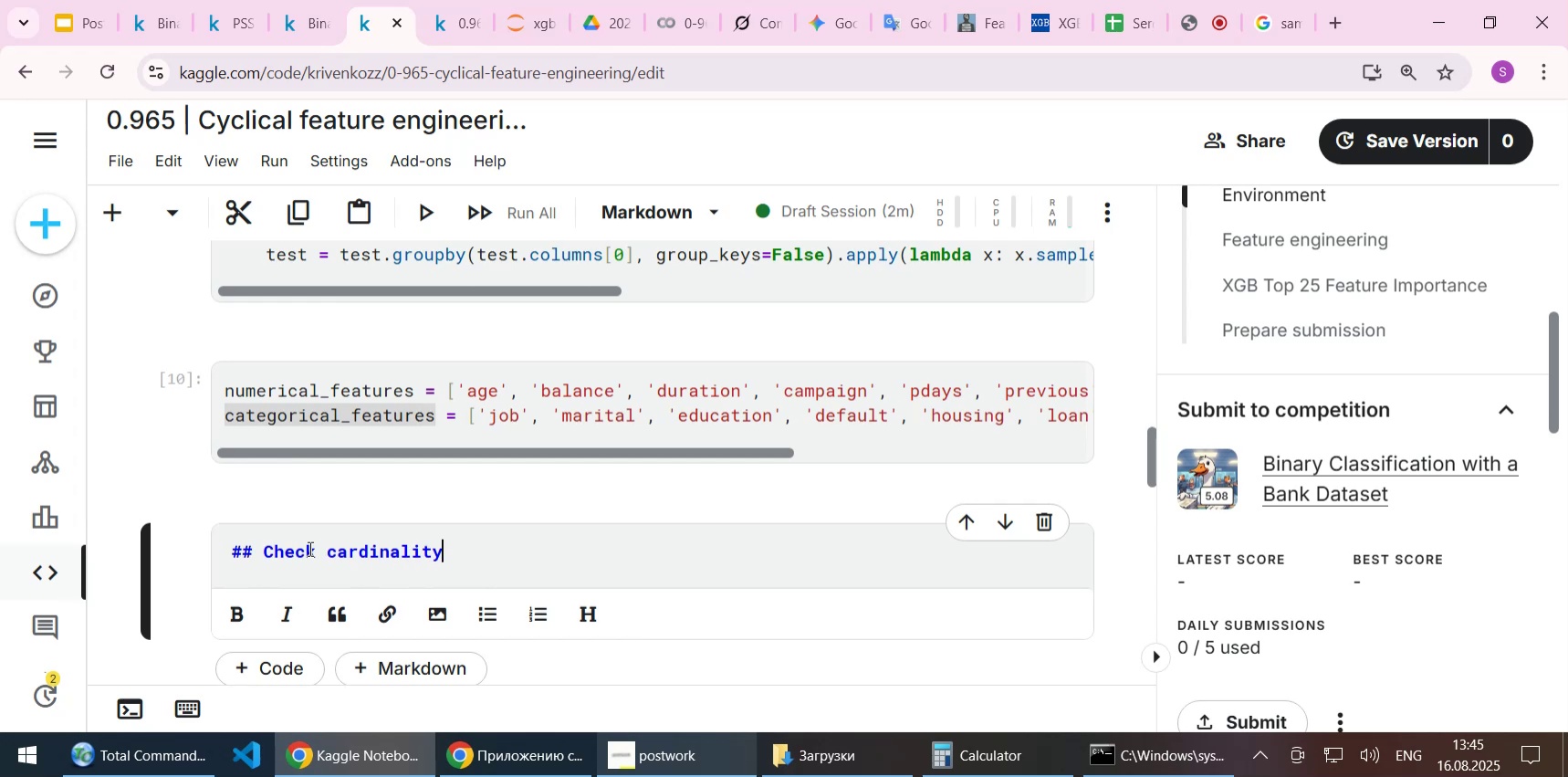 
key(Shift+Enter)
 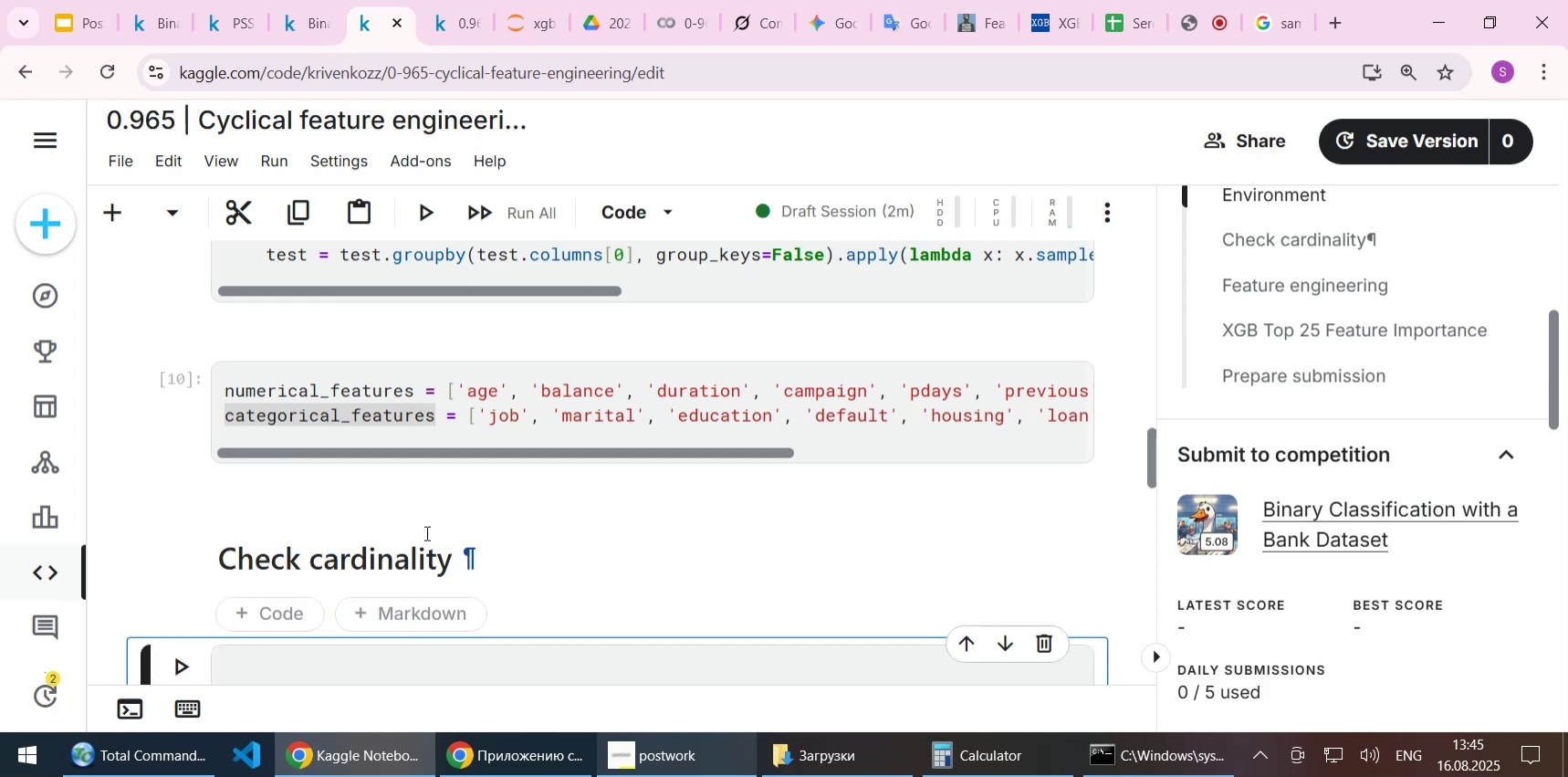 
scroll: coordinate [486, 509], scroll_direction: down, amount: 1.0
 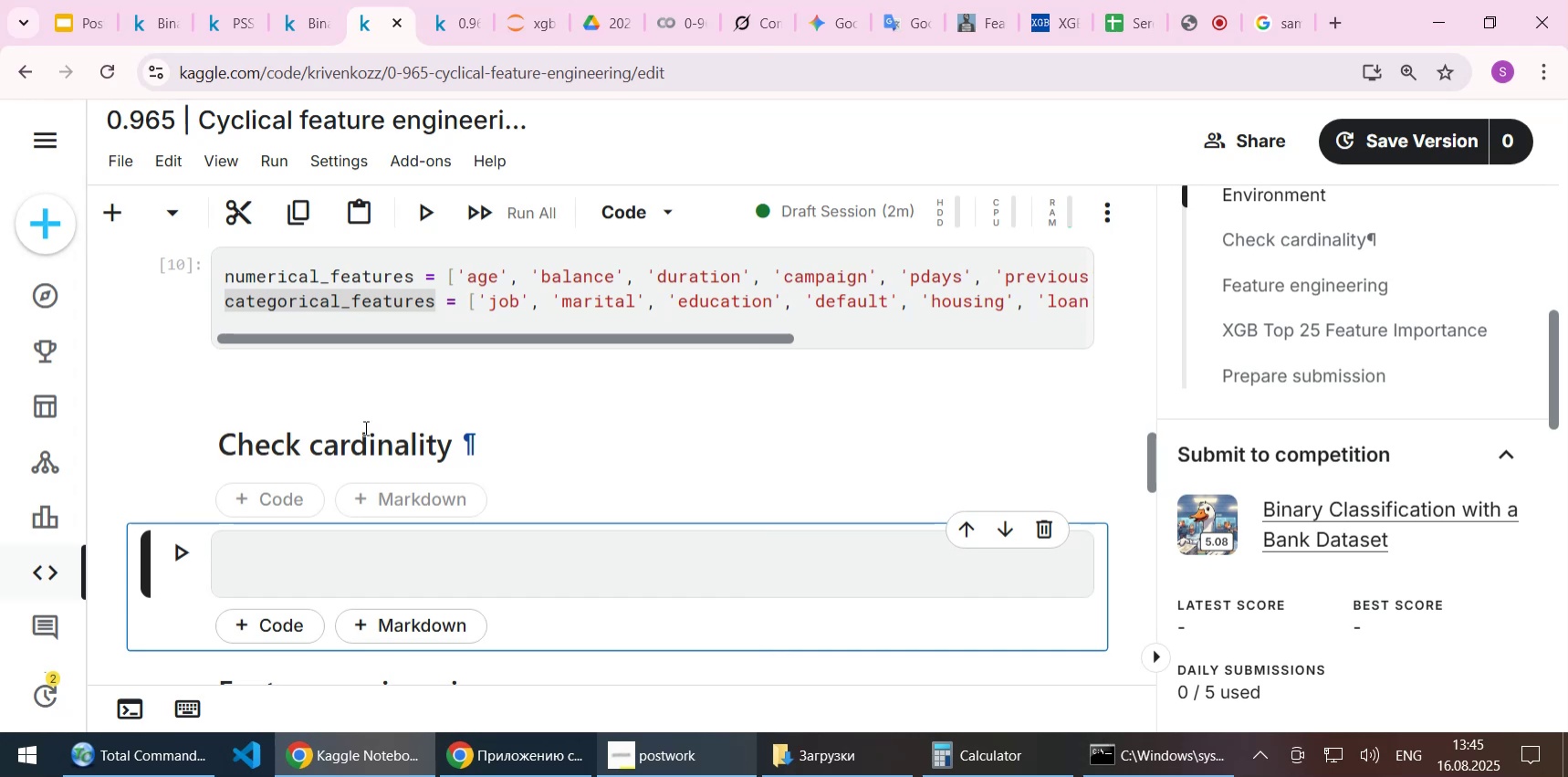 
double_click([329, 440])
 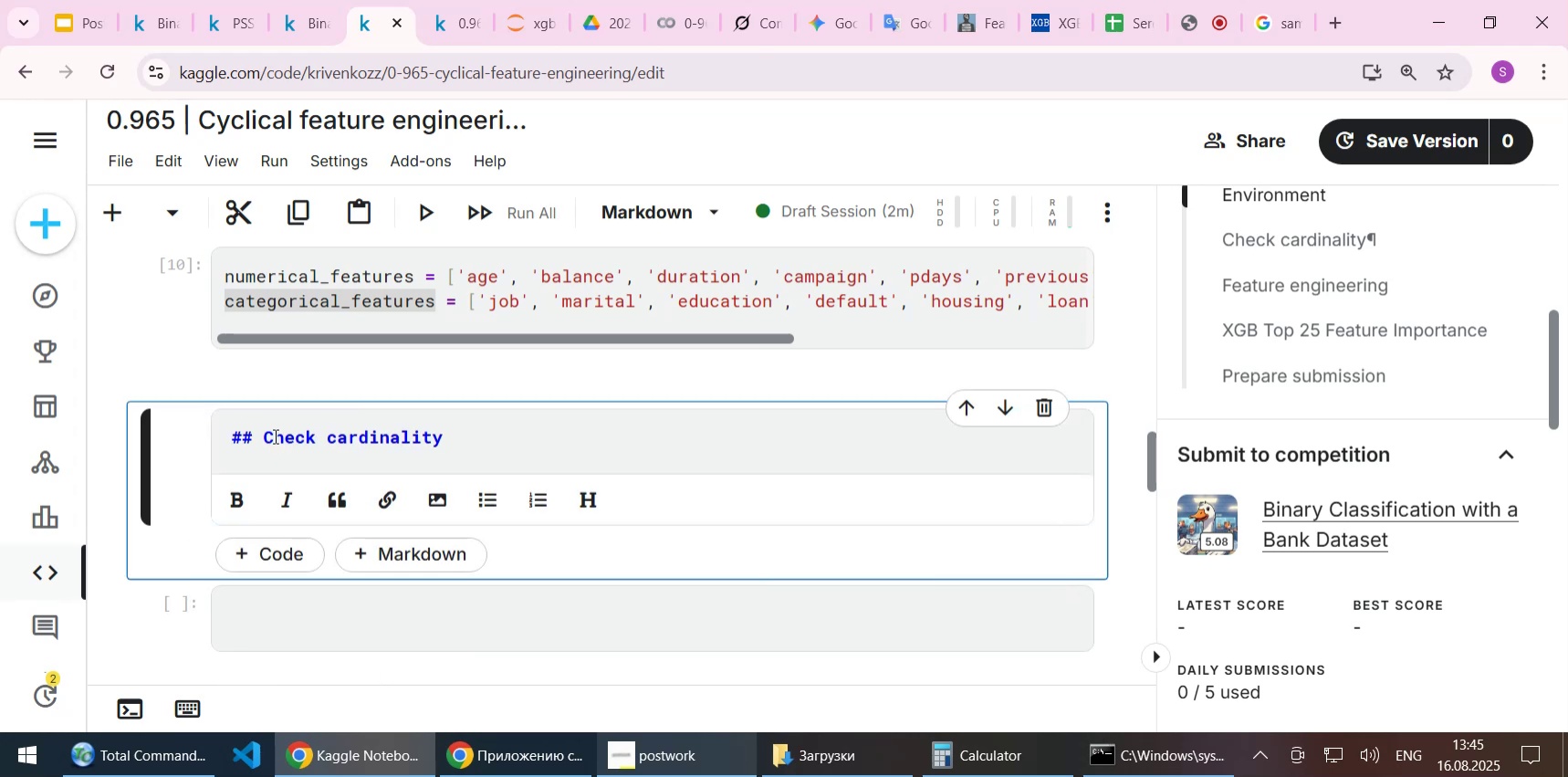 
left_click_drag(start_coordinate=[263, 435], to_coordinate=[461, 430])
 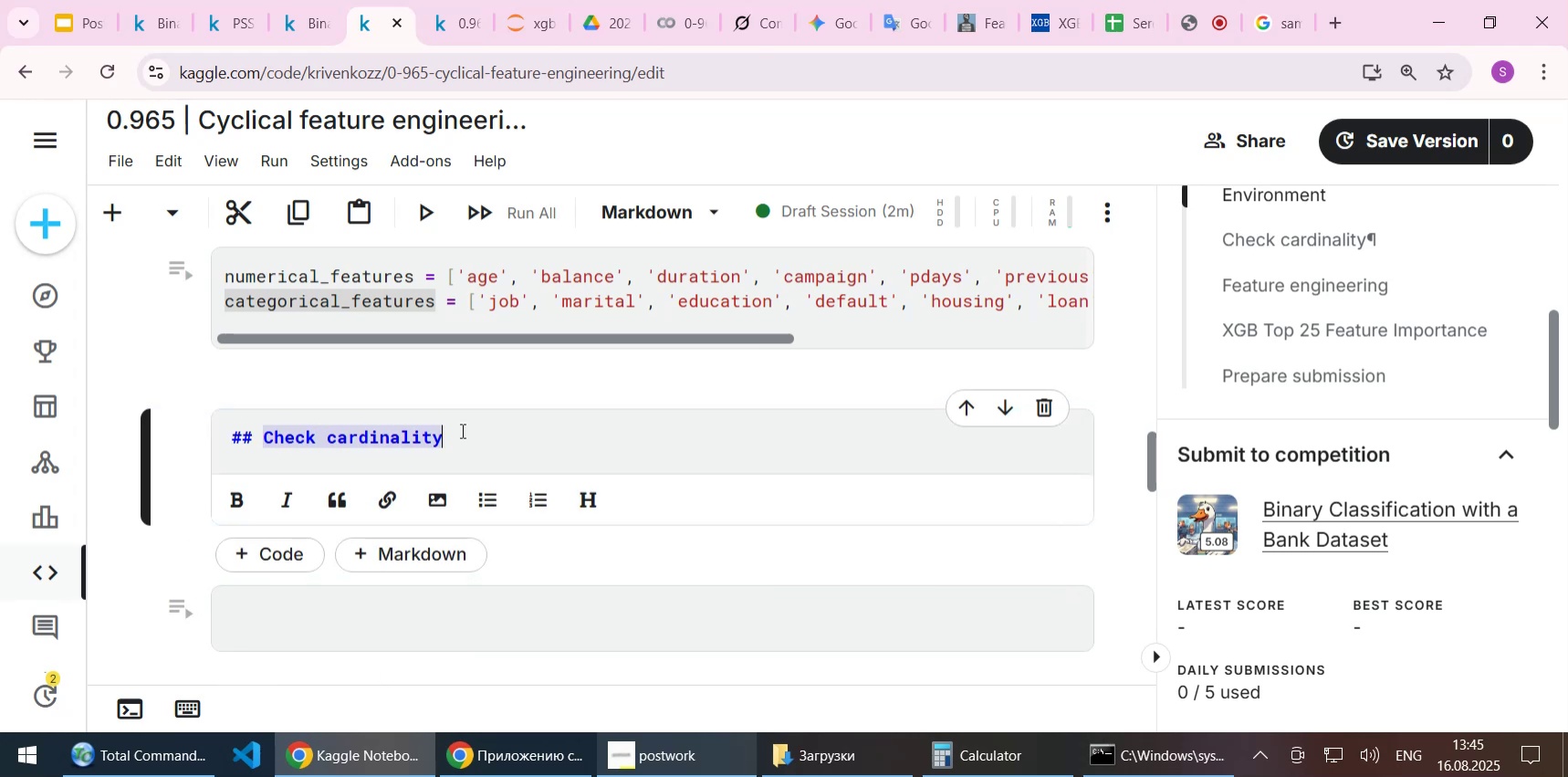 
key(Control+C)
 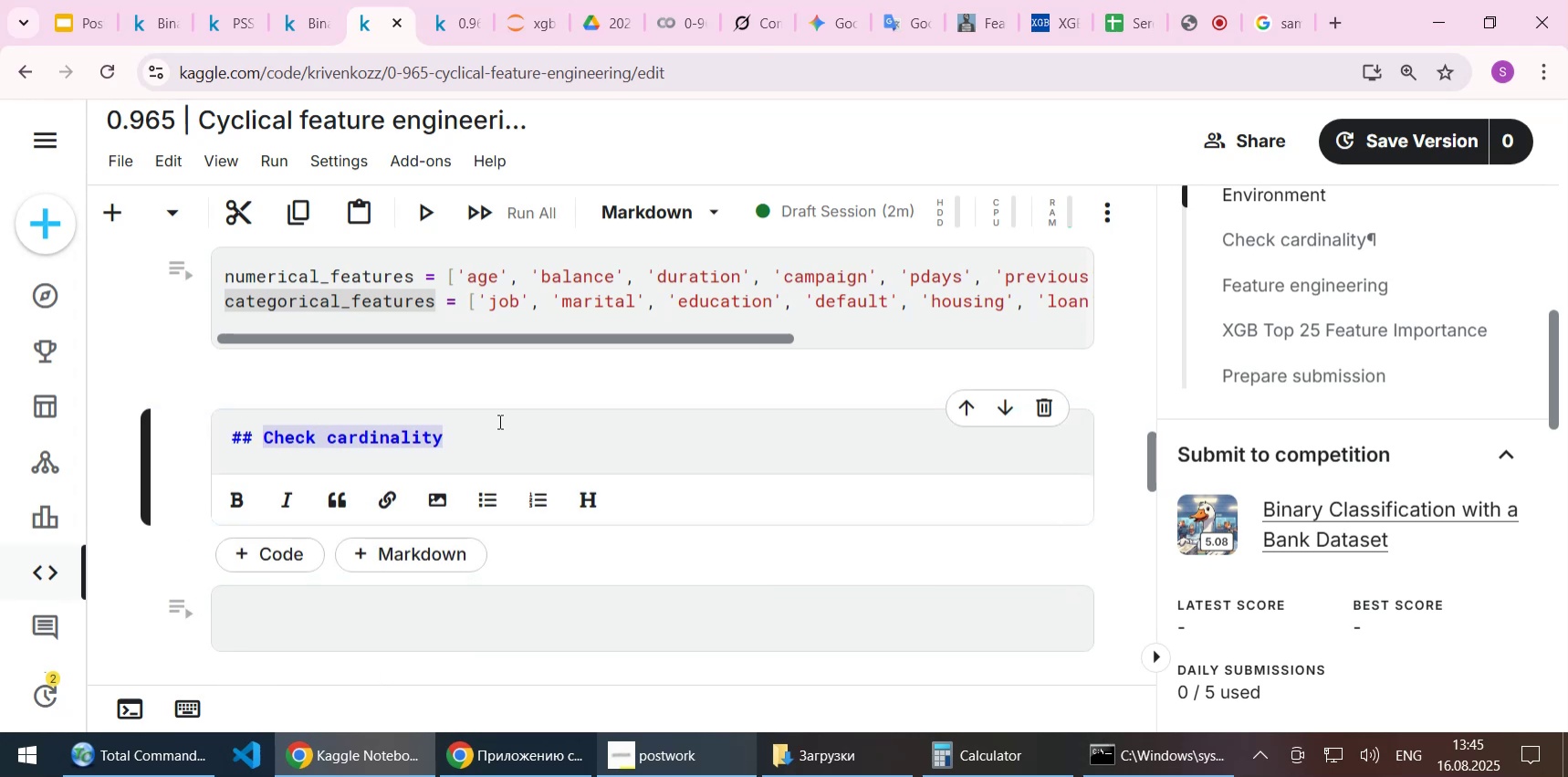 
key(Shift+Enter)
 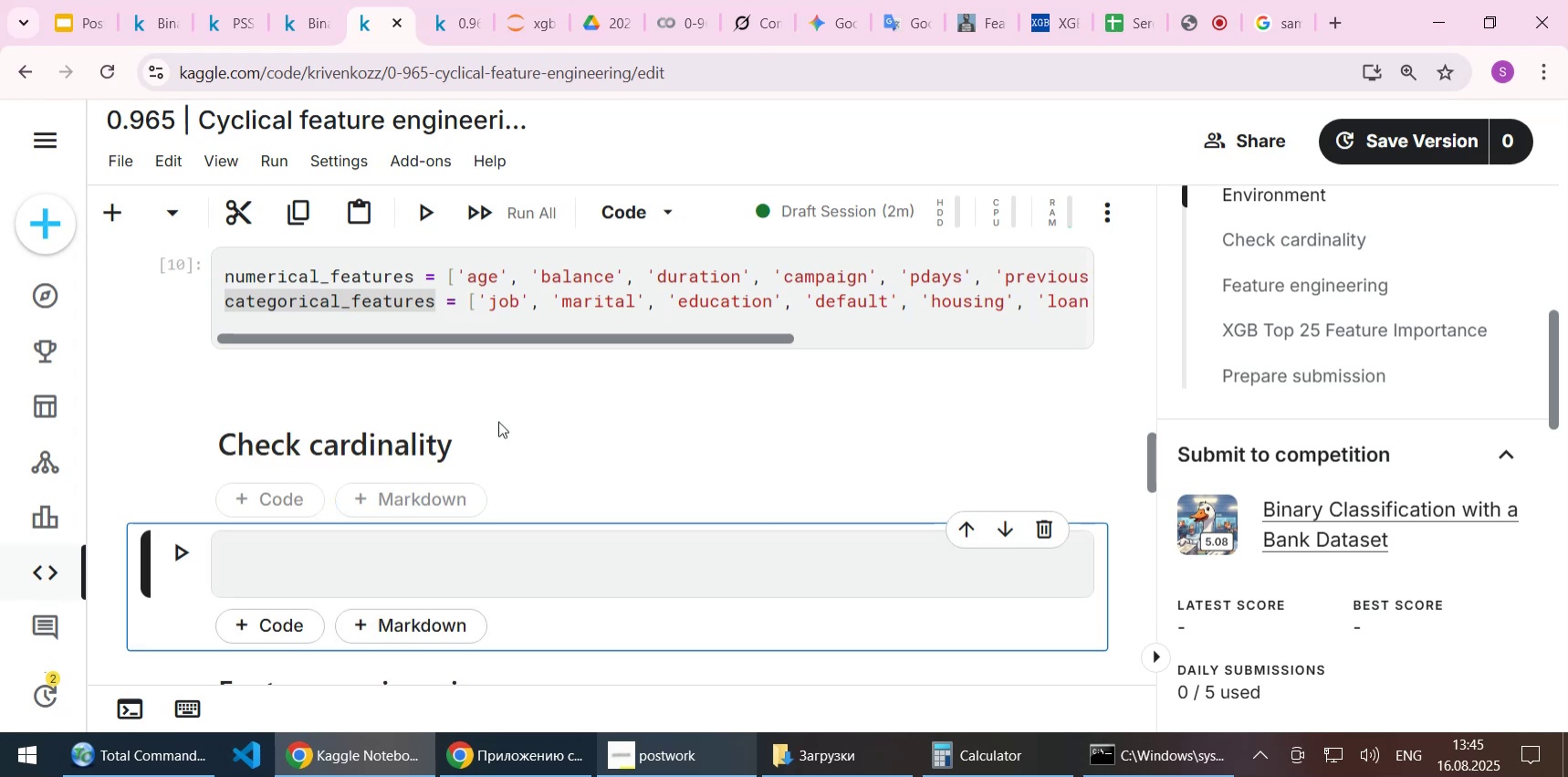 
scroll: coordinate [498, 421], scroll_direction: up, amount: 40.0
 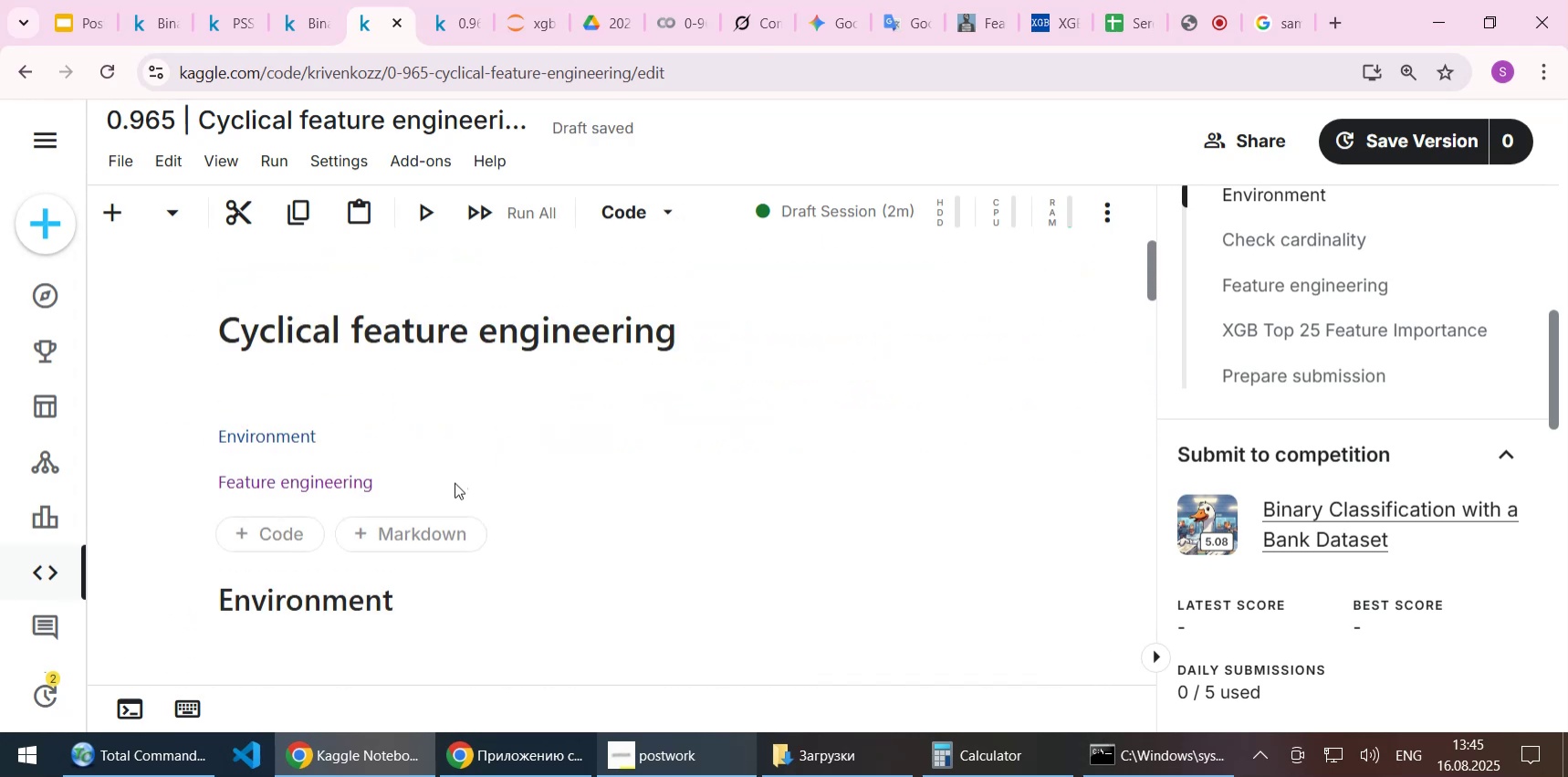 
double_click([455, 482])
 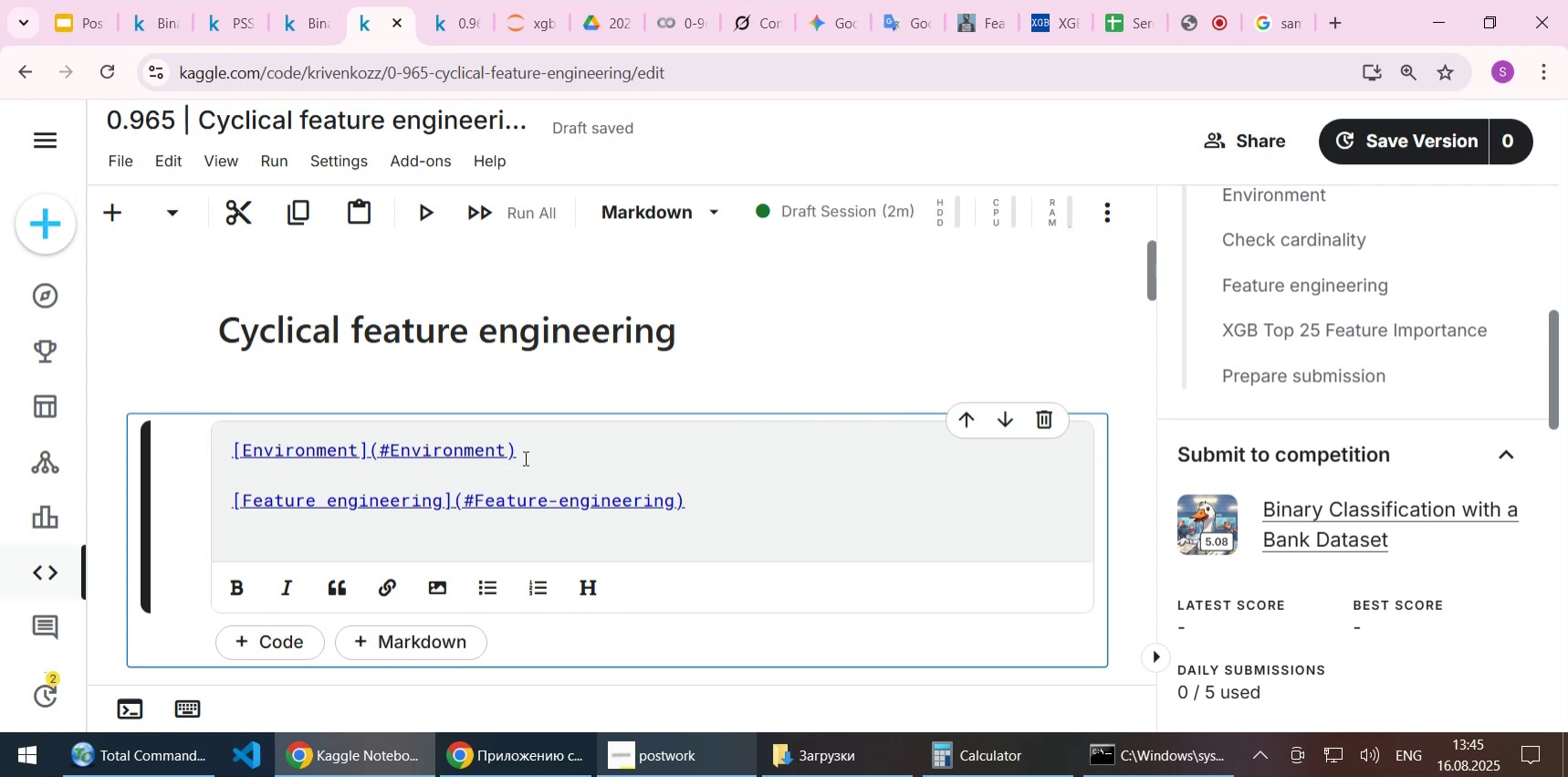 
left_click([582, 457])
 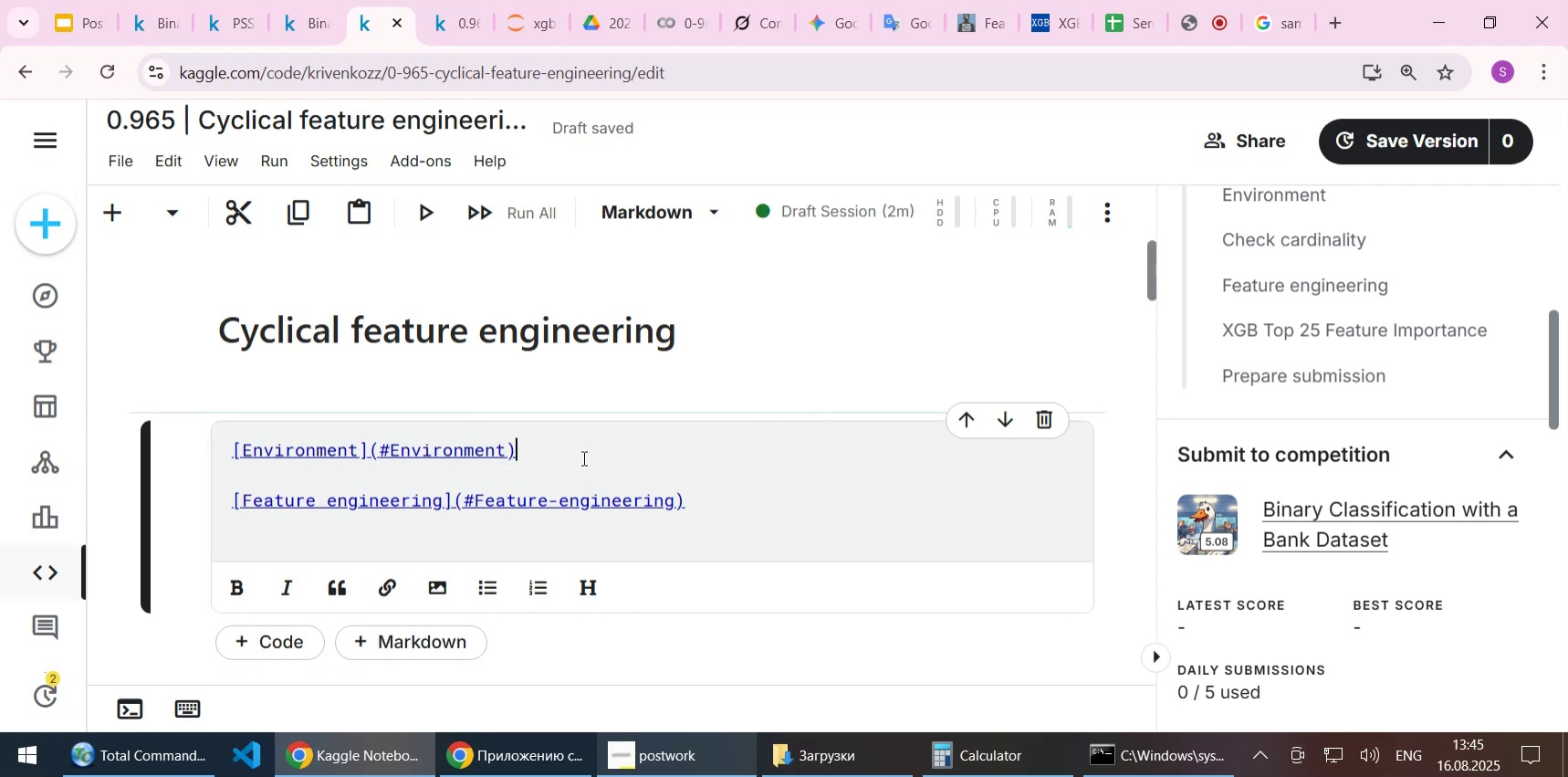 
key(NumpadEnter)
 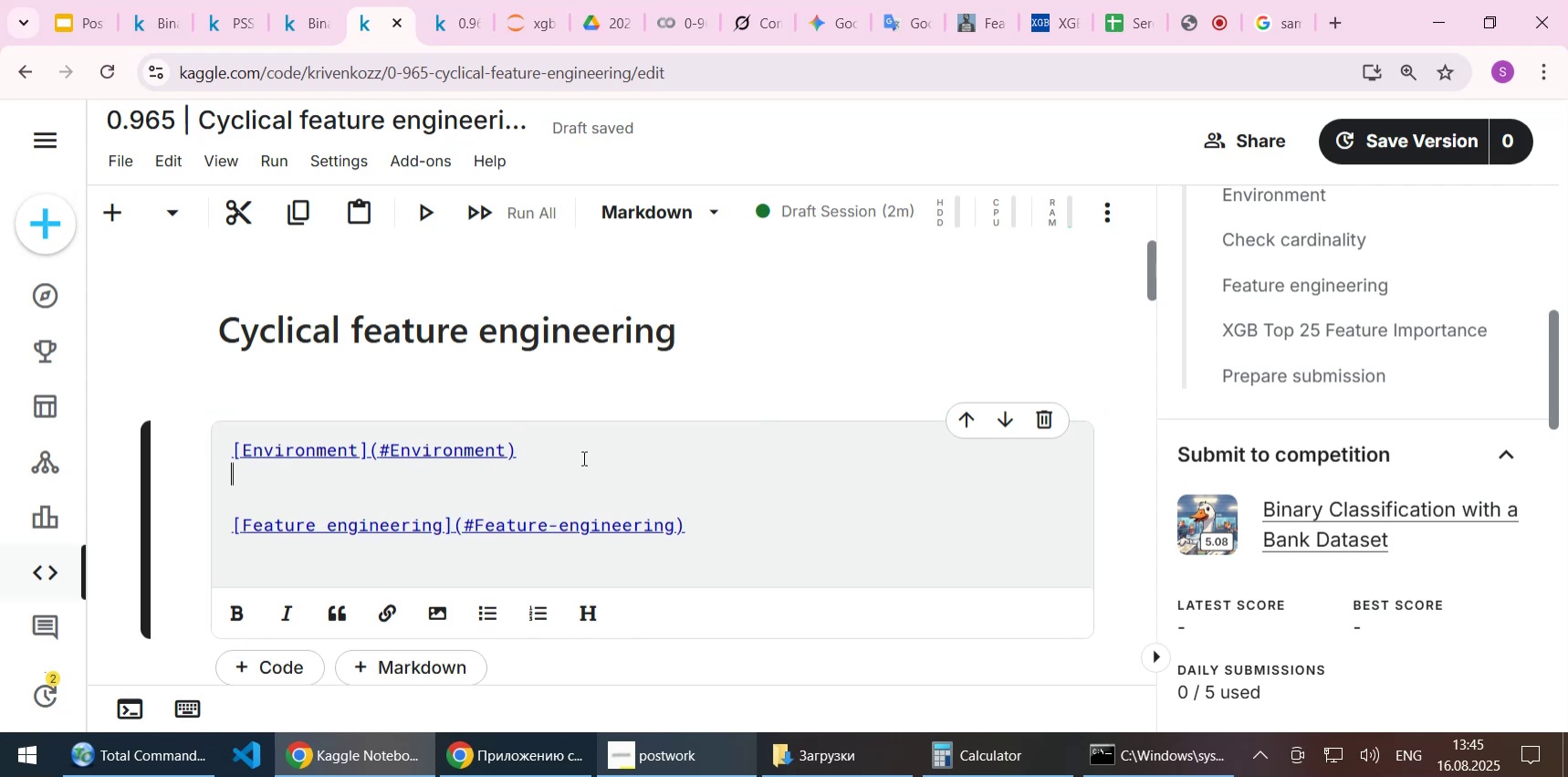 
key(NumpadEnter)
 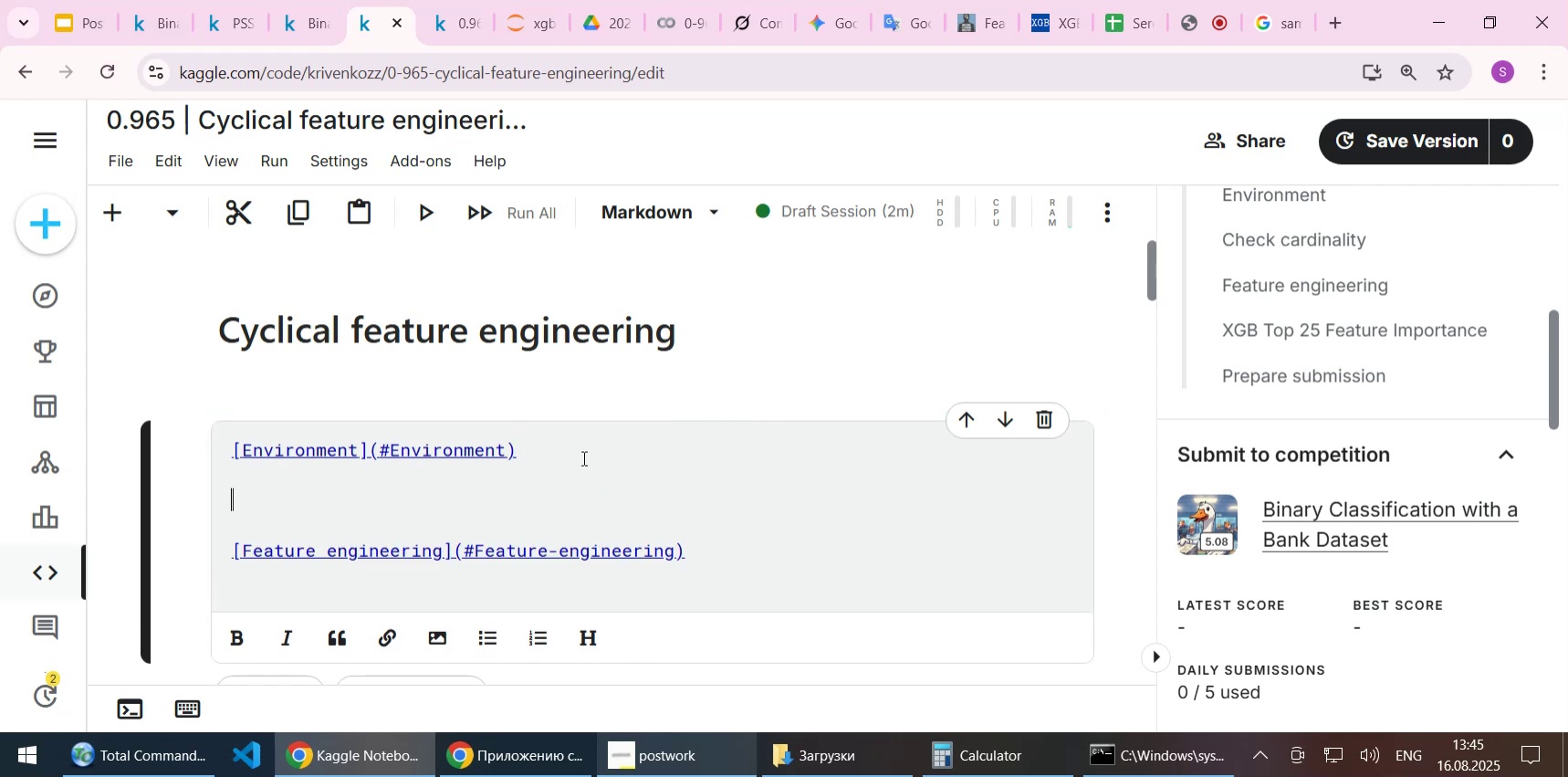 
key(Control+ControlLeft)
 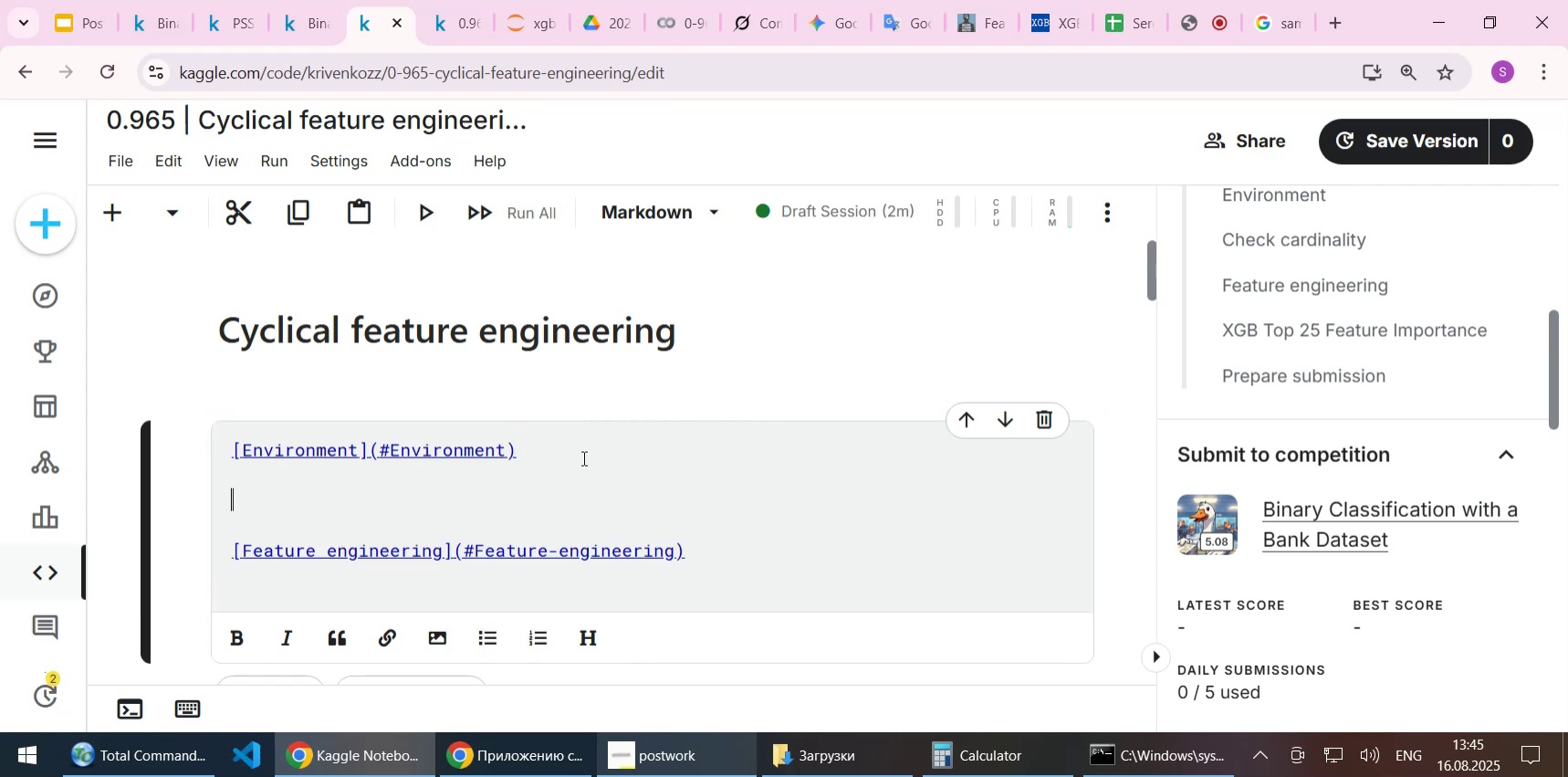 
key(Control+V)
 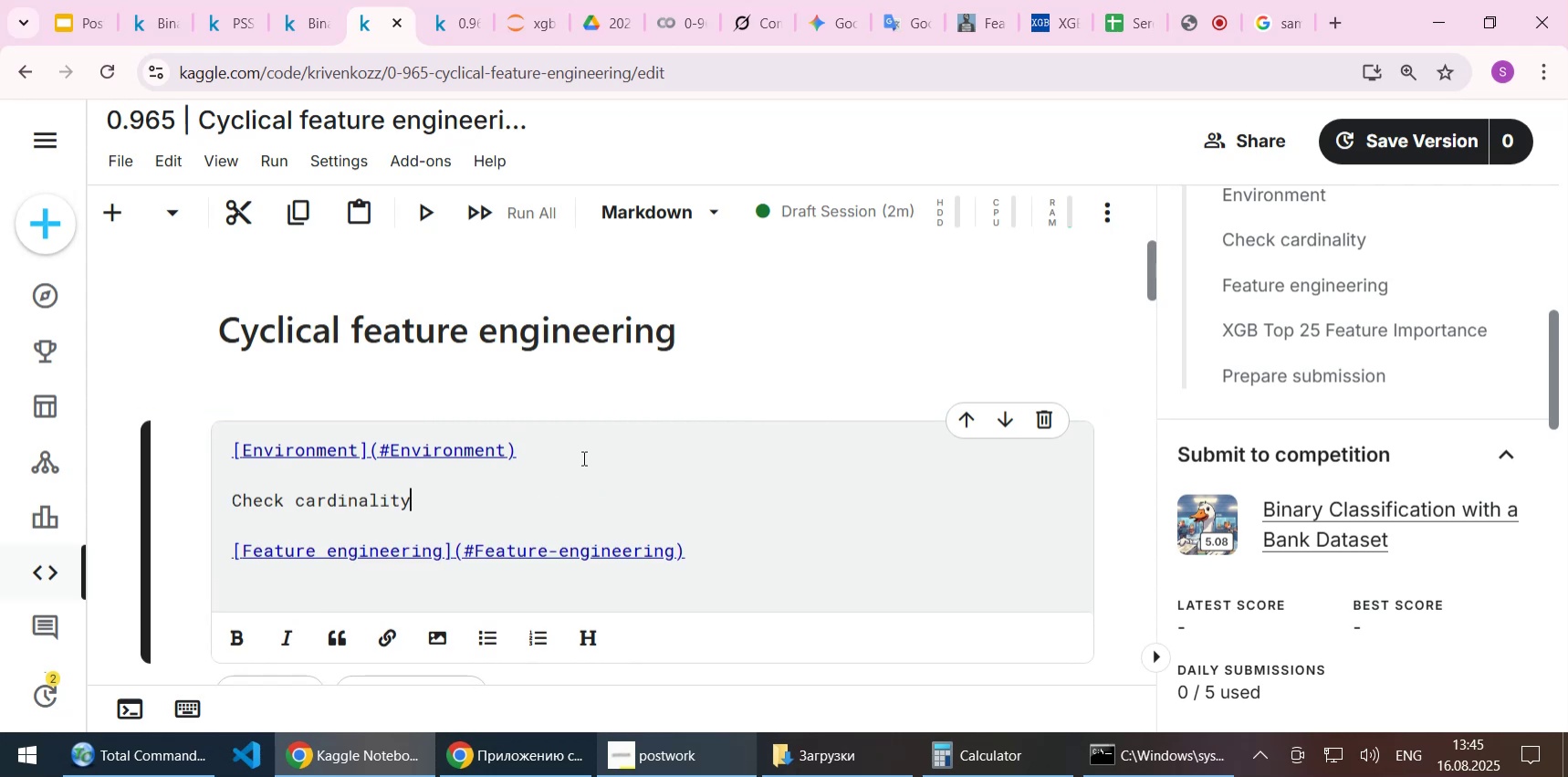 
key(ArrowUp)
 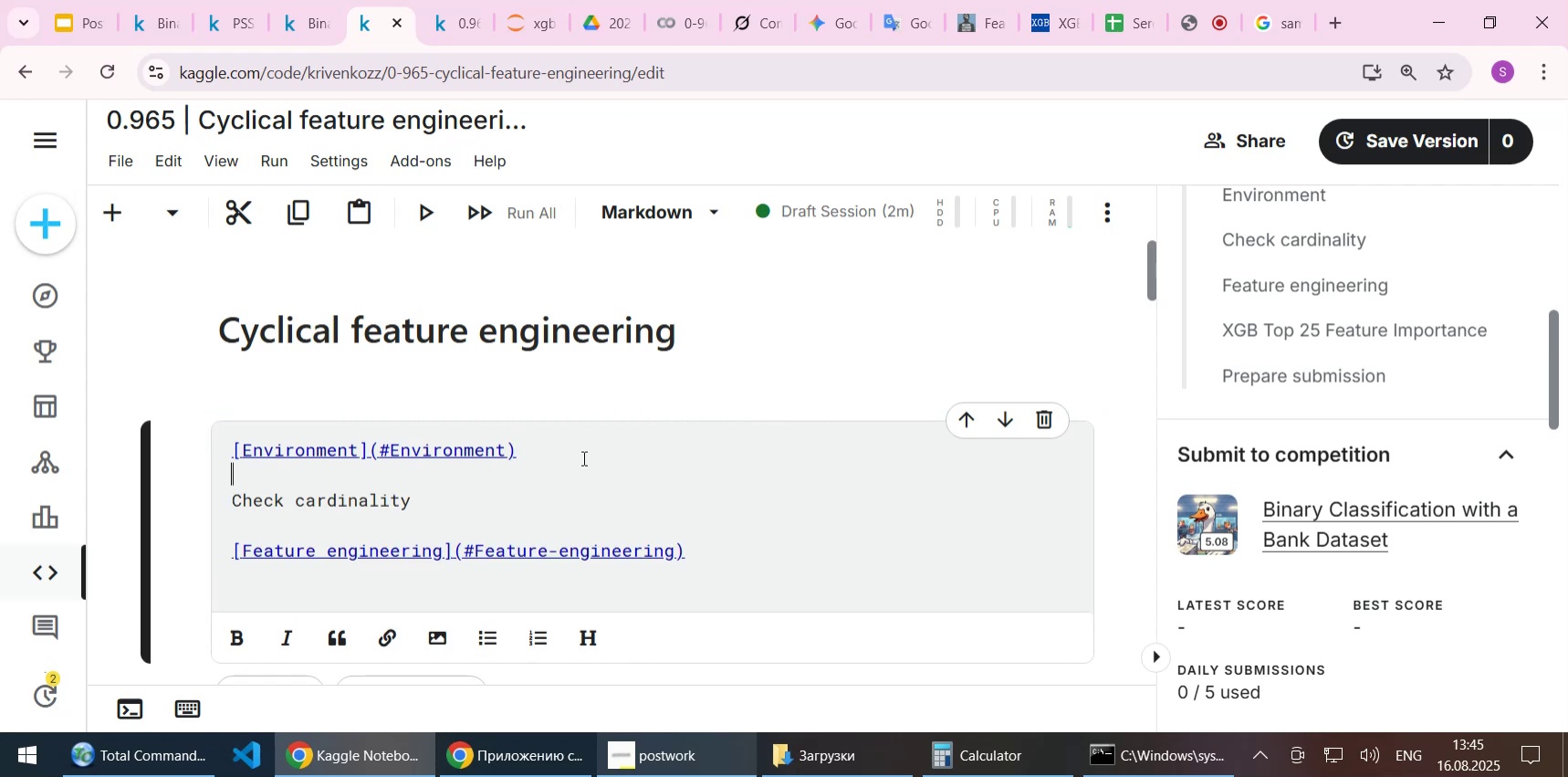 
key(ArrowUp)
 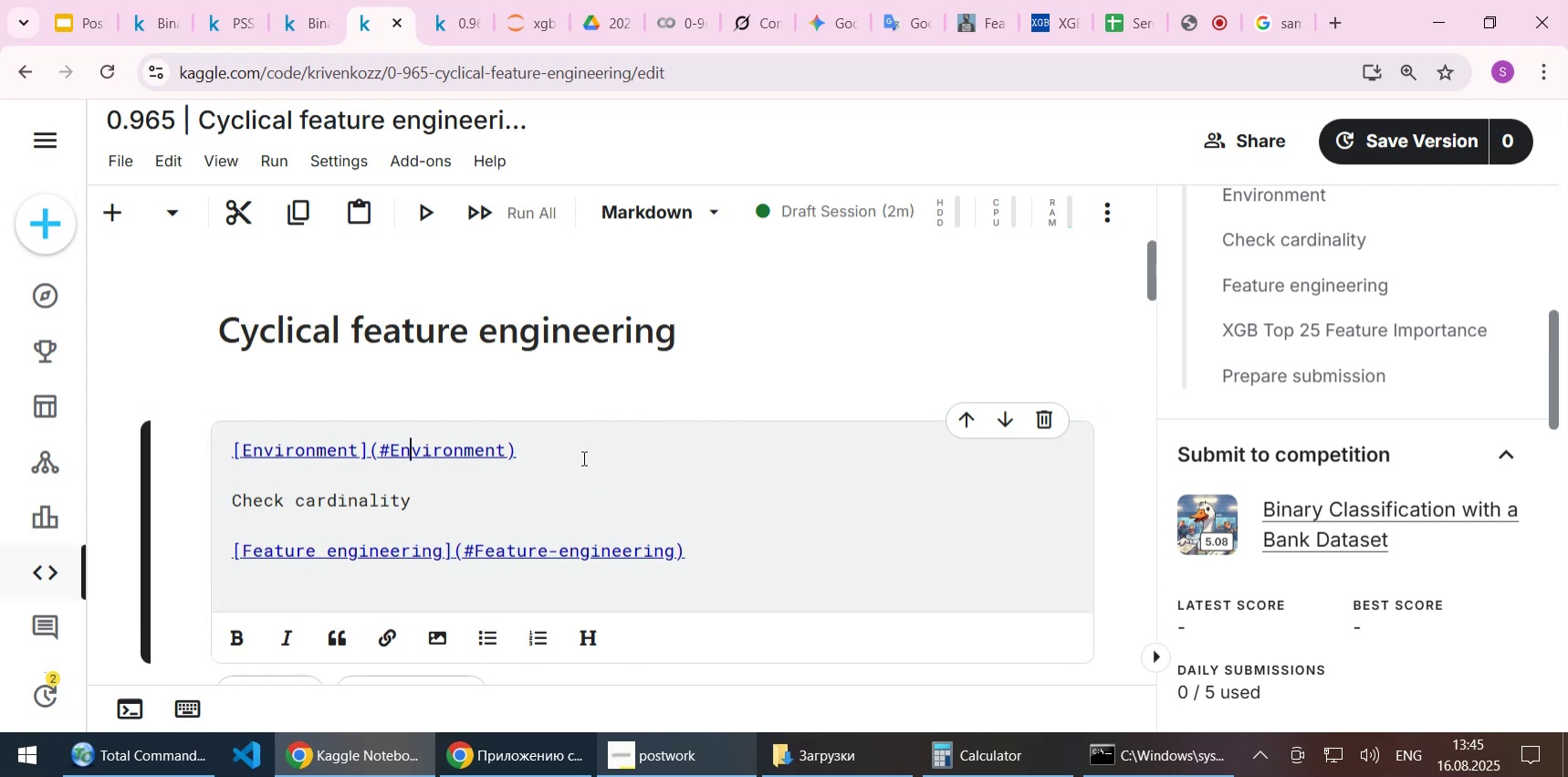 
key(Home)
 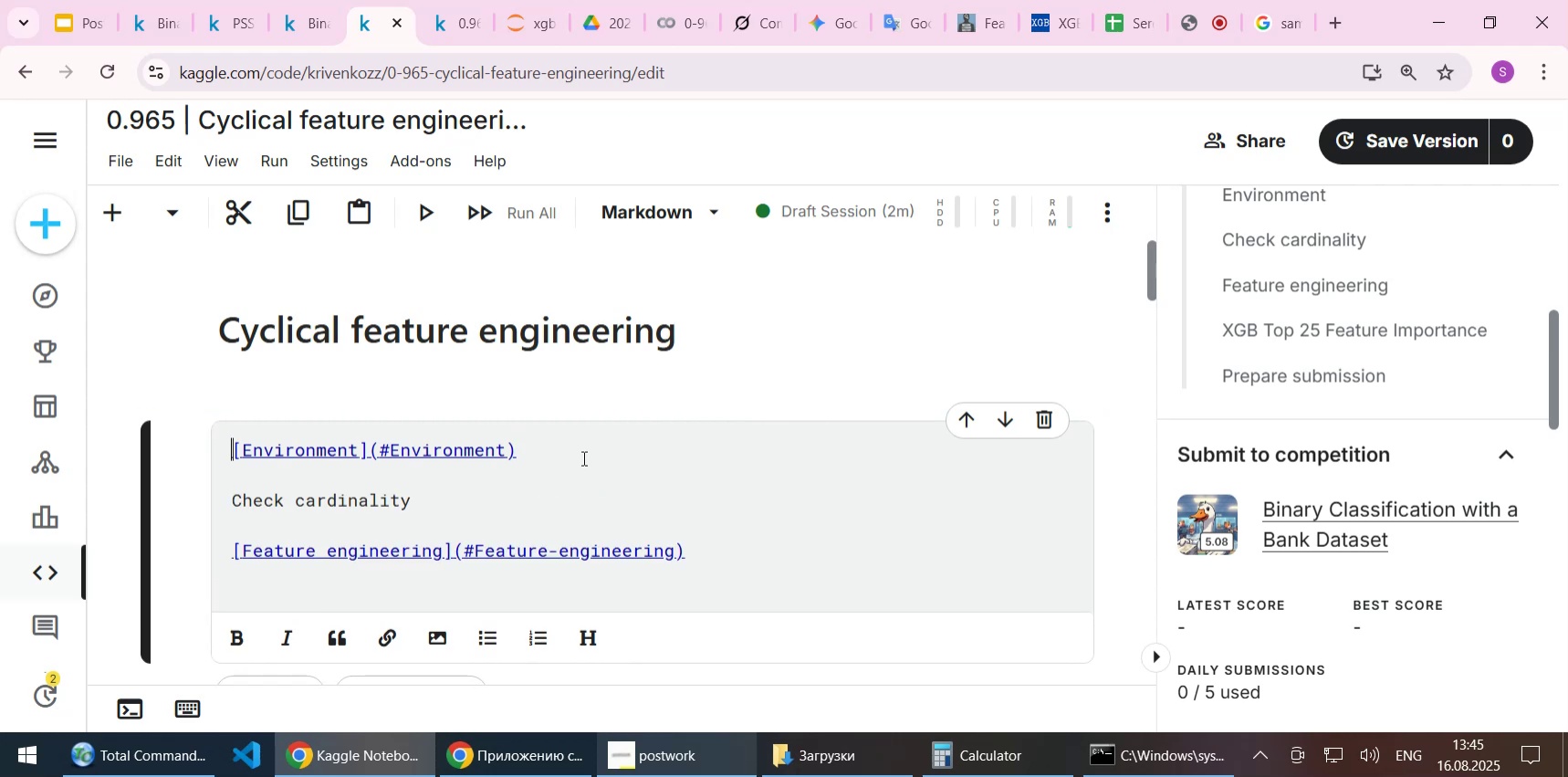 
key(Shift+End)
 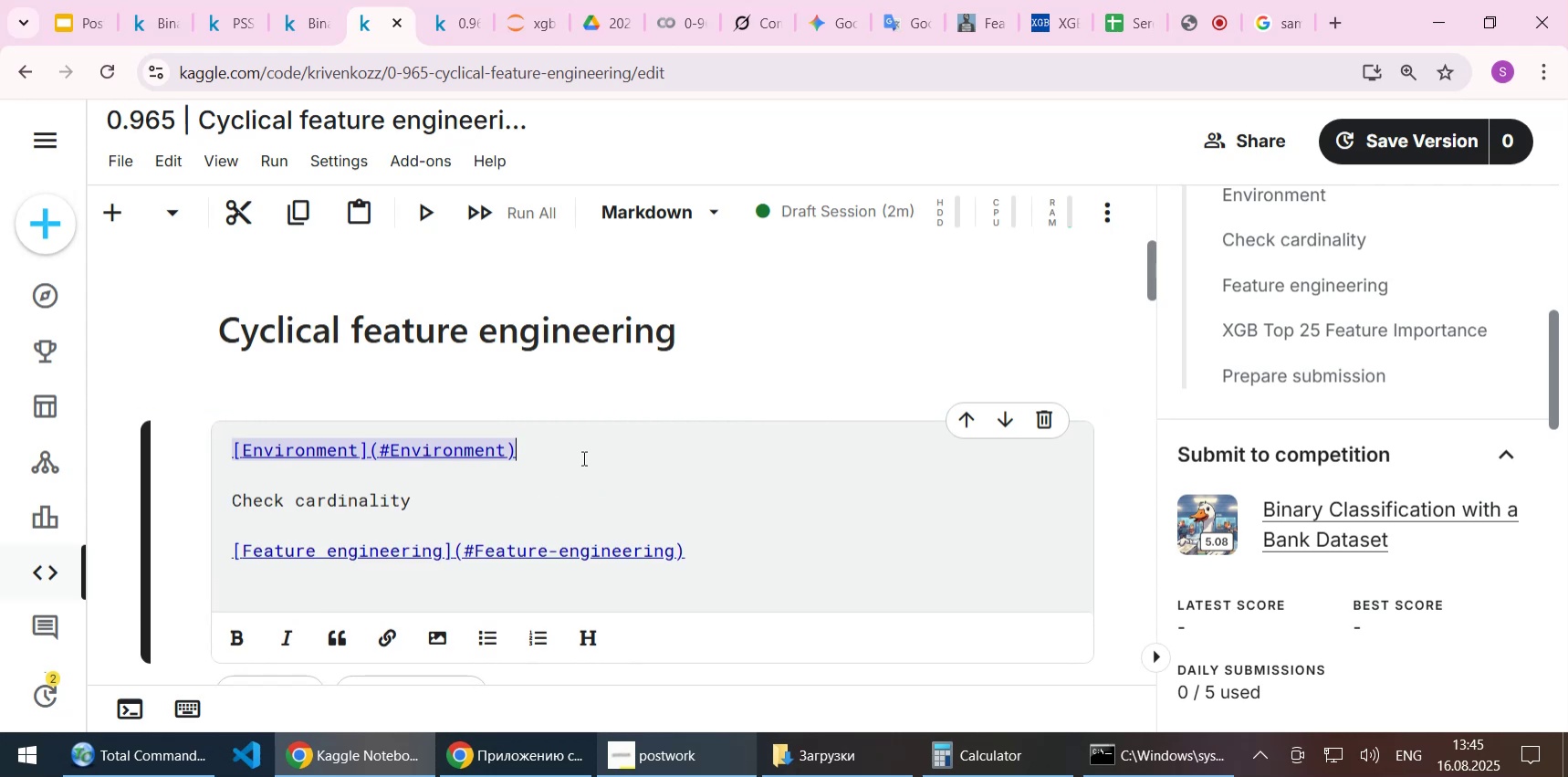 
key(Control+C)
 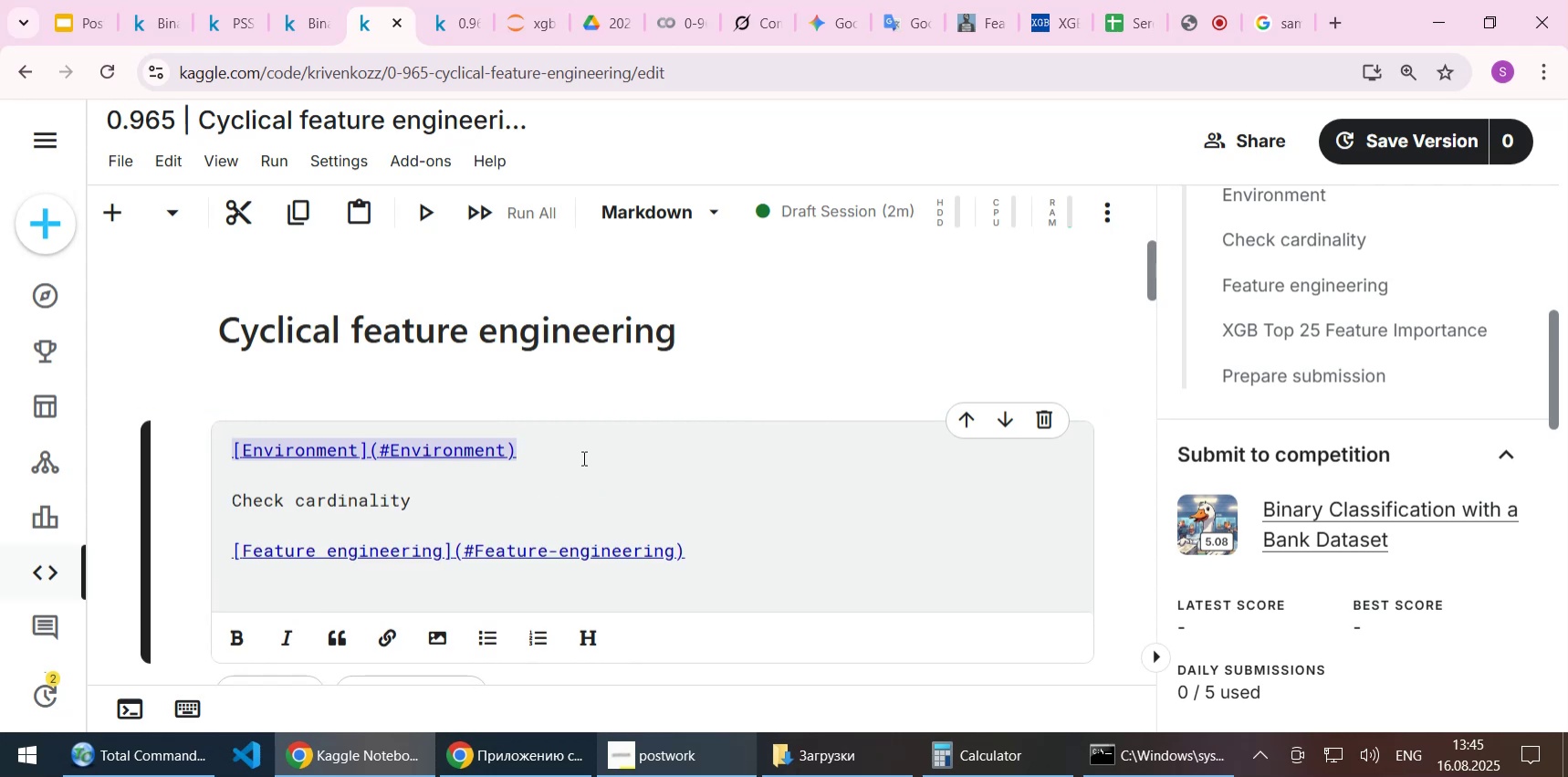 
key(ArrowDown)
 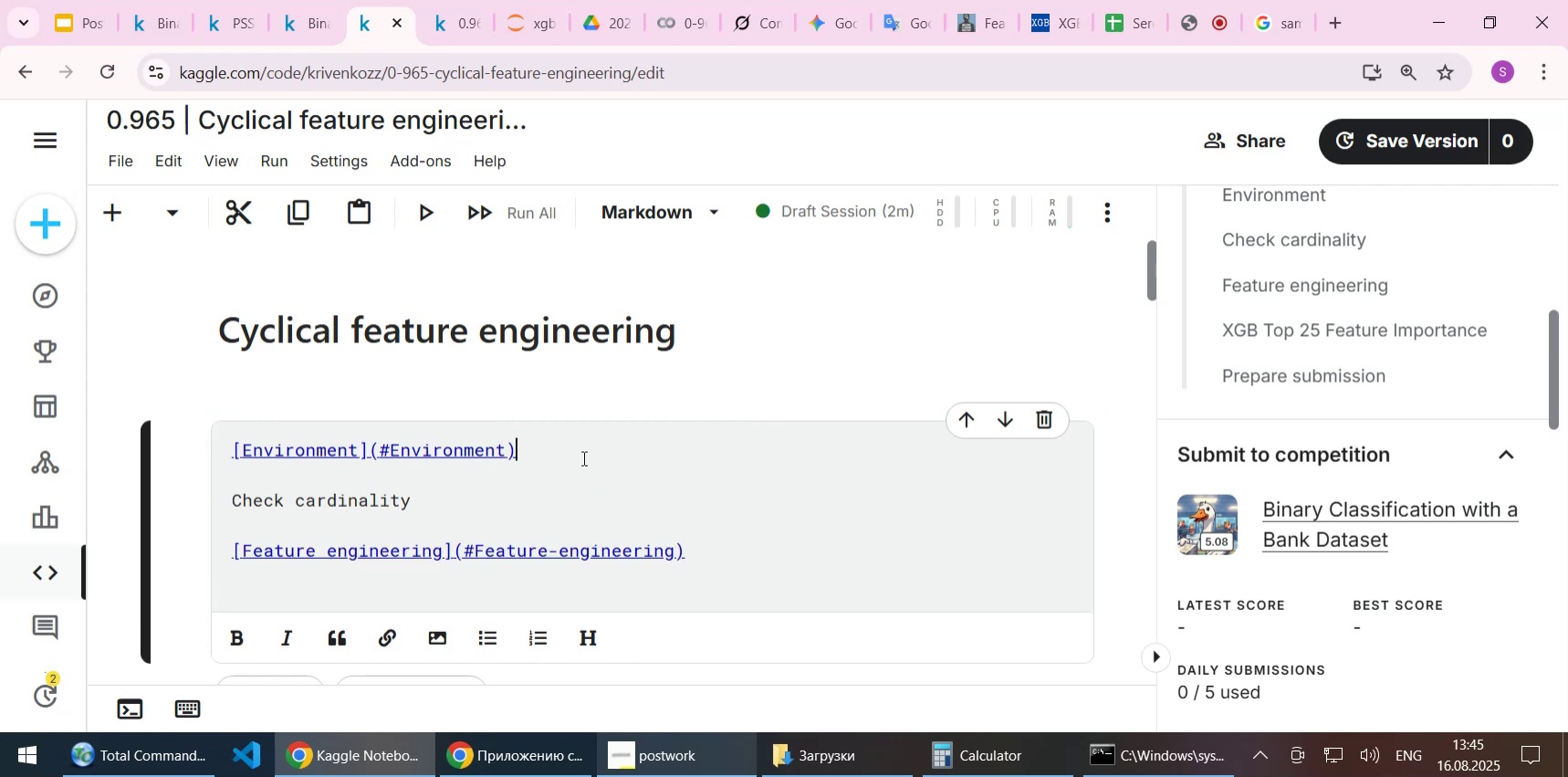 
key(ArrowDown)
 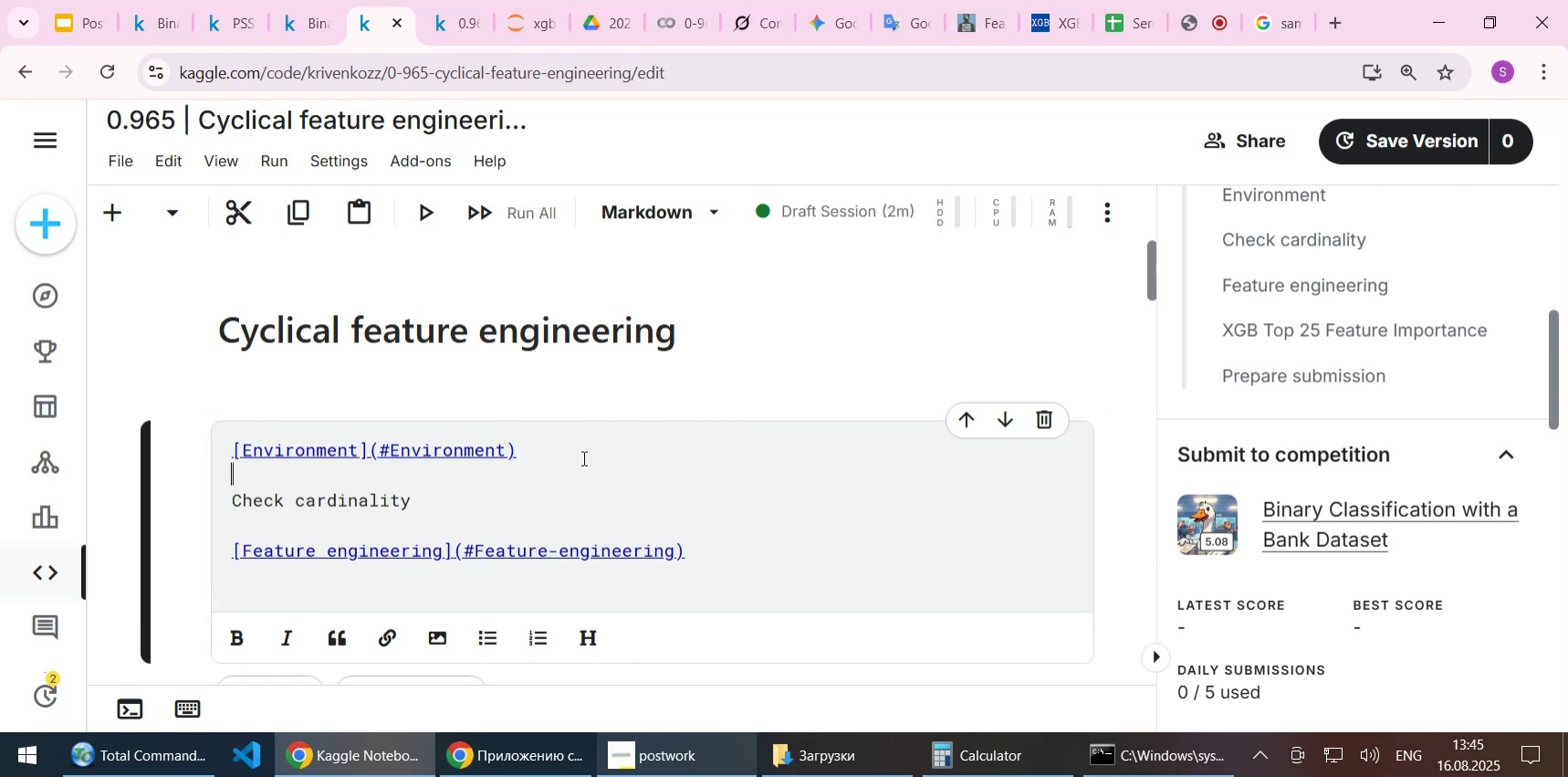 
key(Enter)
 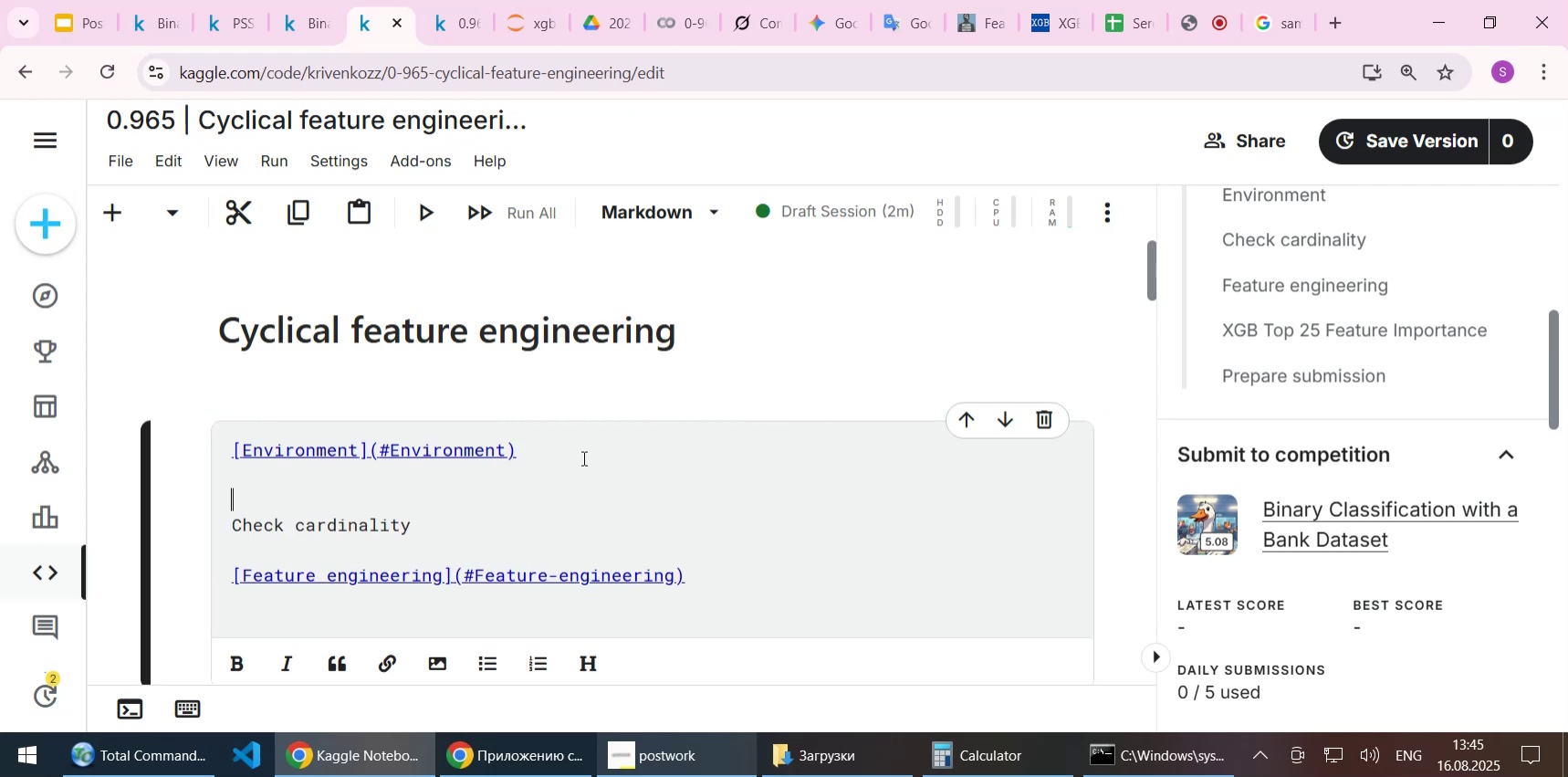 
key(Control+ControlLeft)
 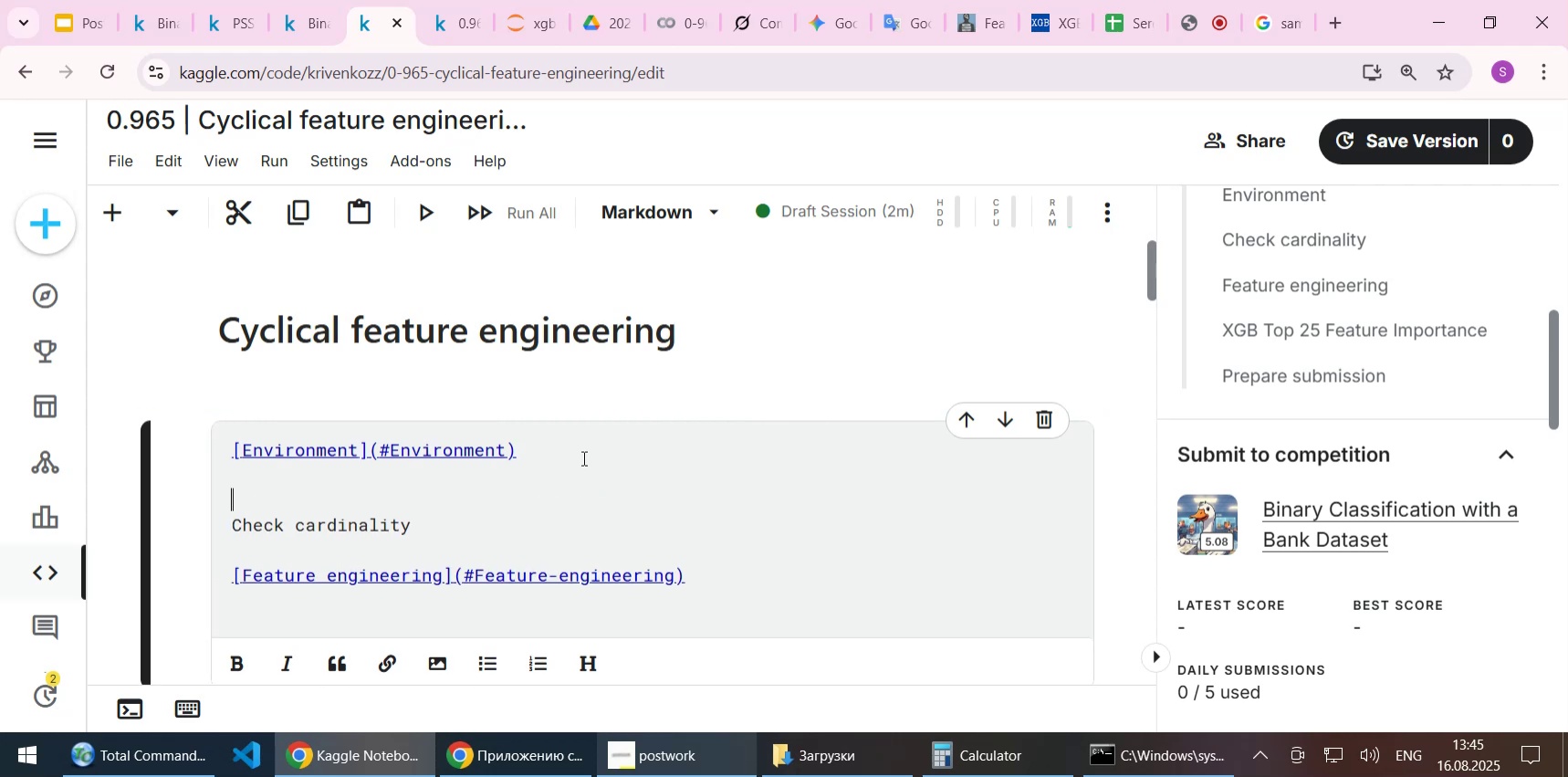 
key(Control+V)
 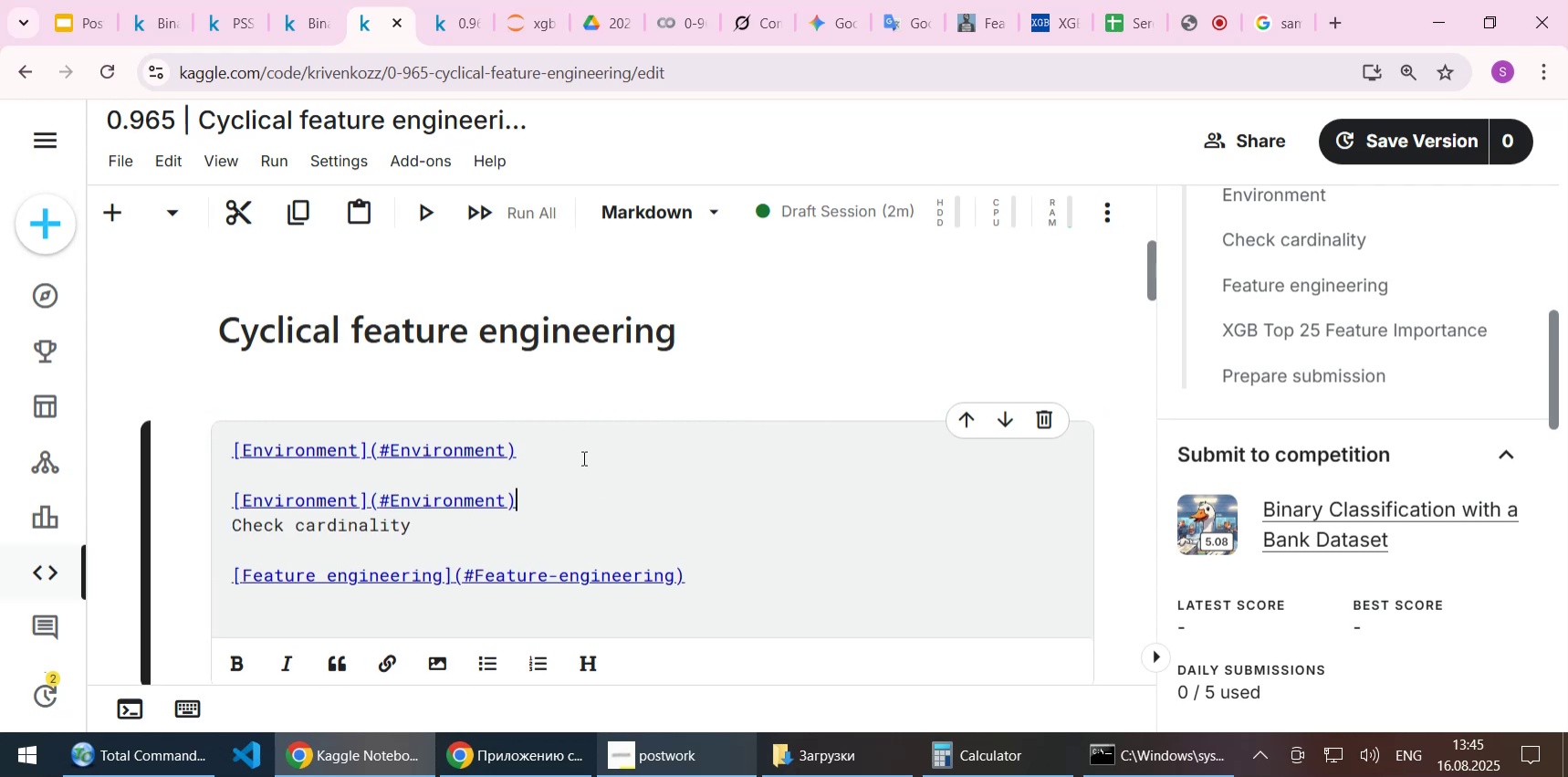 
key(ArrowDown)
 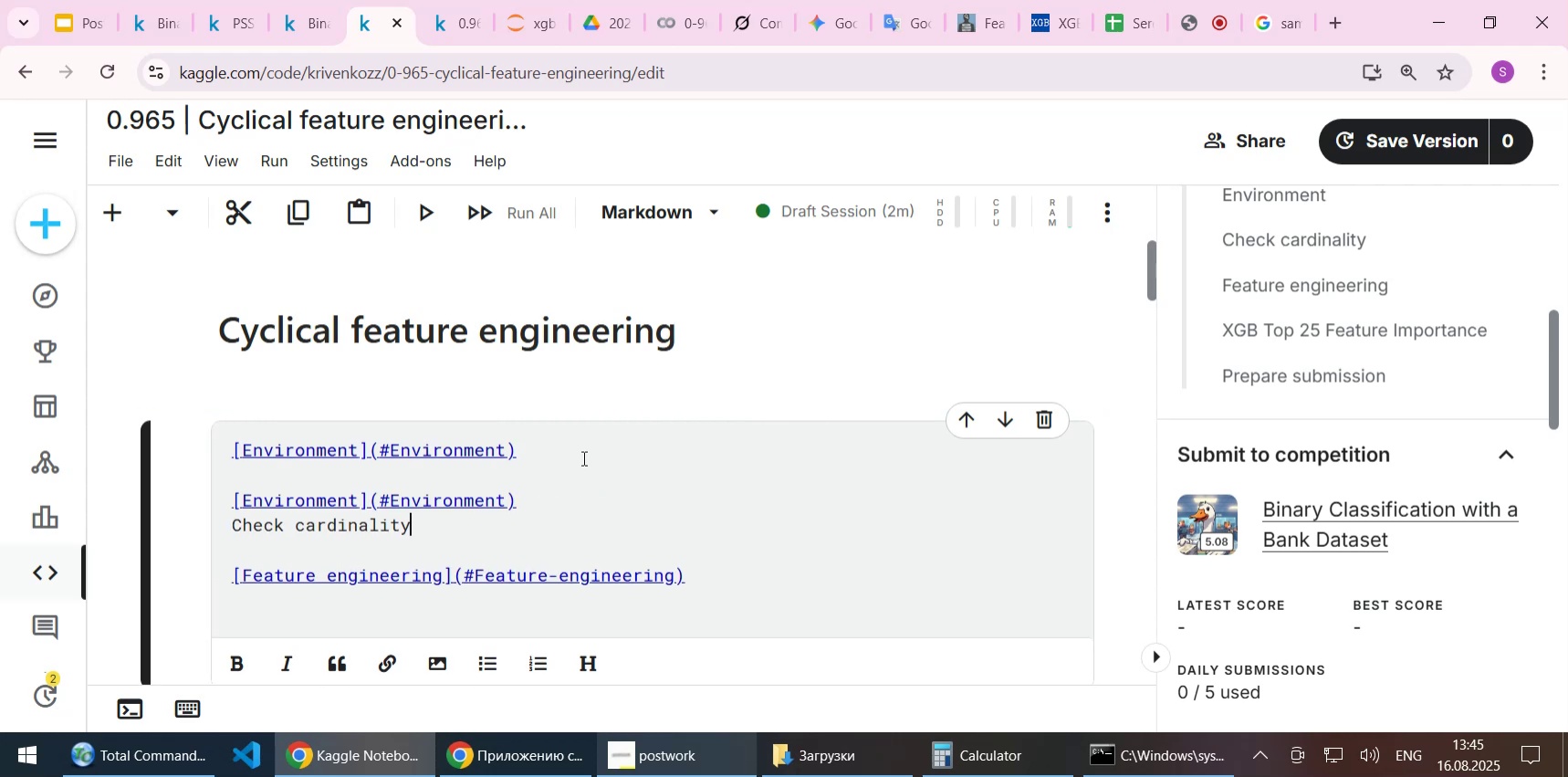 
key(Shift+Home)
 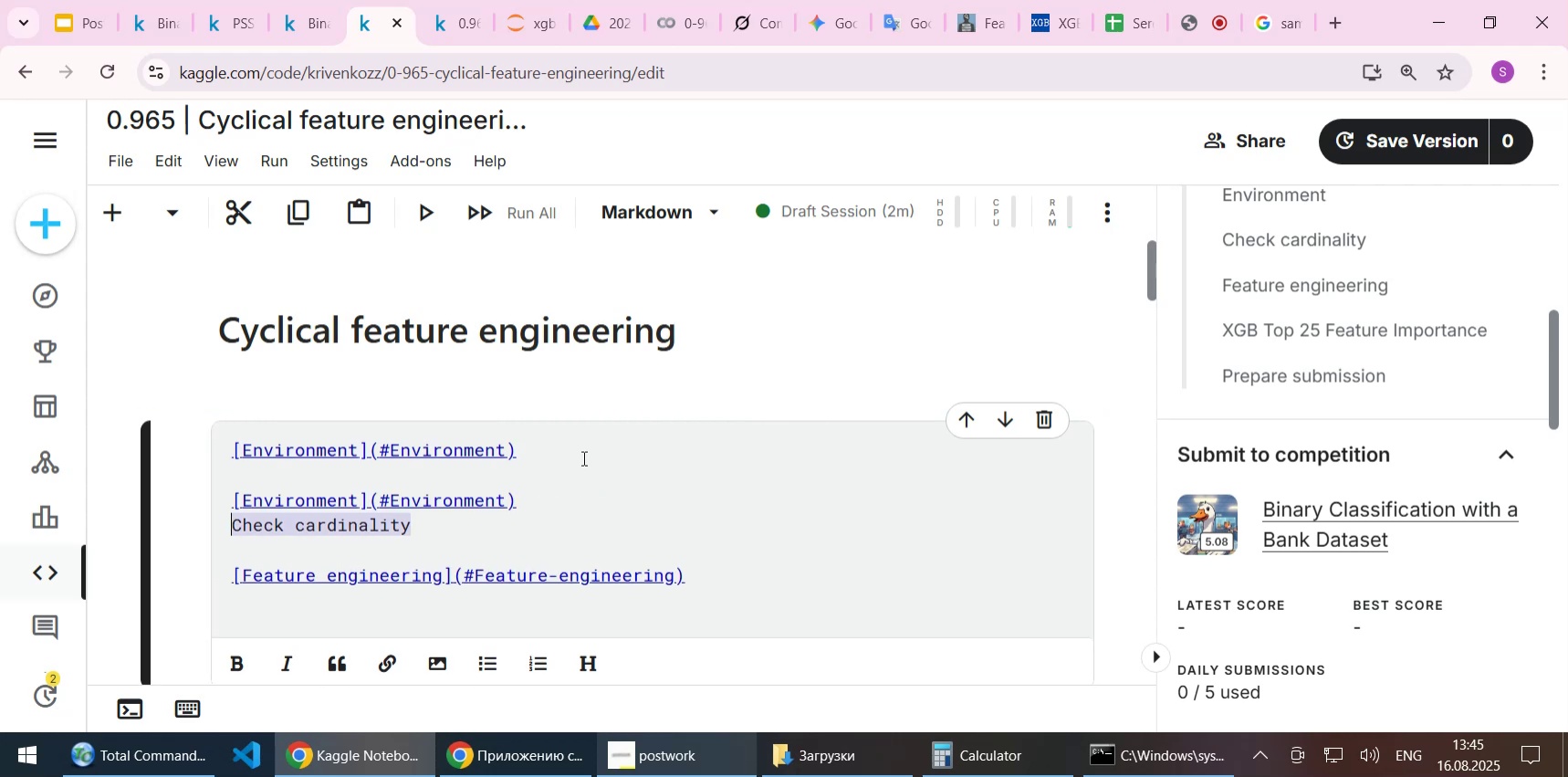 
key(Control+X)
 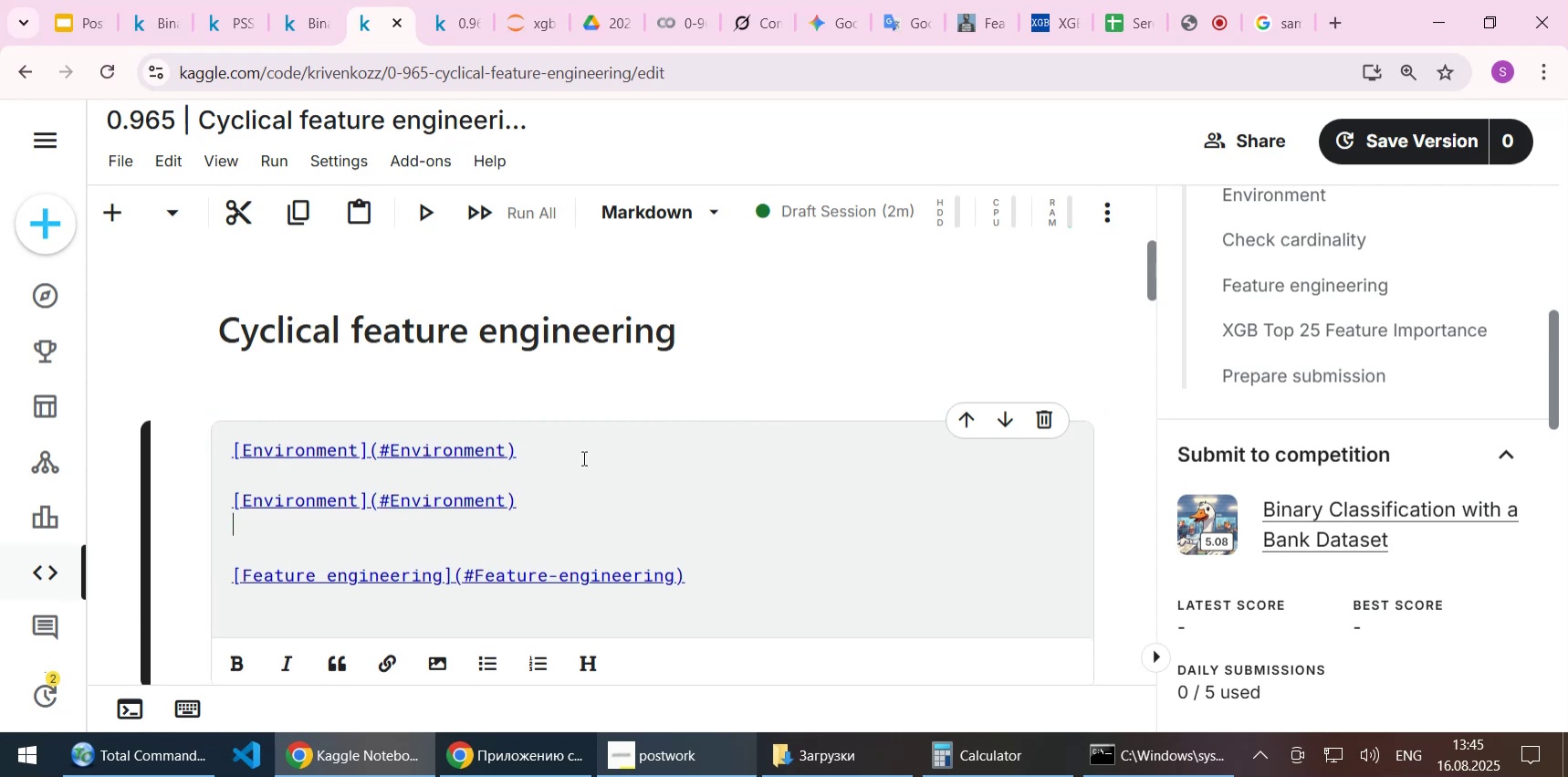 
key(Delete)
 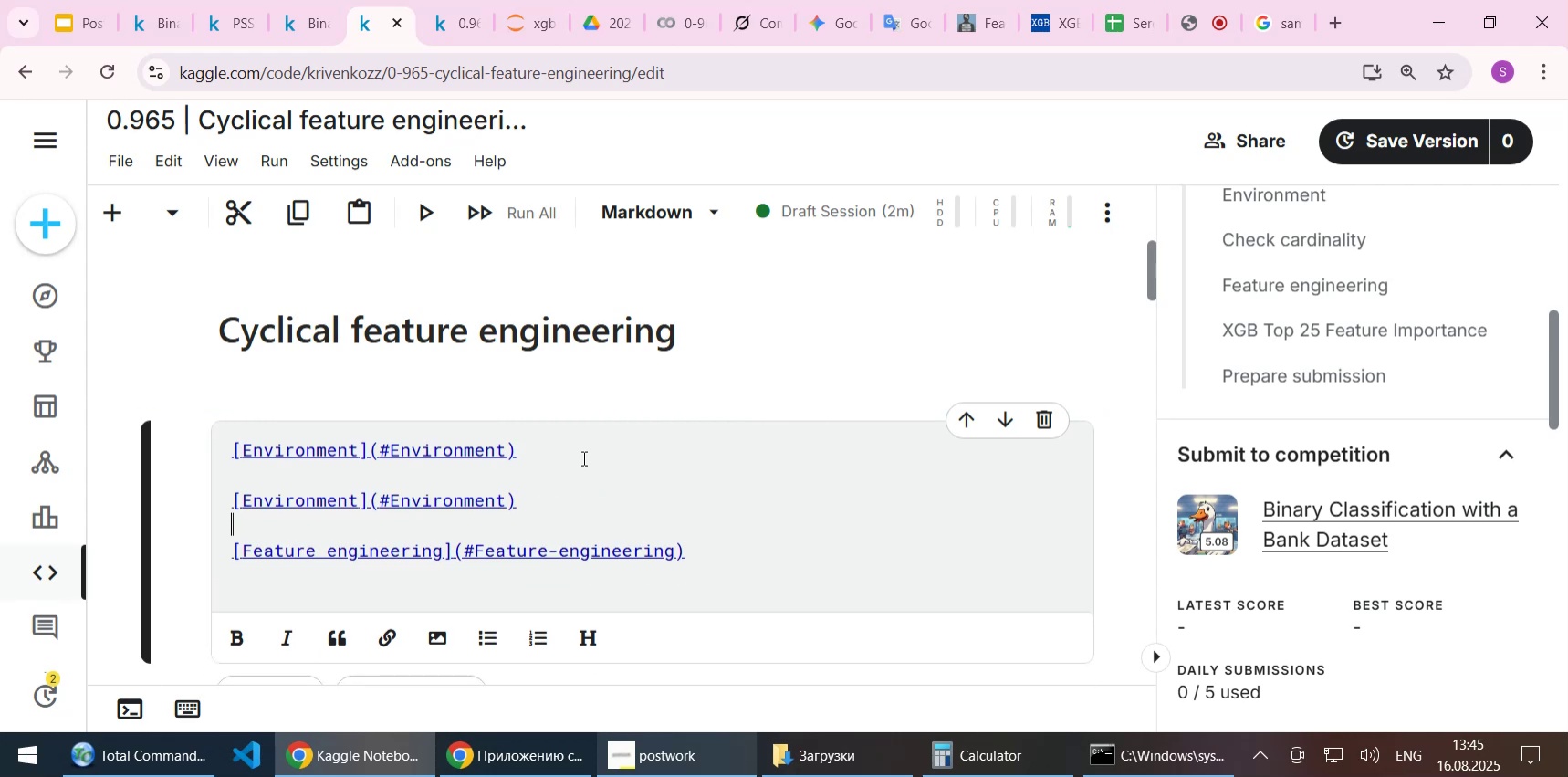 
key(ArrowUp)
 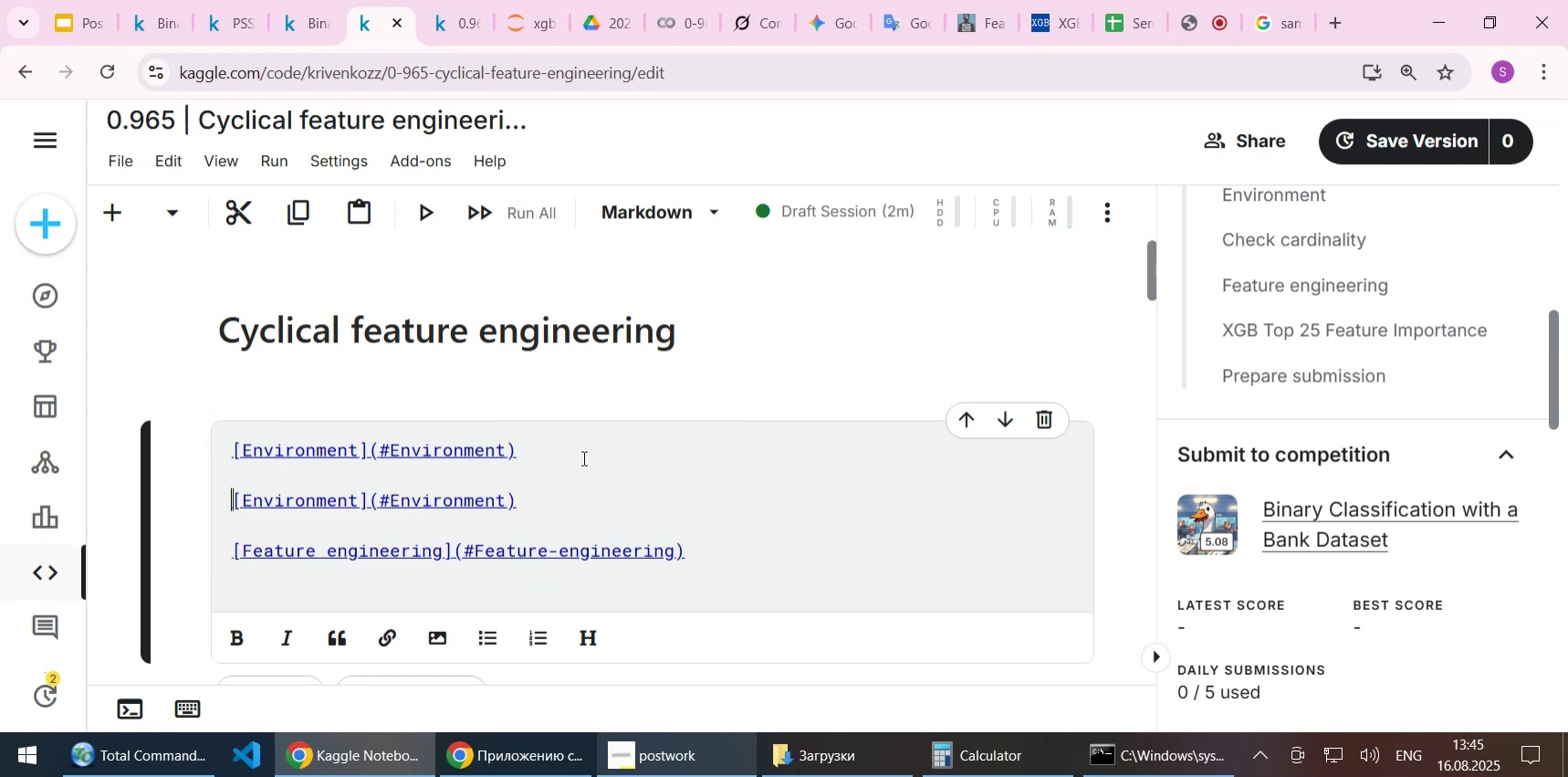 
key(ArrowRight)
 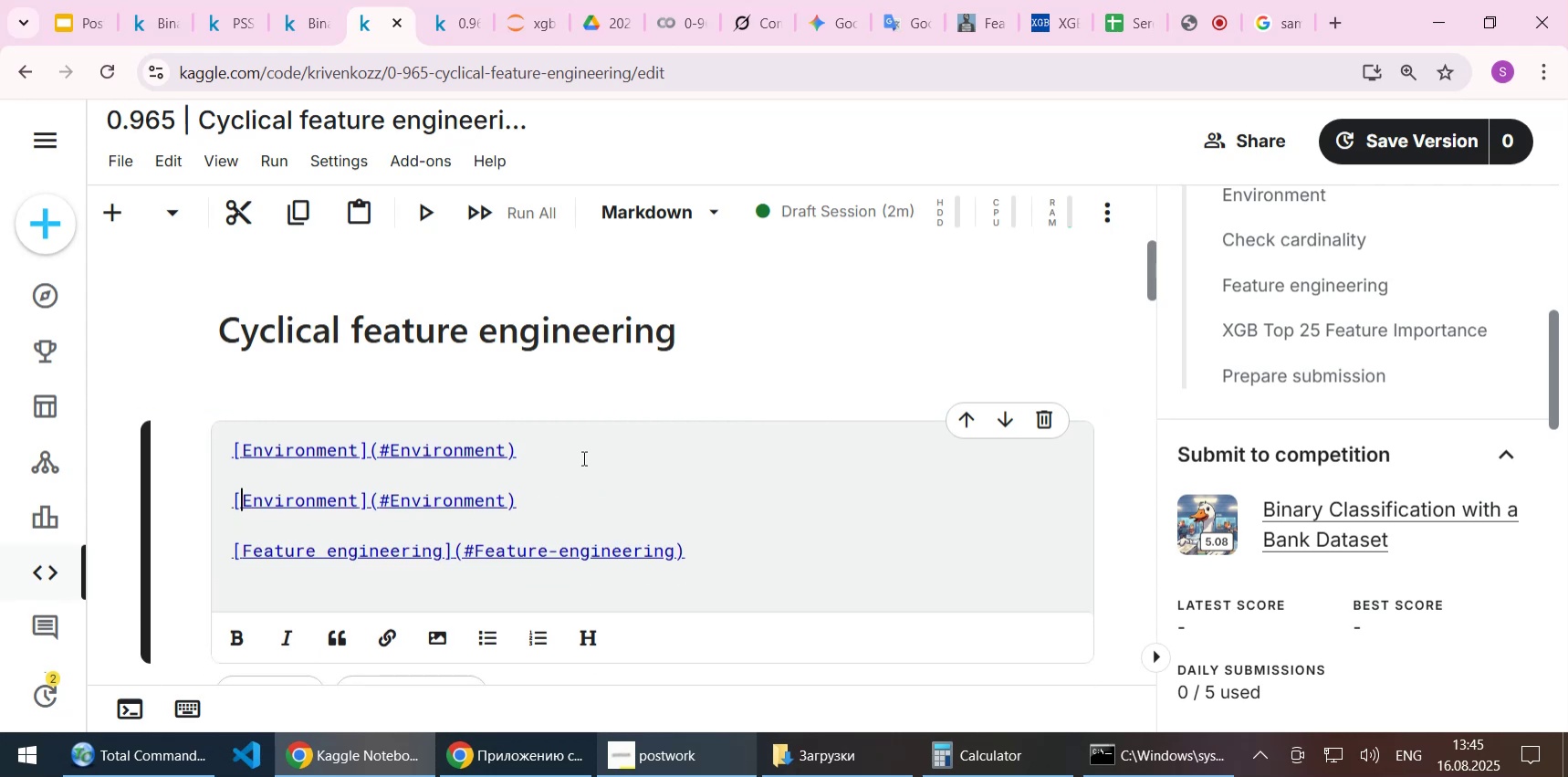 
hold_key(key=ArrowRight, duration=0.73)
 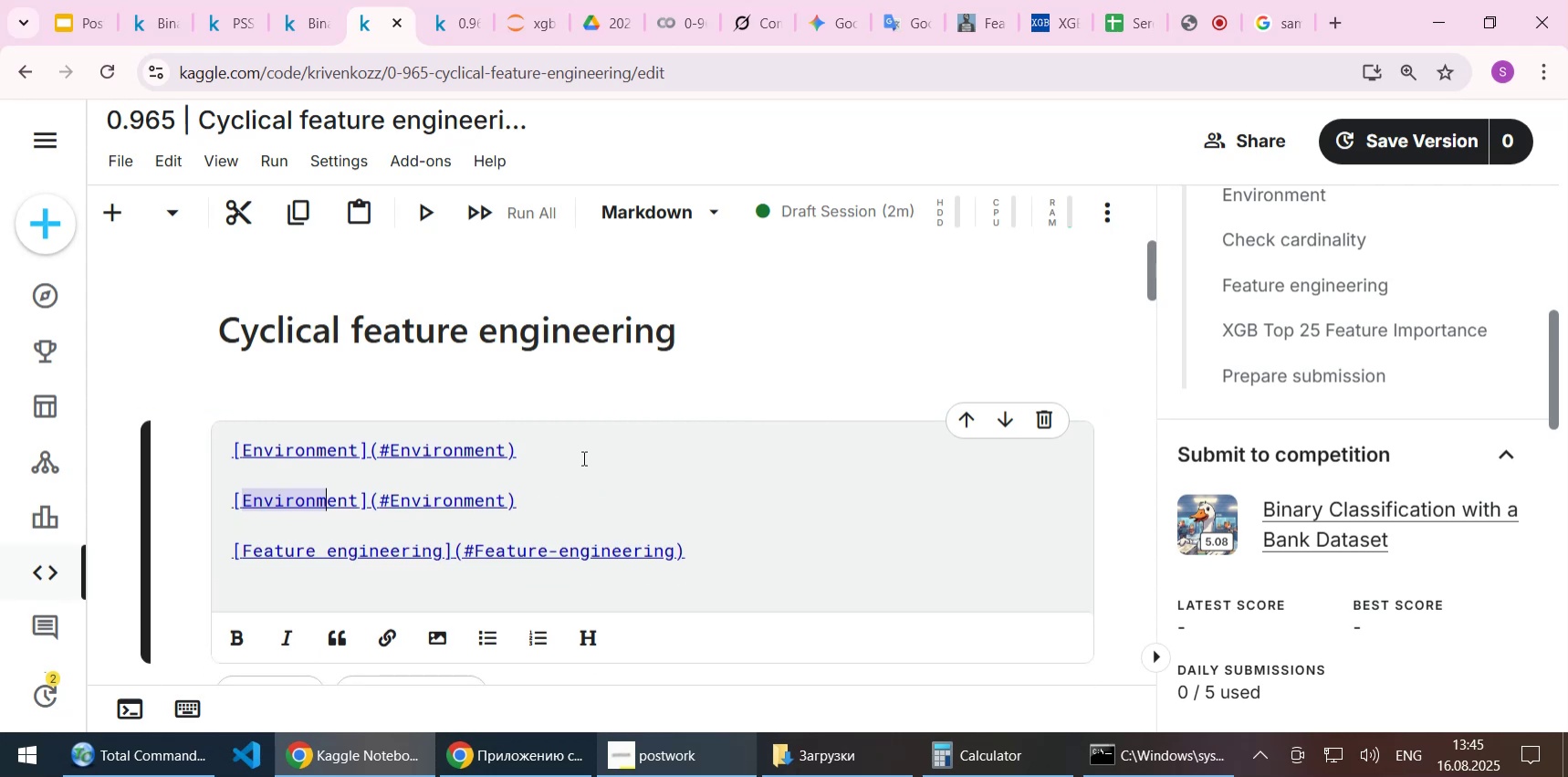 
key(Shift+ArrowRight)
 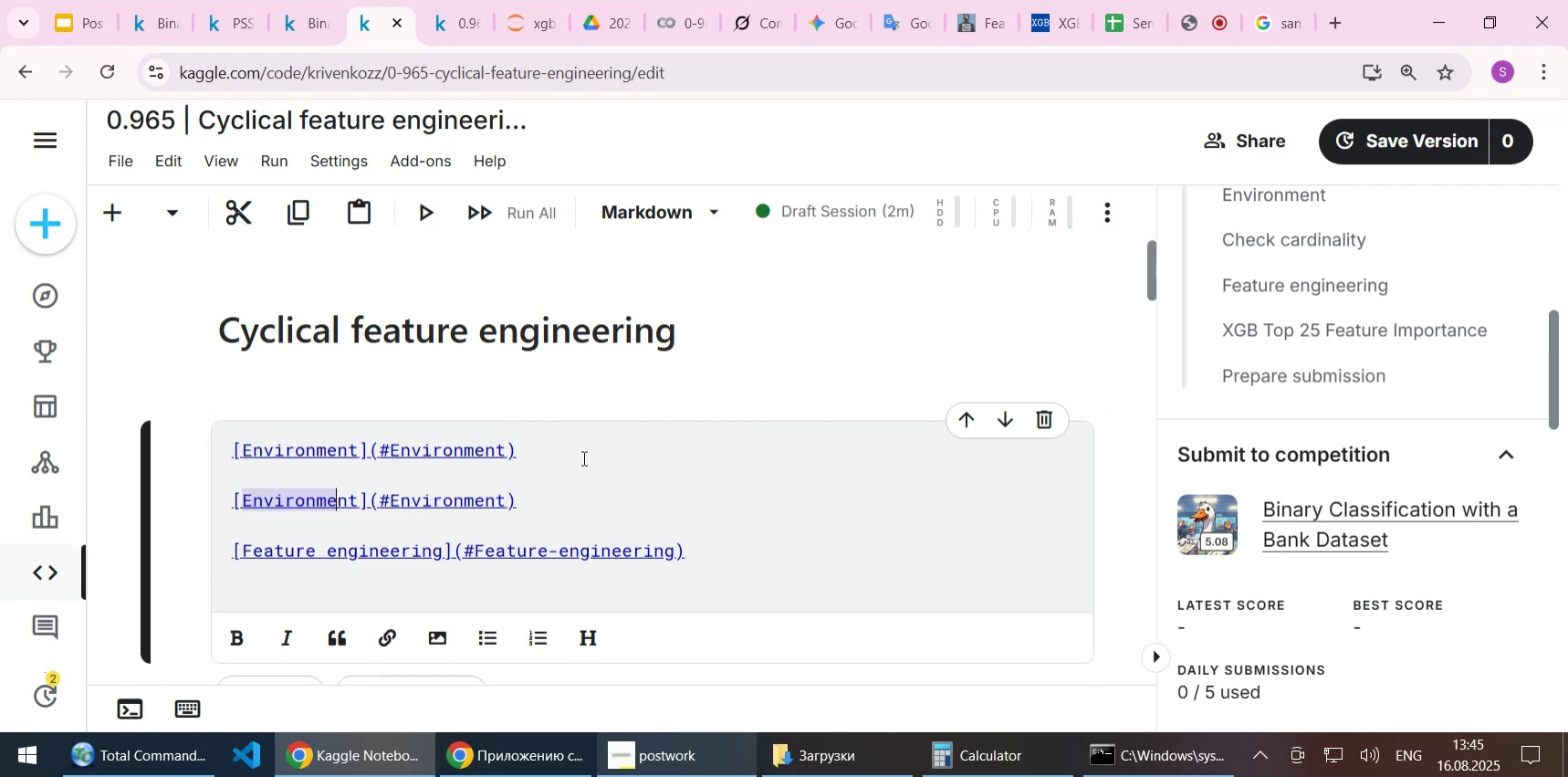 
key(Shift+ArrowRight)
 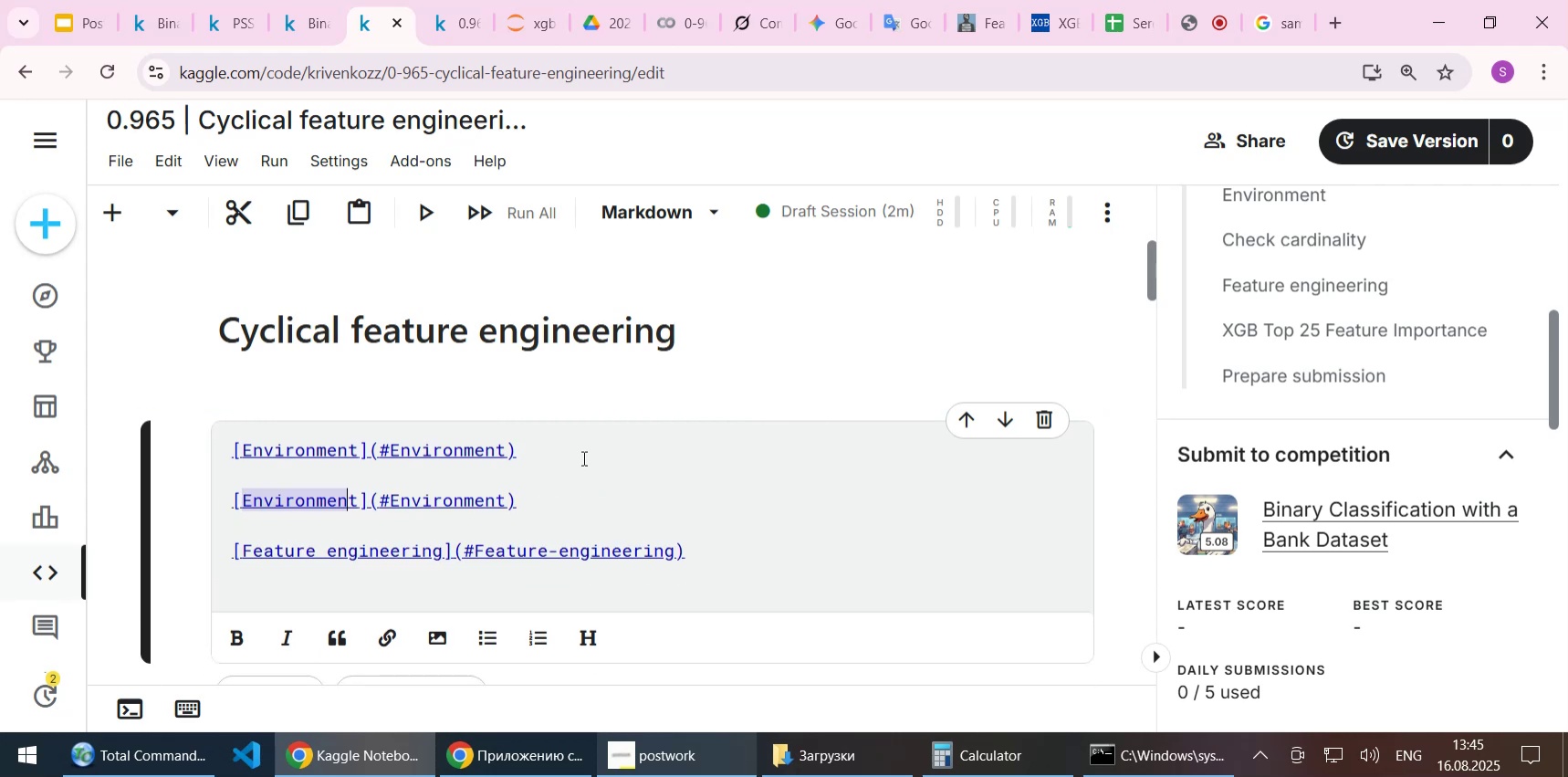 
key(Shift+ArrowRight)
 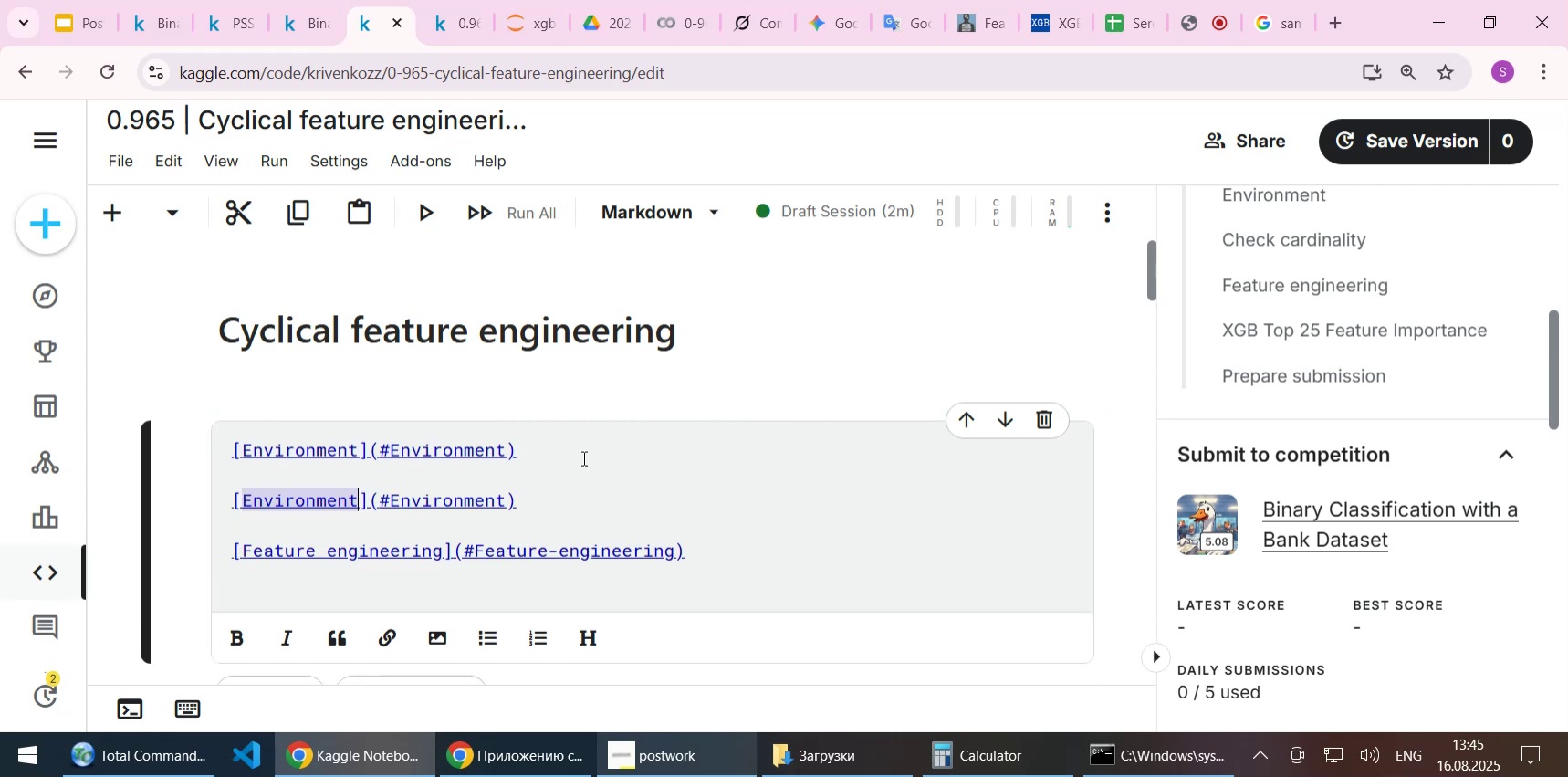 
key(Control+V)
 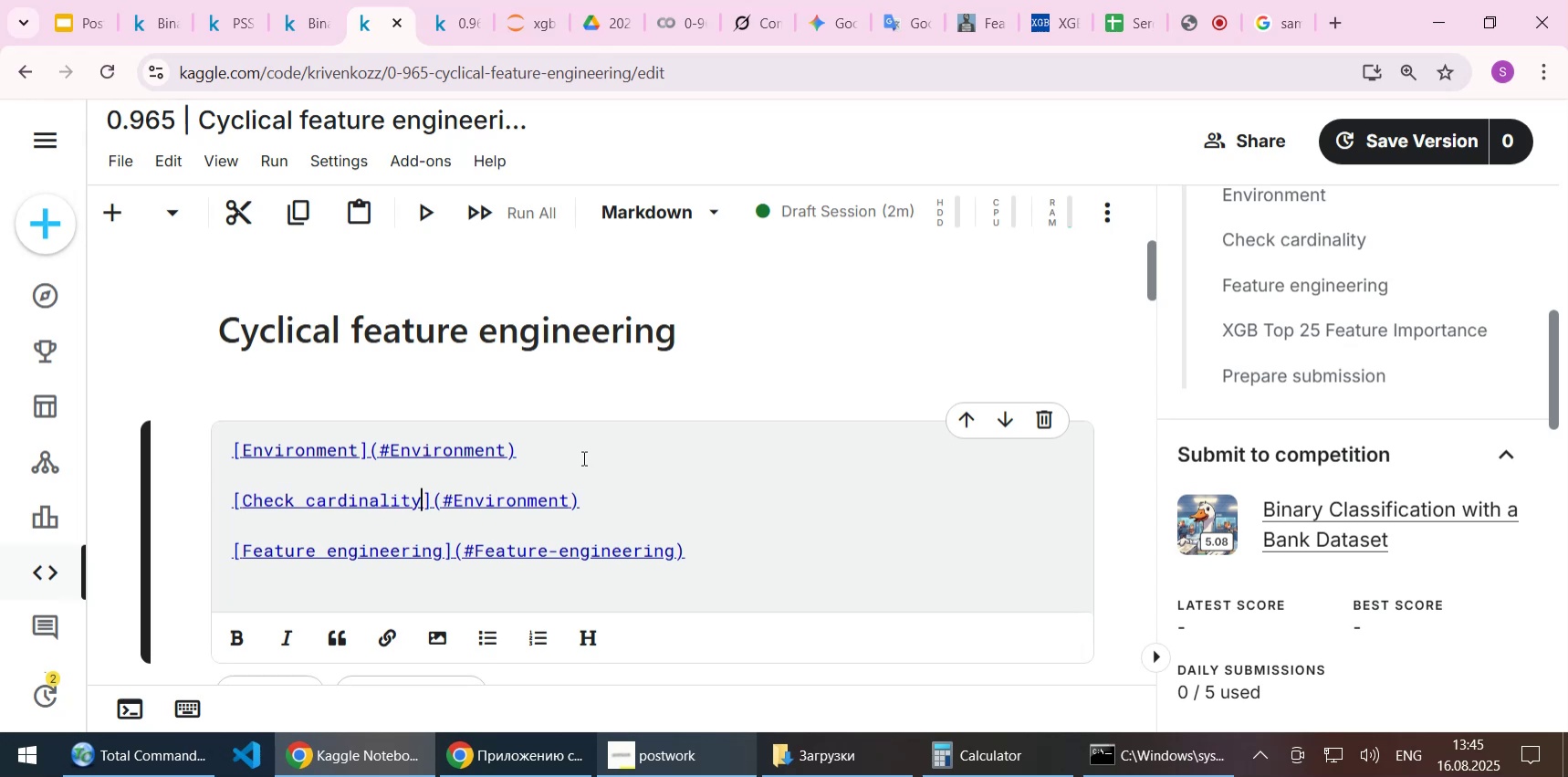 
hold_key(key=ArrowLeft, duration=0.42)
 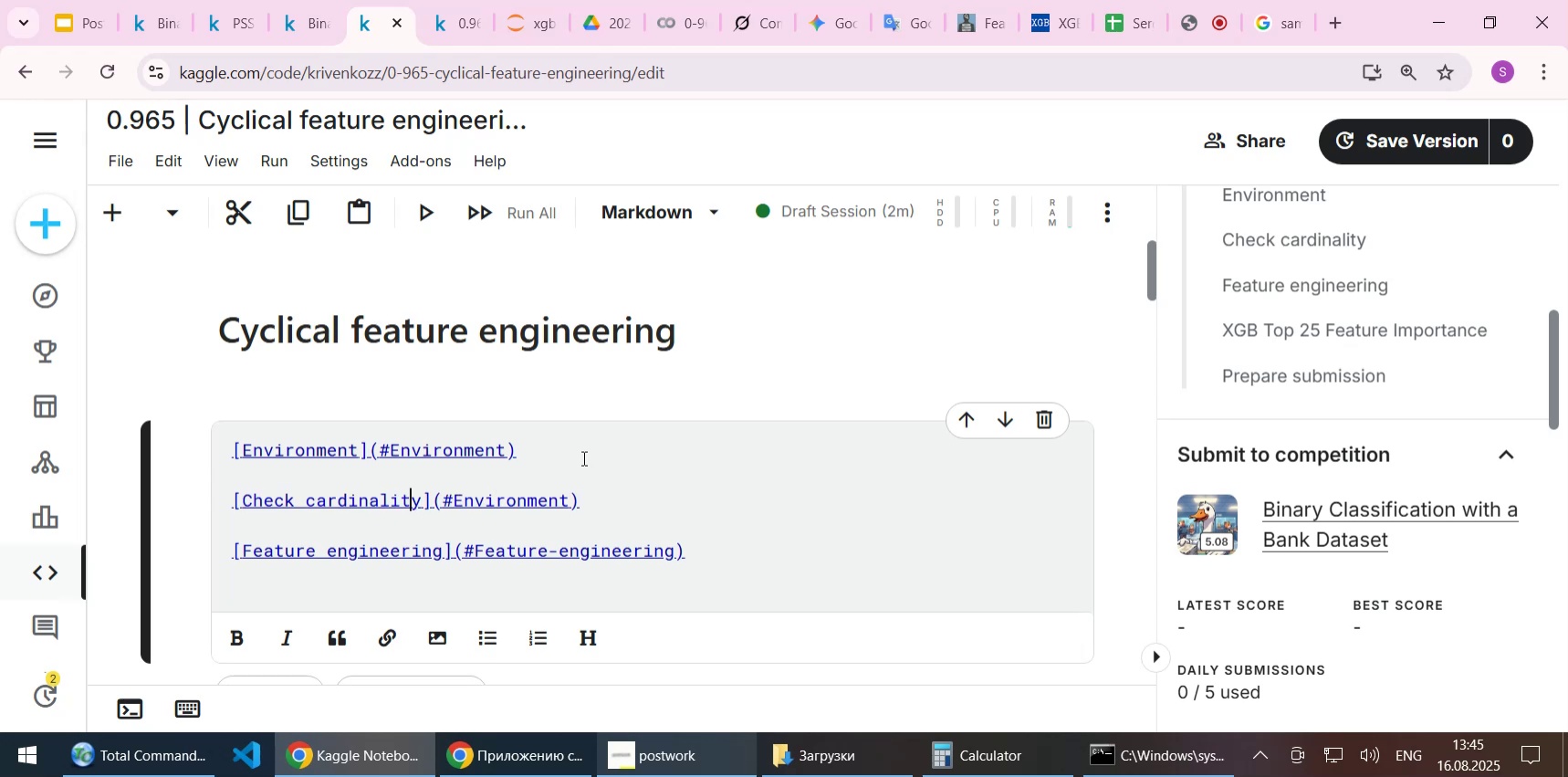 
key(ArrowRight)
 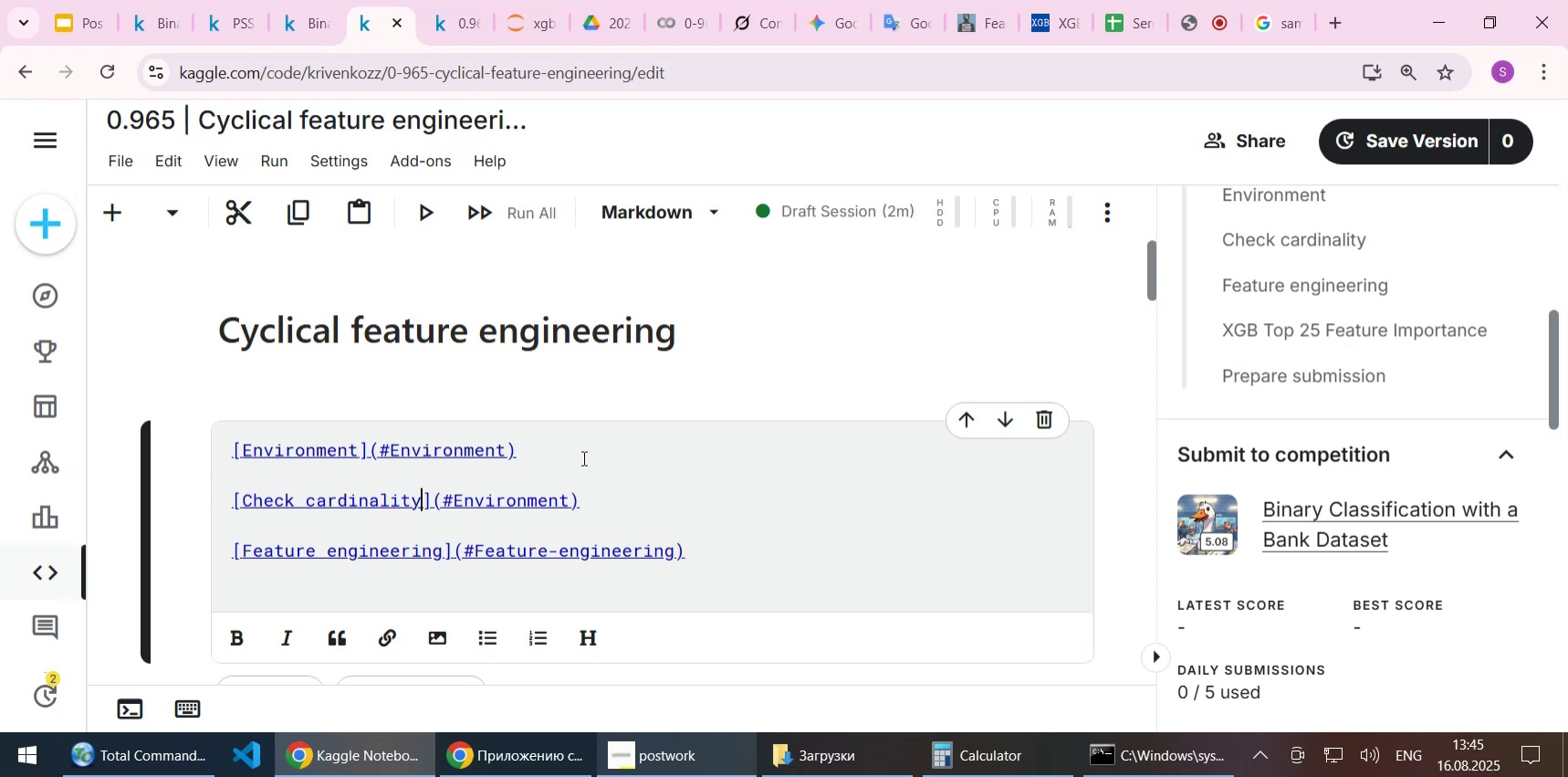 
key(ArrowRight)
 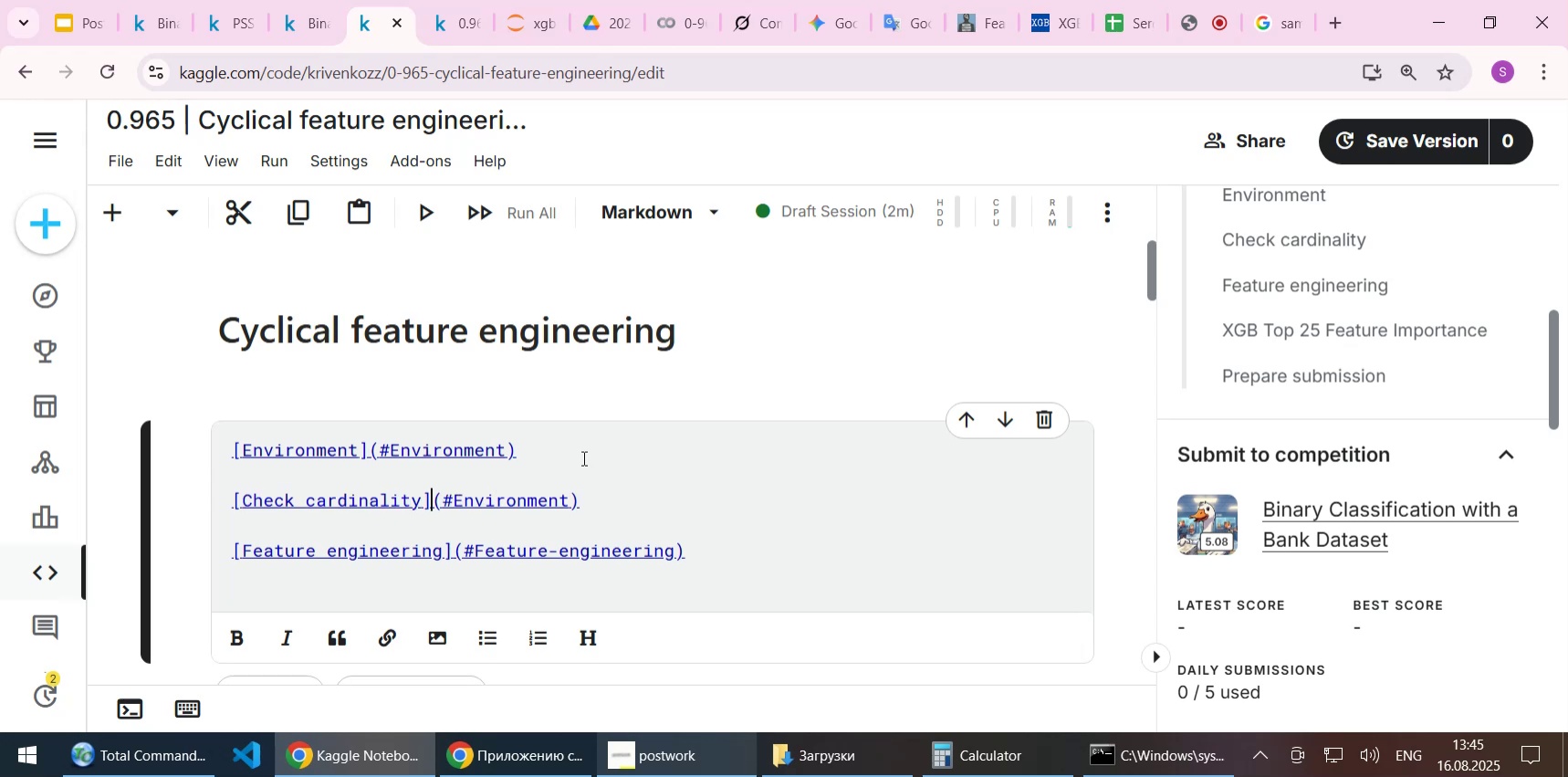 
key(ArrowRight)
 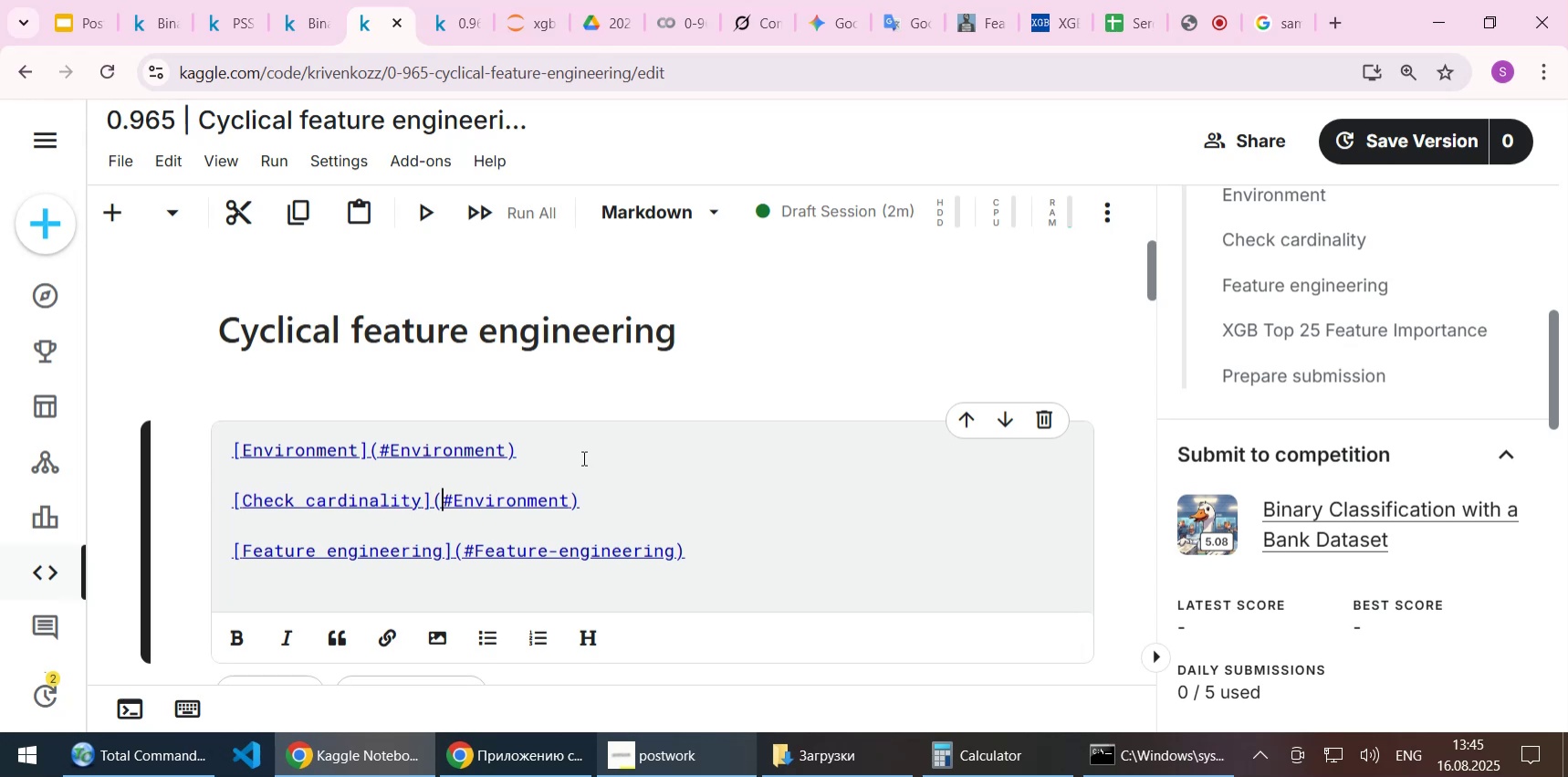 
key(ArrowRight)
 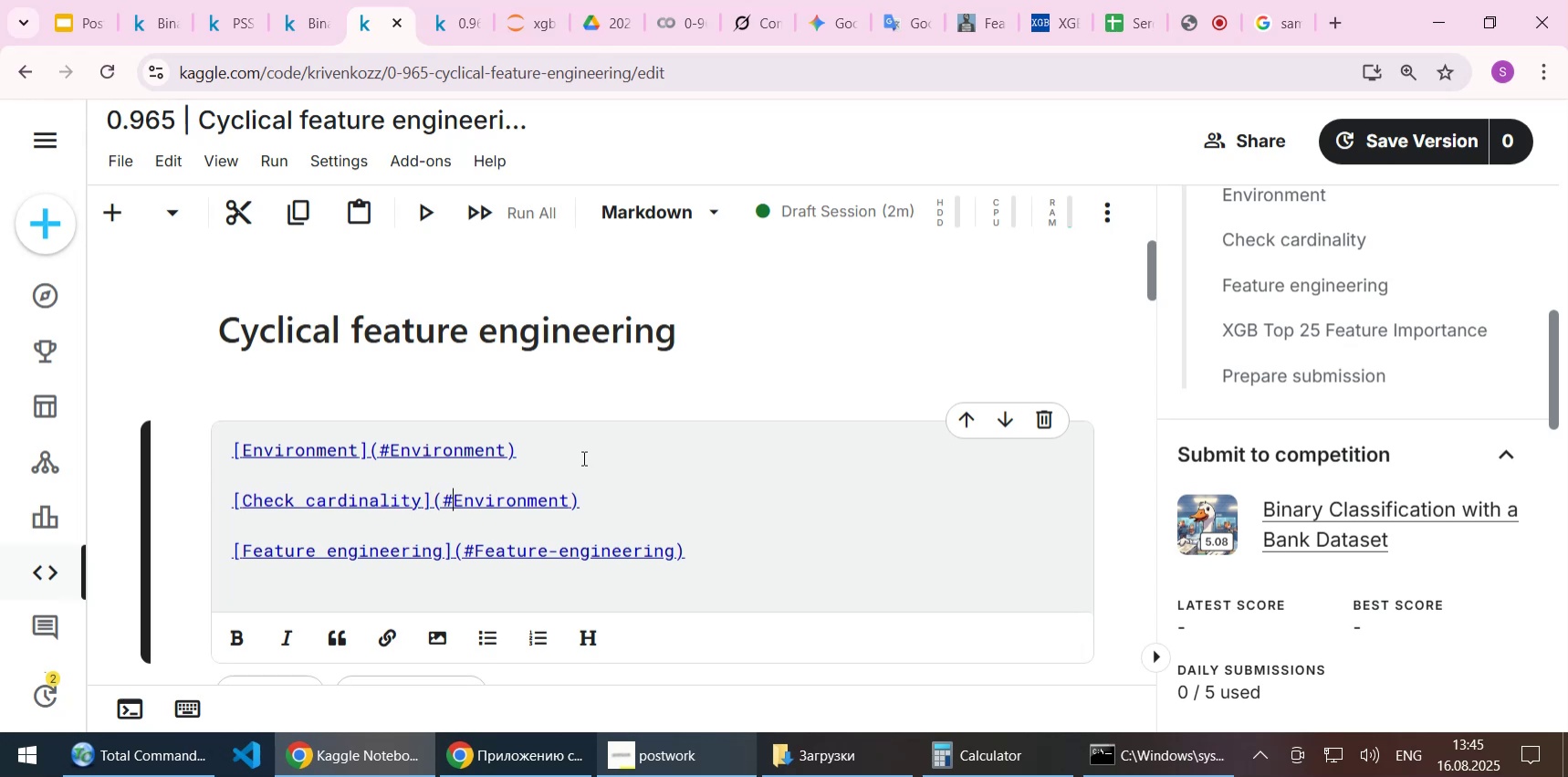 
key(Shift+End)
 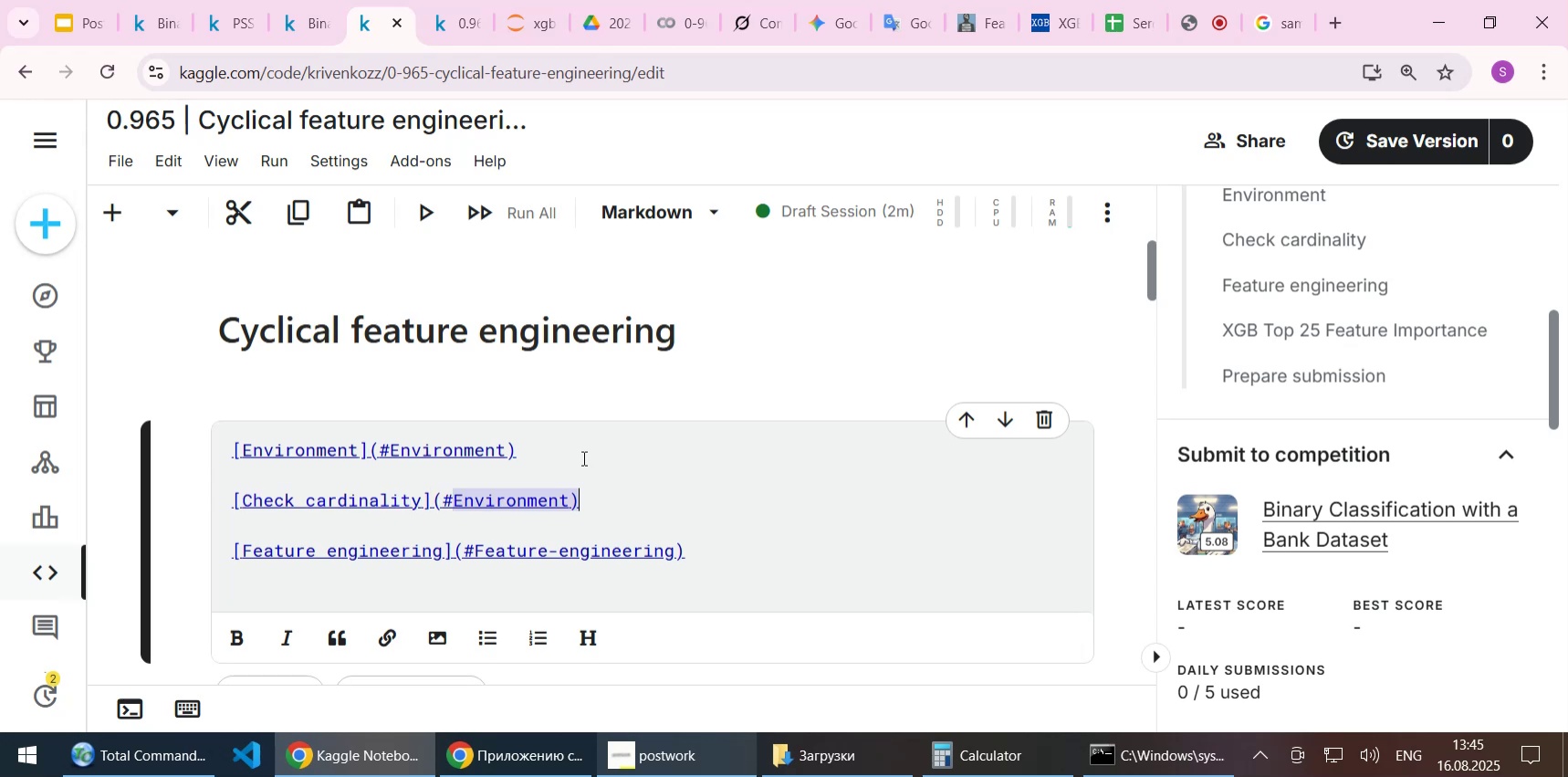 
key(Shift+ArrowLeft)
 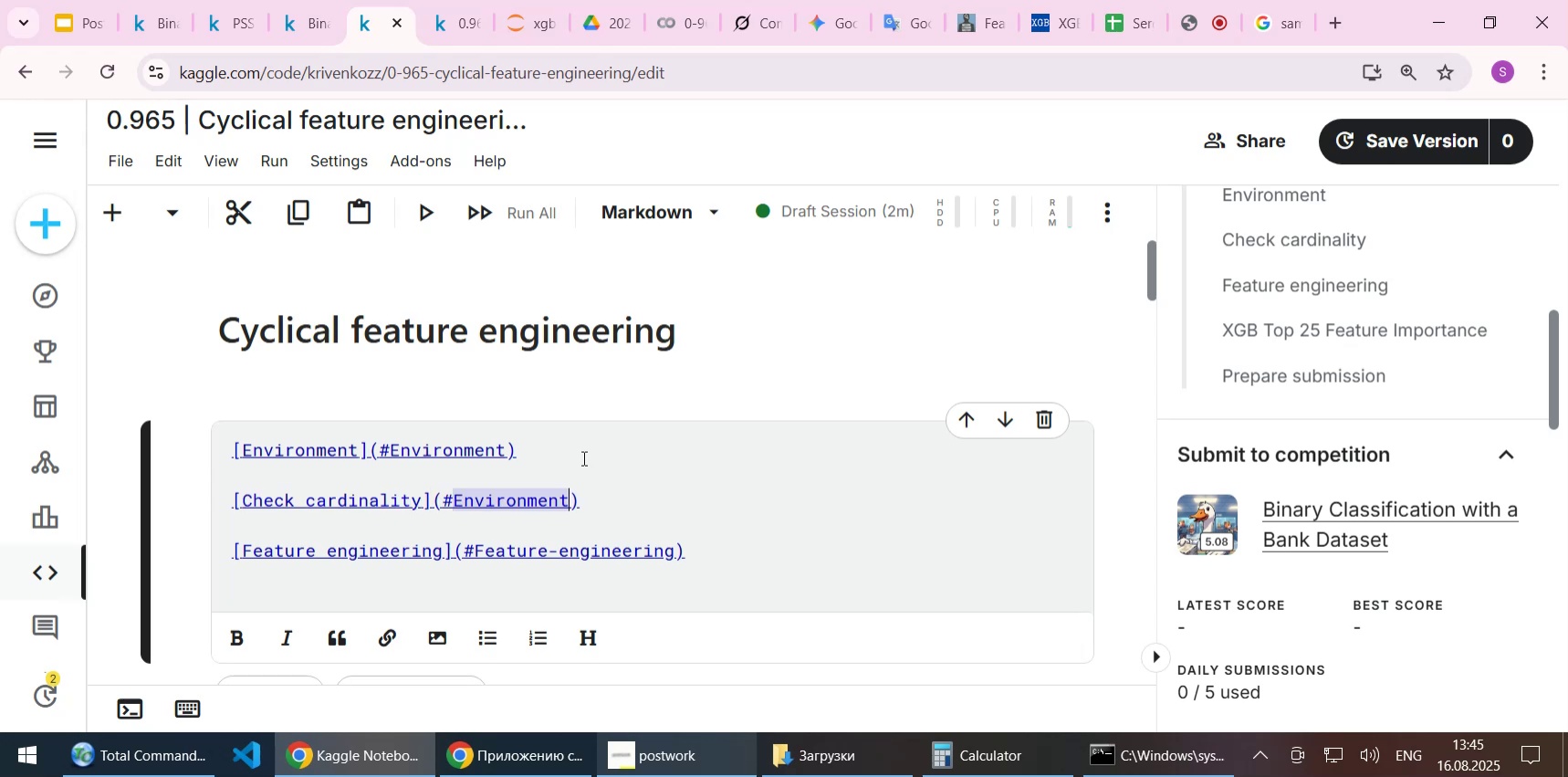 
key(Control+ControlLeft)
 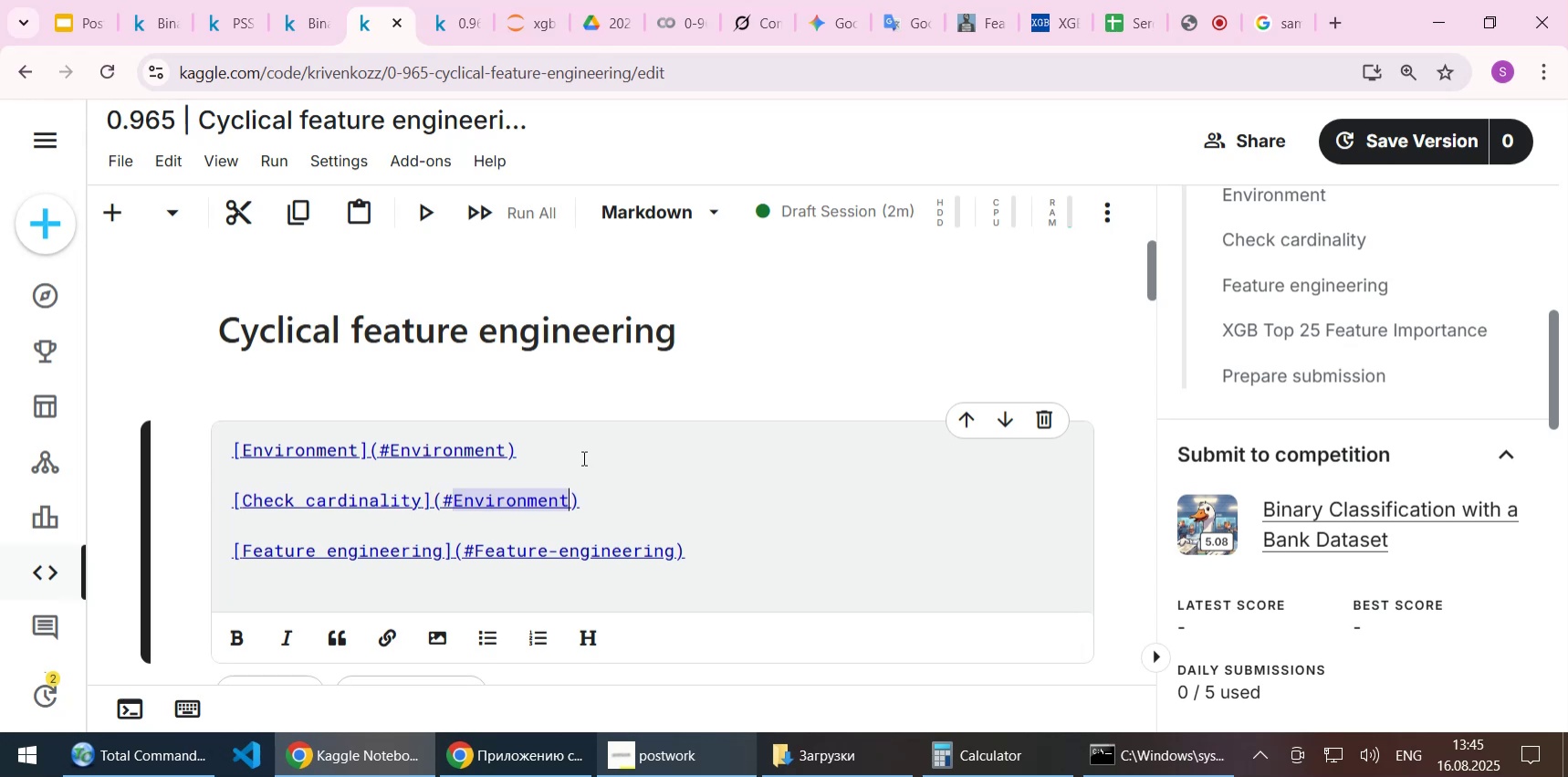 
key(Control+V)
 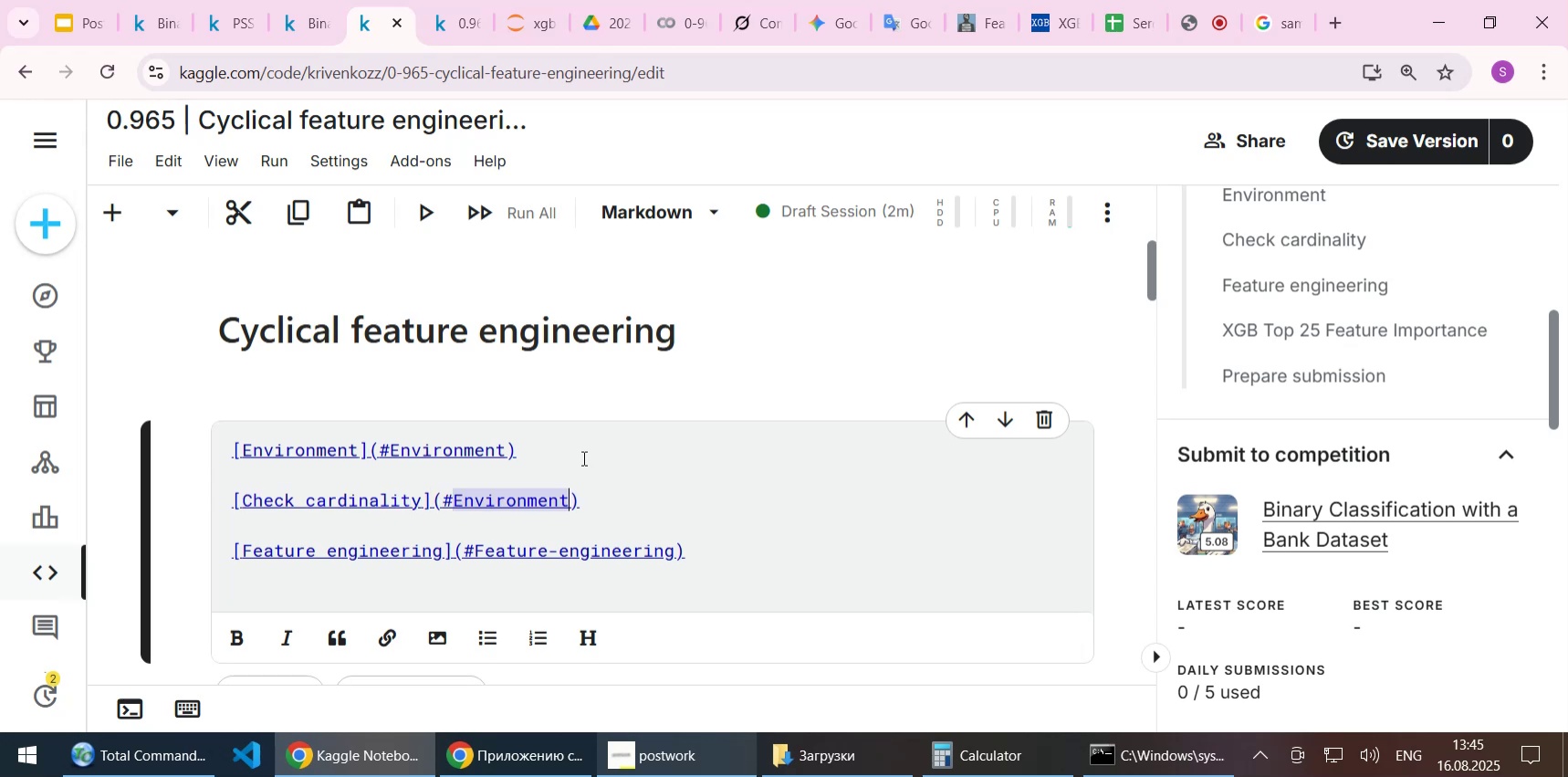 
hold_key(key=ArrowLeft, duration=0.85)
 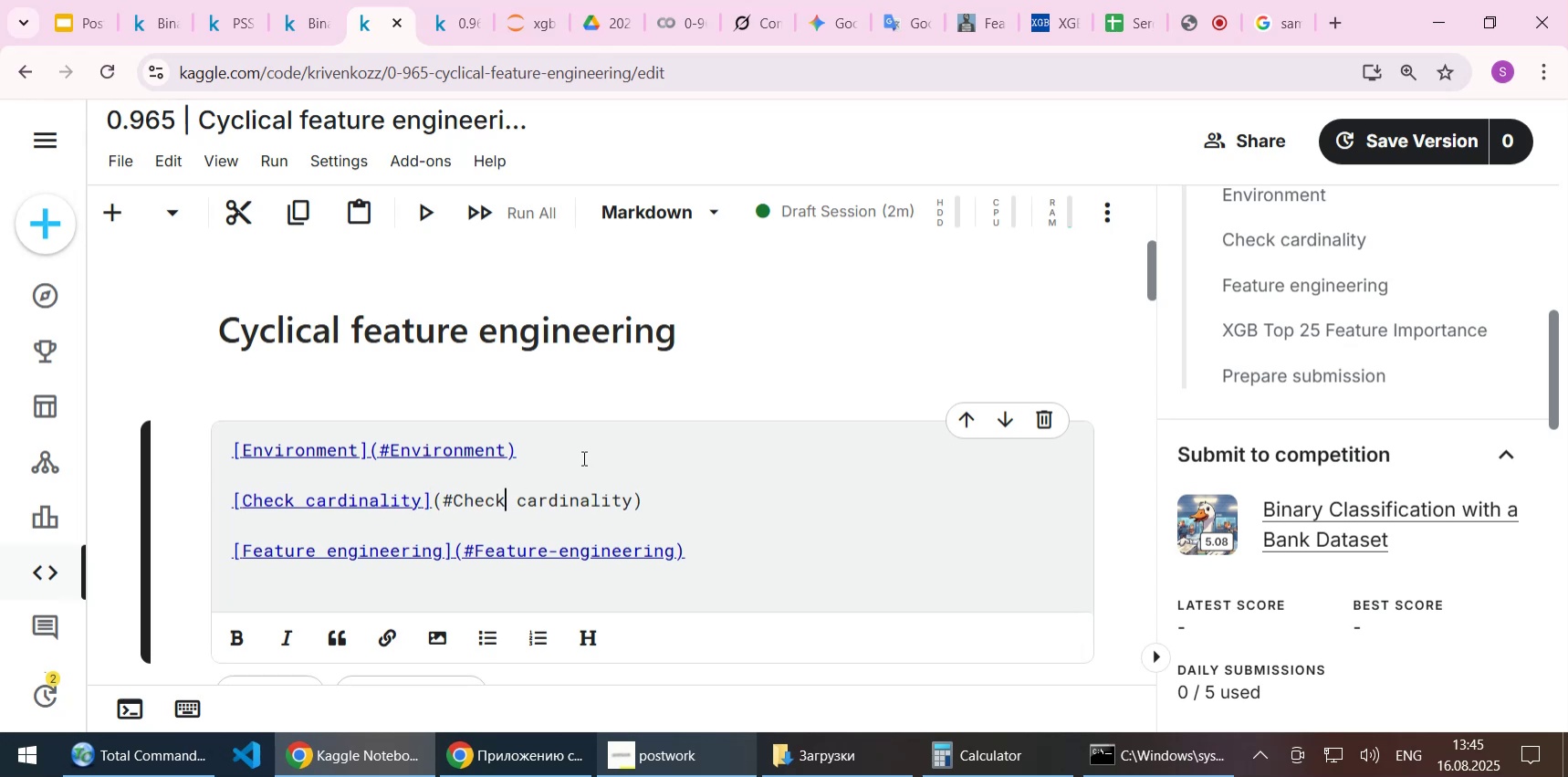 
key(Delete)
 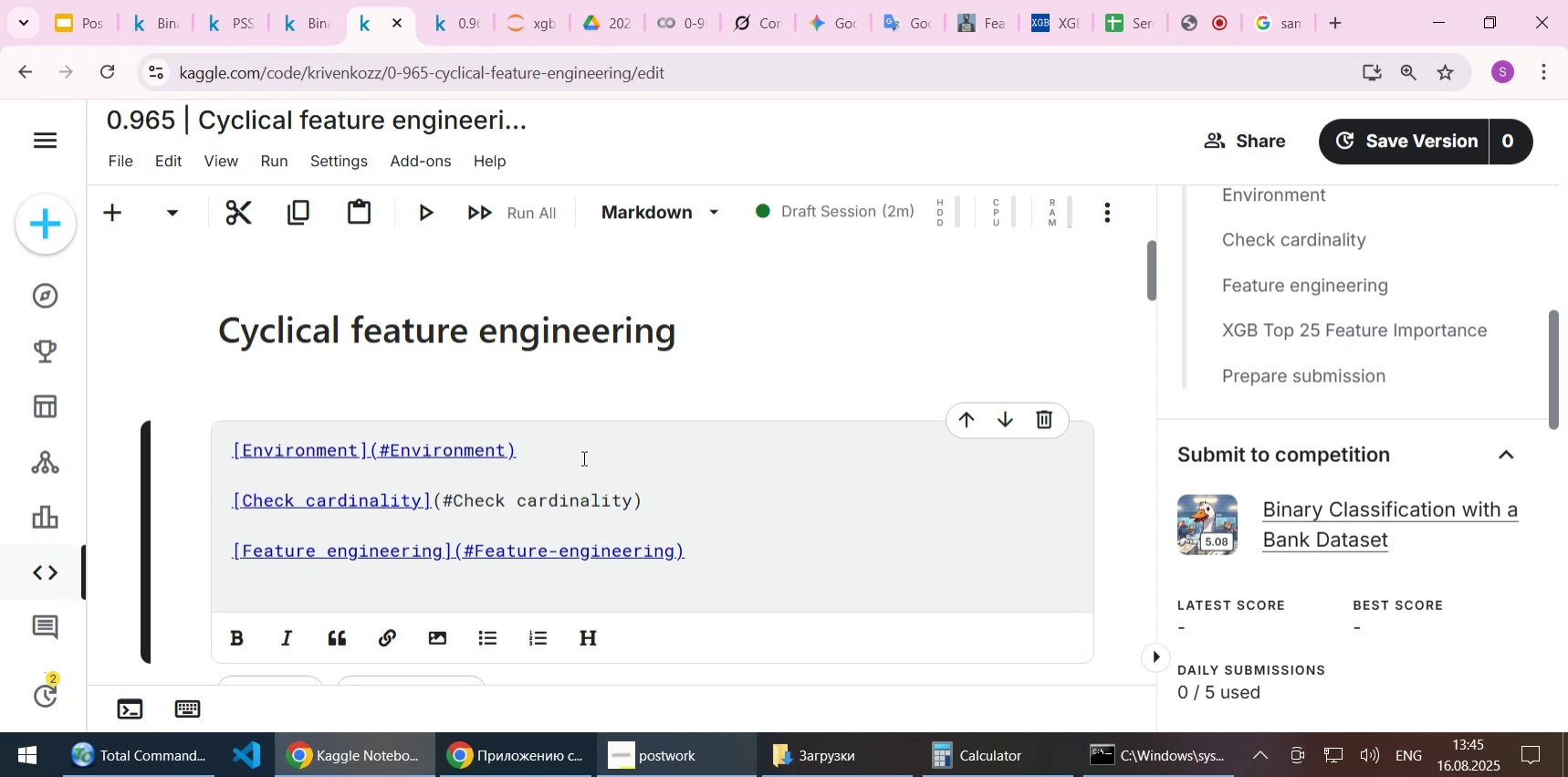 
key(Minus)
 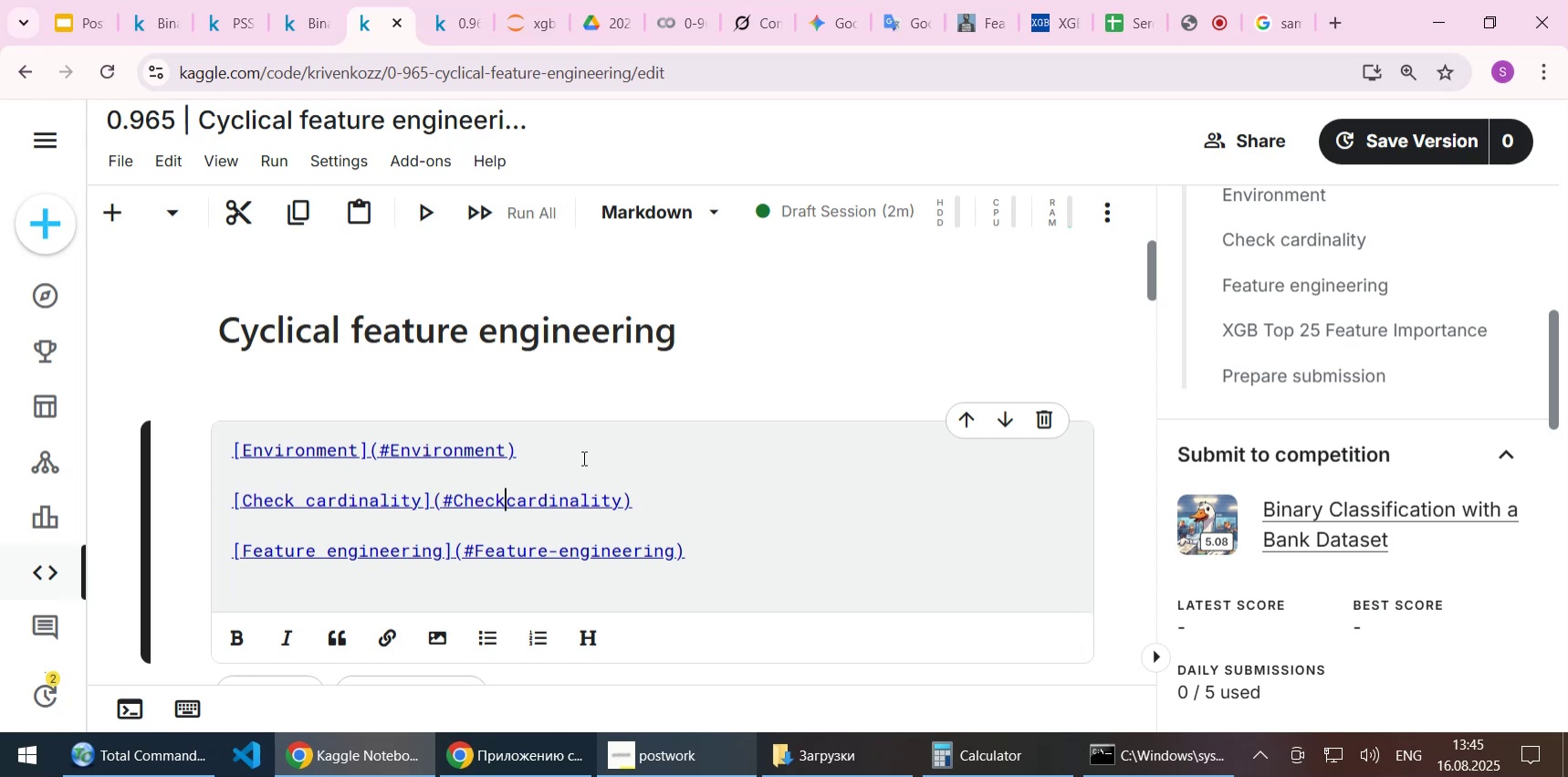 
hold_key(key=ArrowLeft, duration=1.03)
 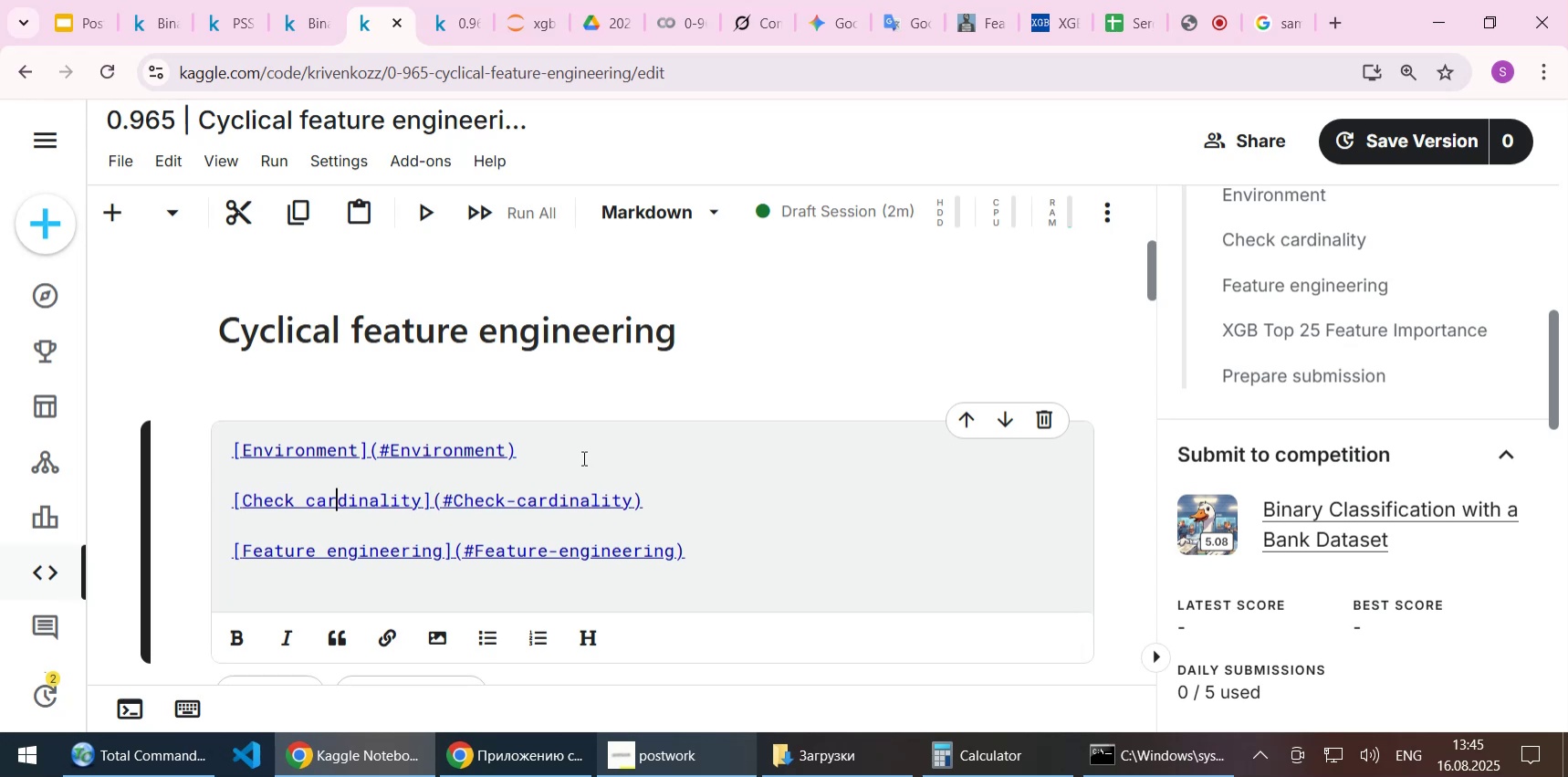 
key(ArrowLeft)
 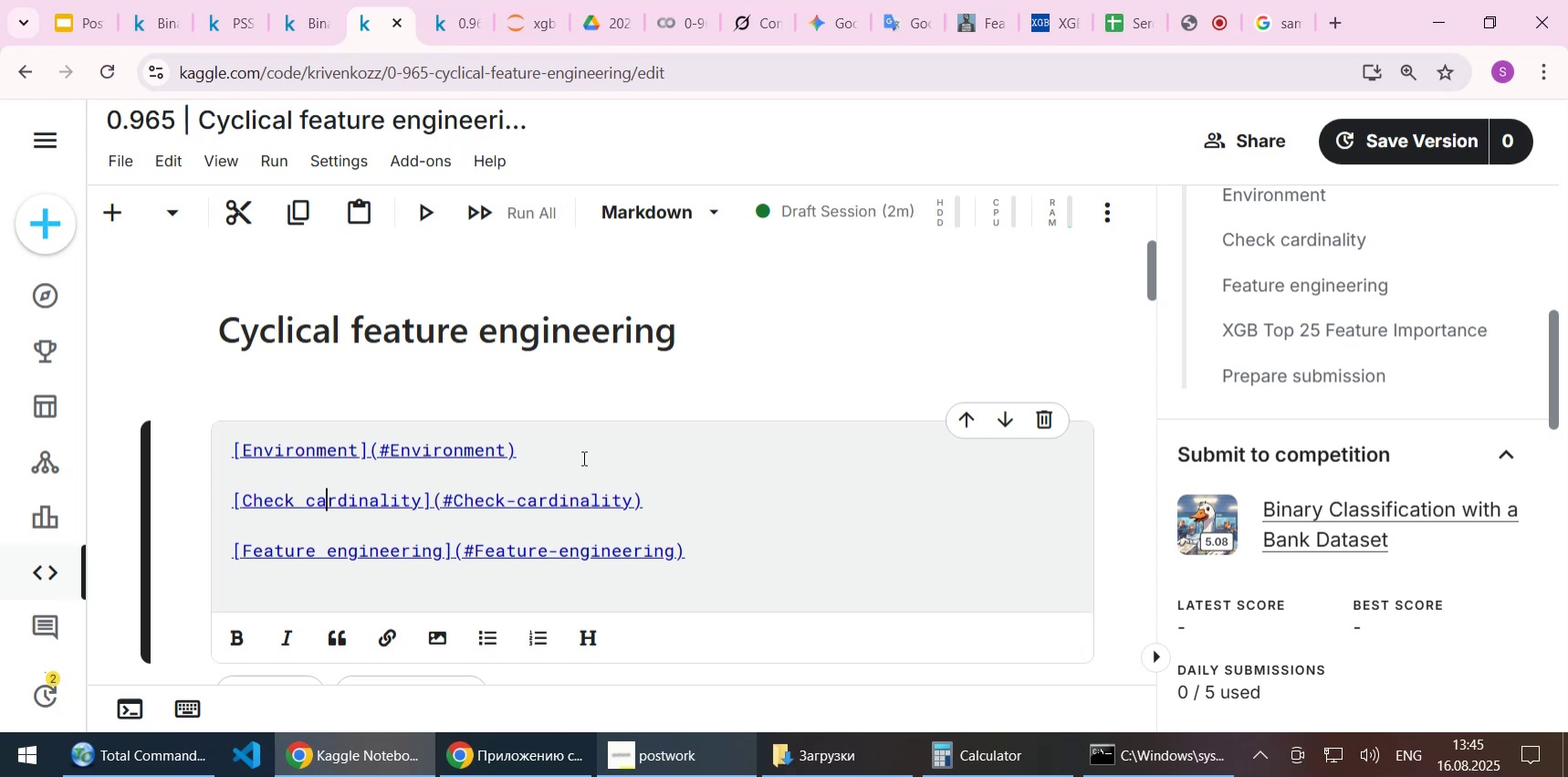 
key(ArrowLeft)
 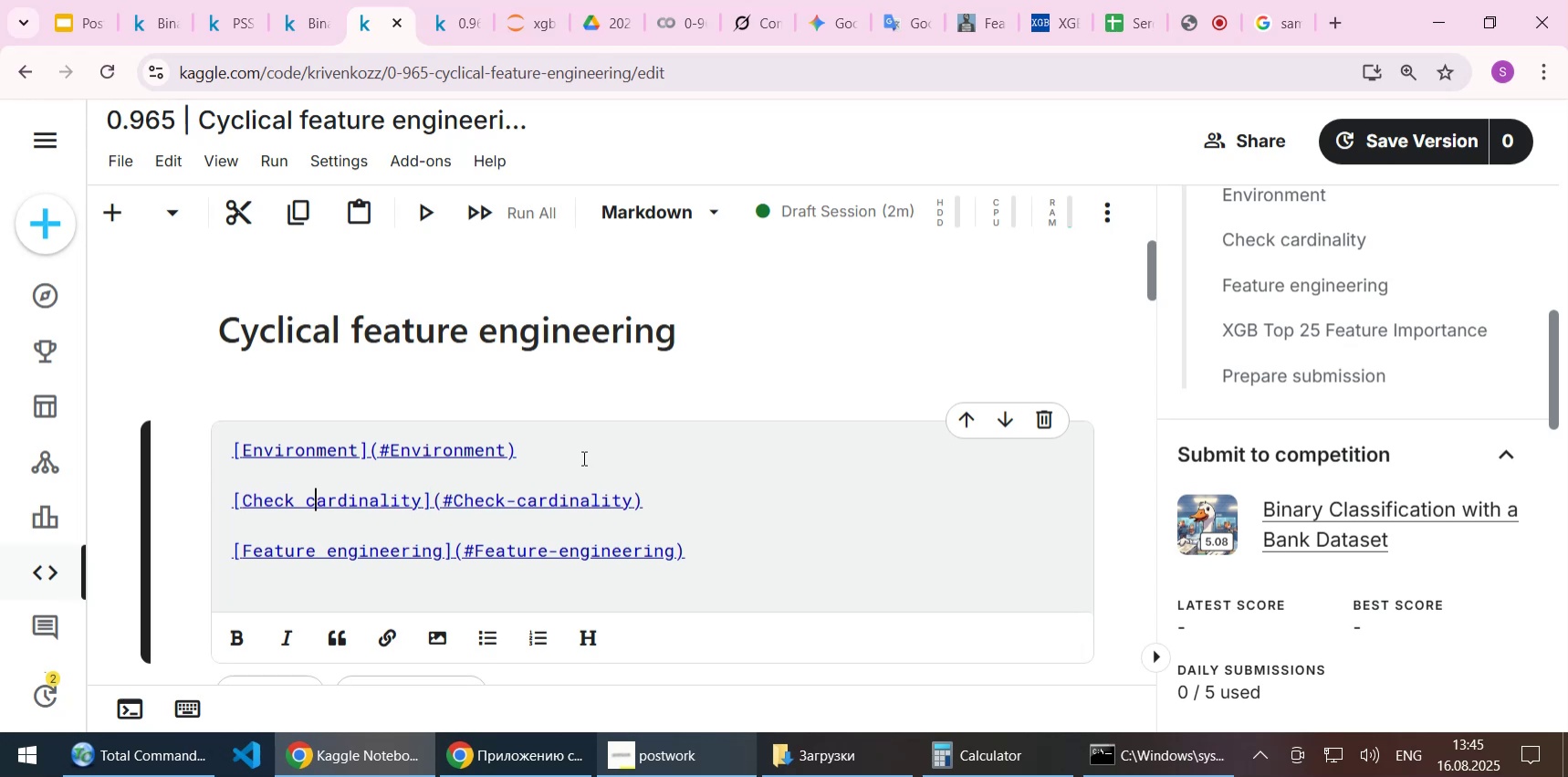 
key(ArrowLeft)
 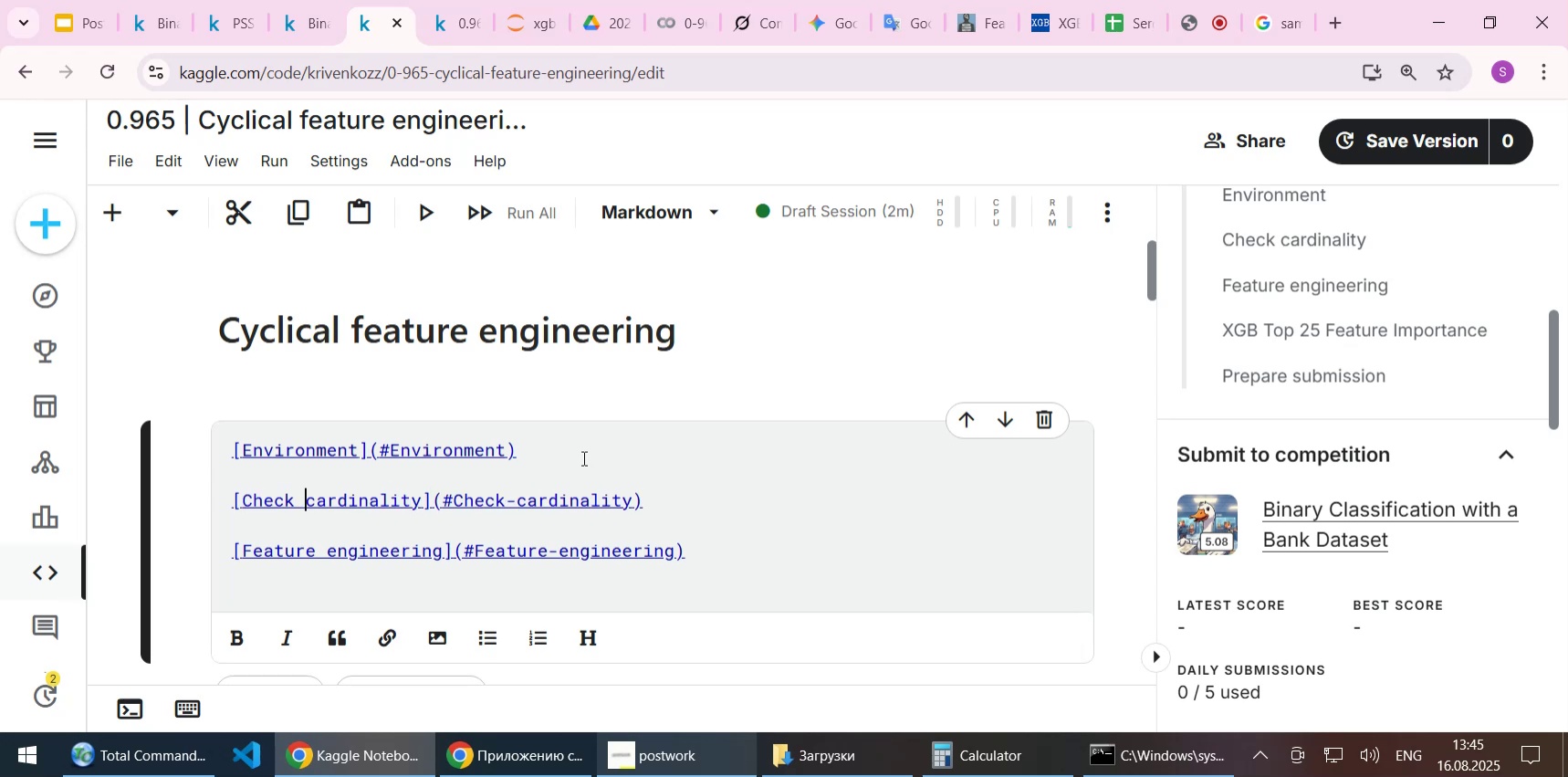 
key(ArrowLeft)
 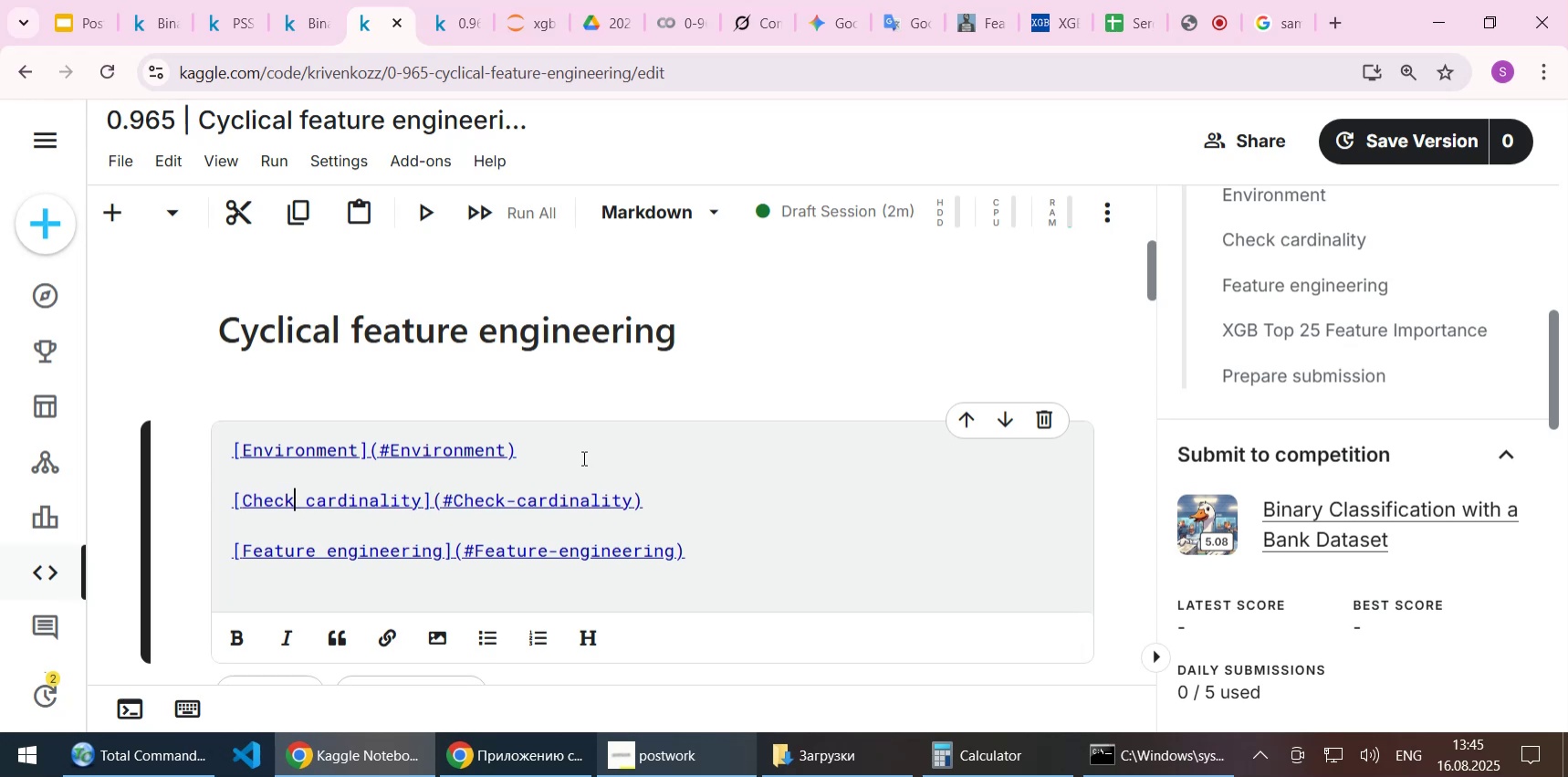 
key(Delete)
 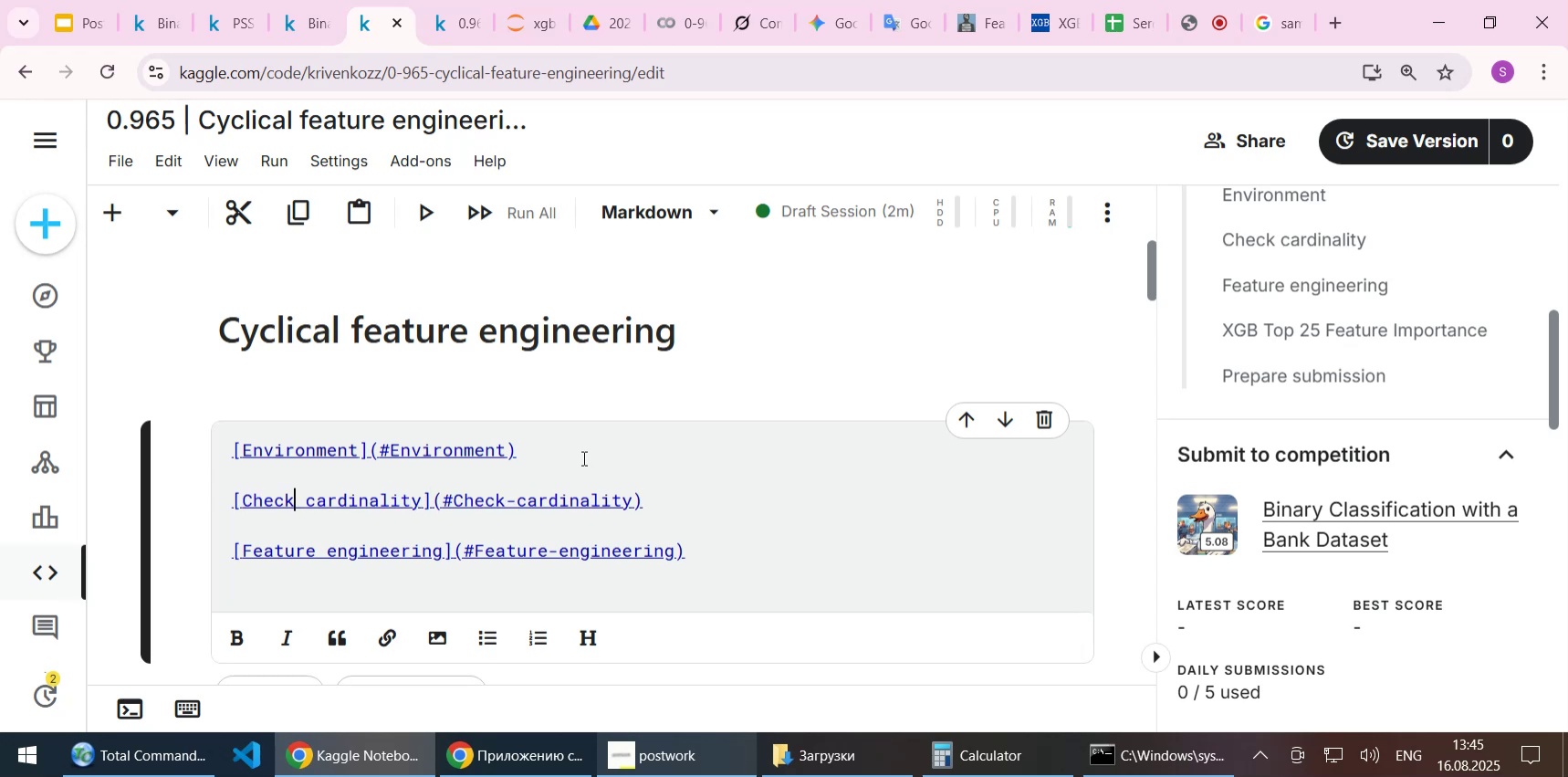 
key(Minus)
 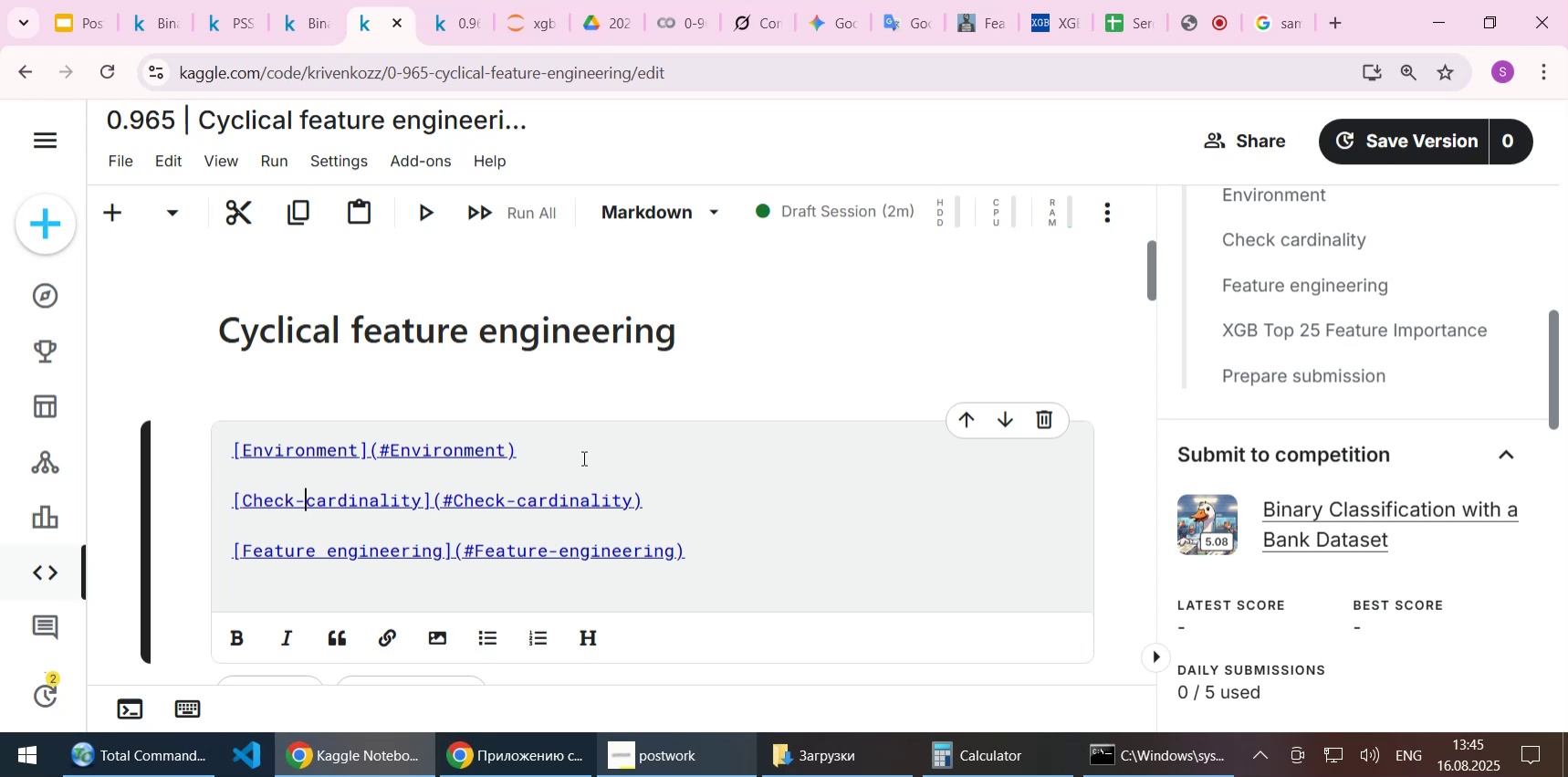 
key(ArrowLeft)
 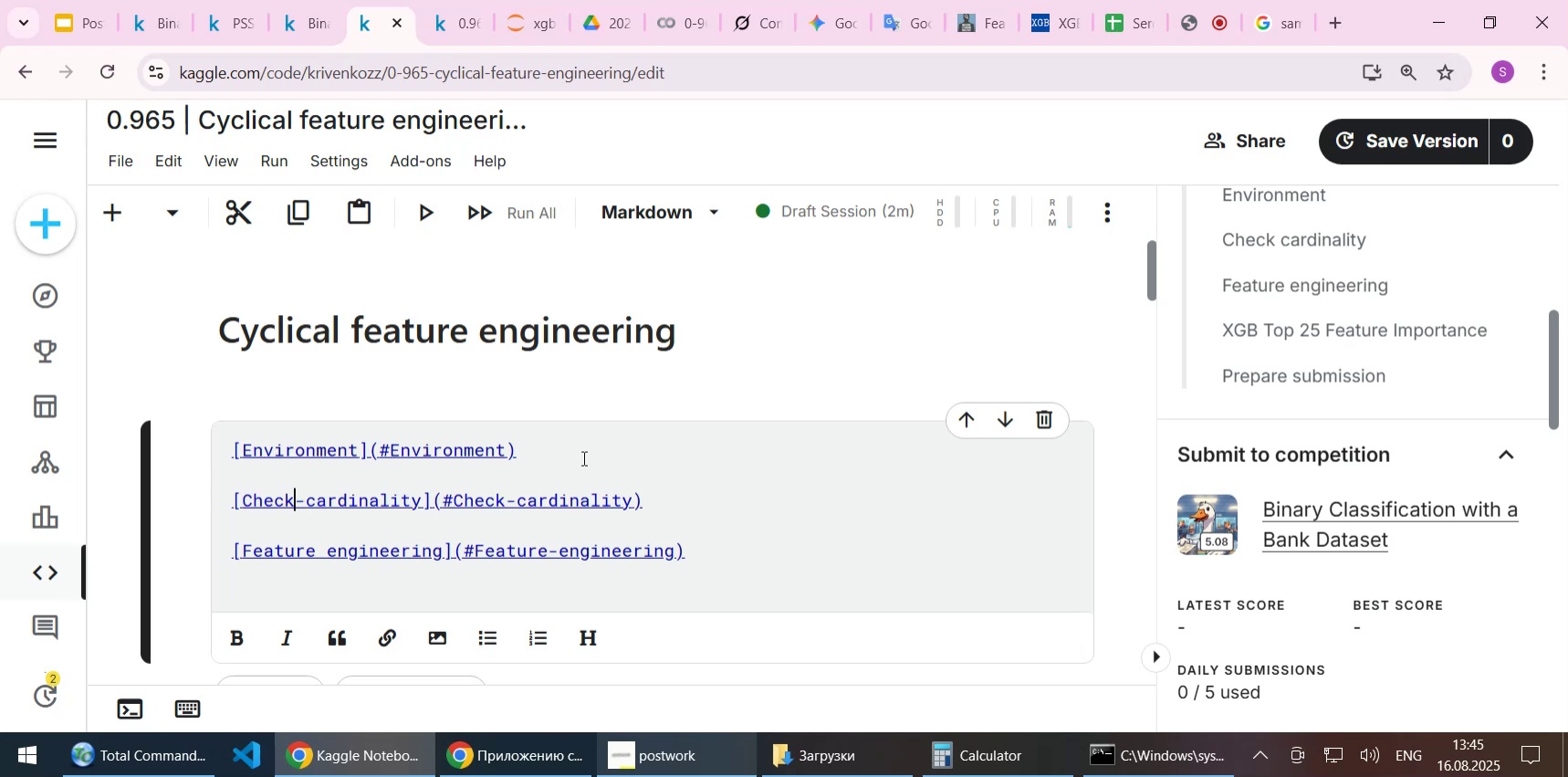 
key(Delete)
 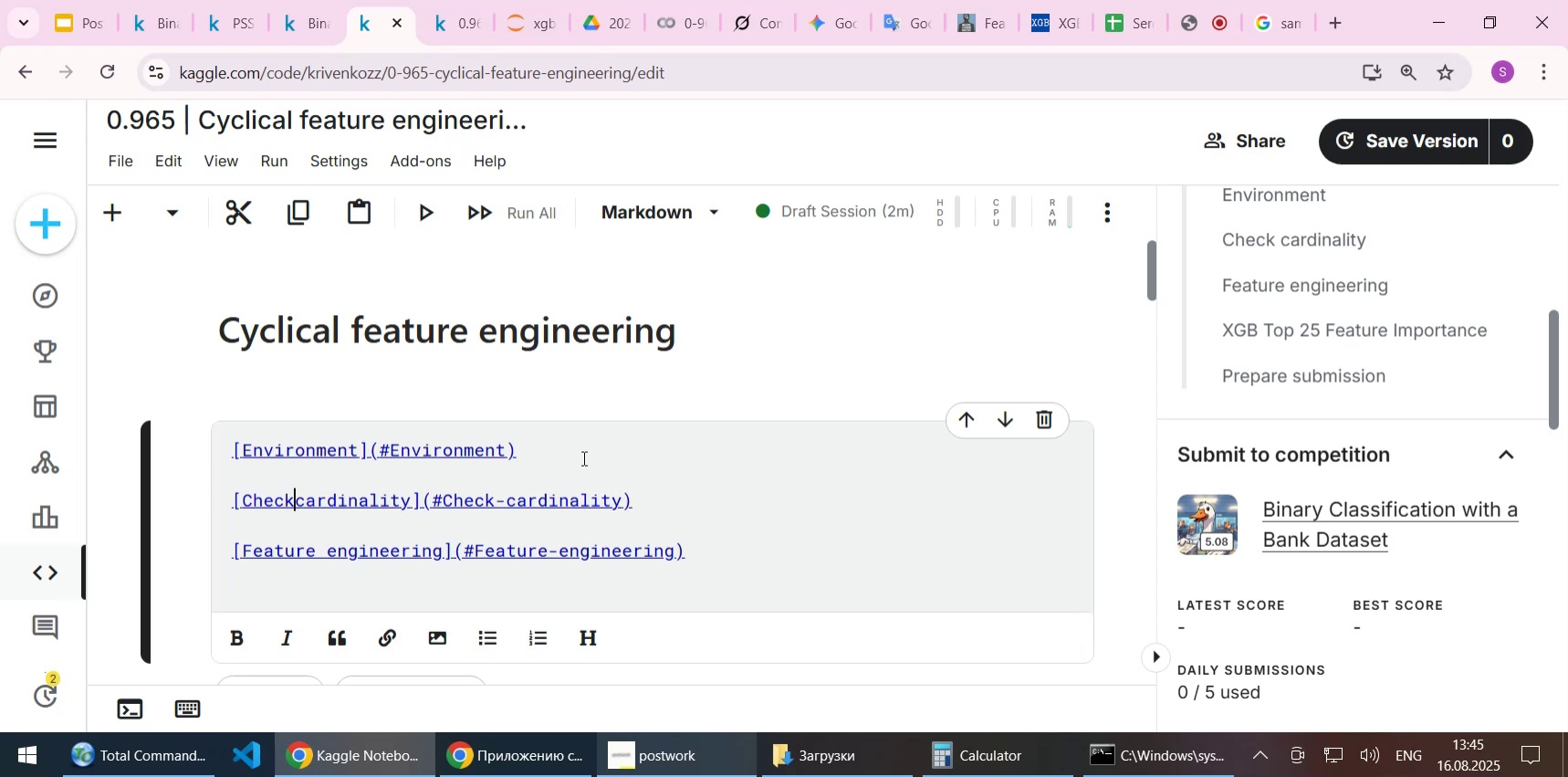 
key(Minus)
 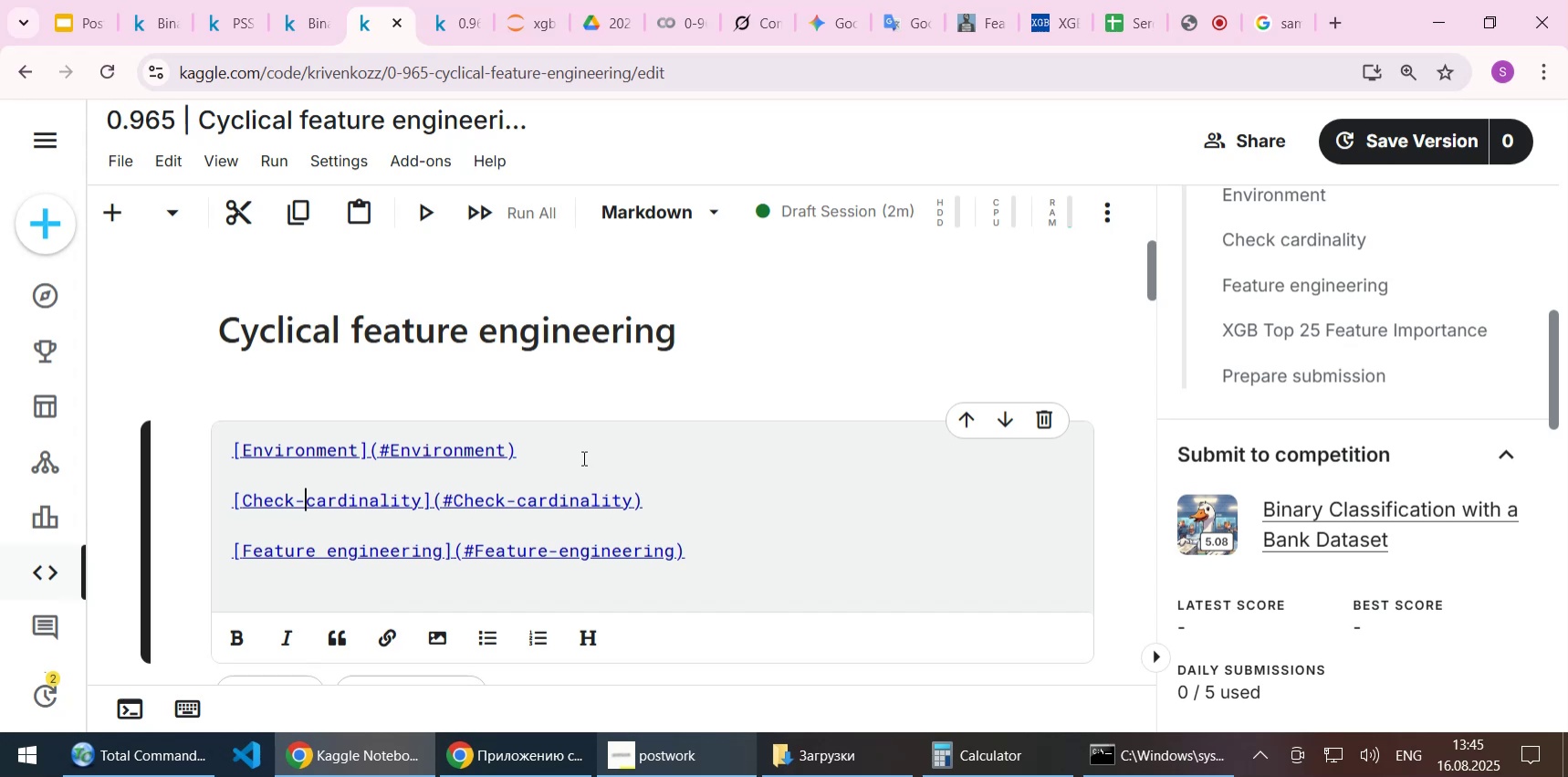 
key(Backspace)
 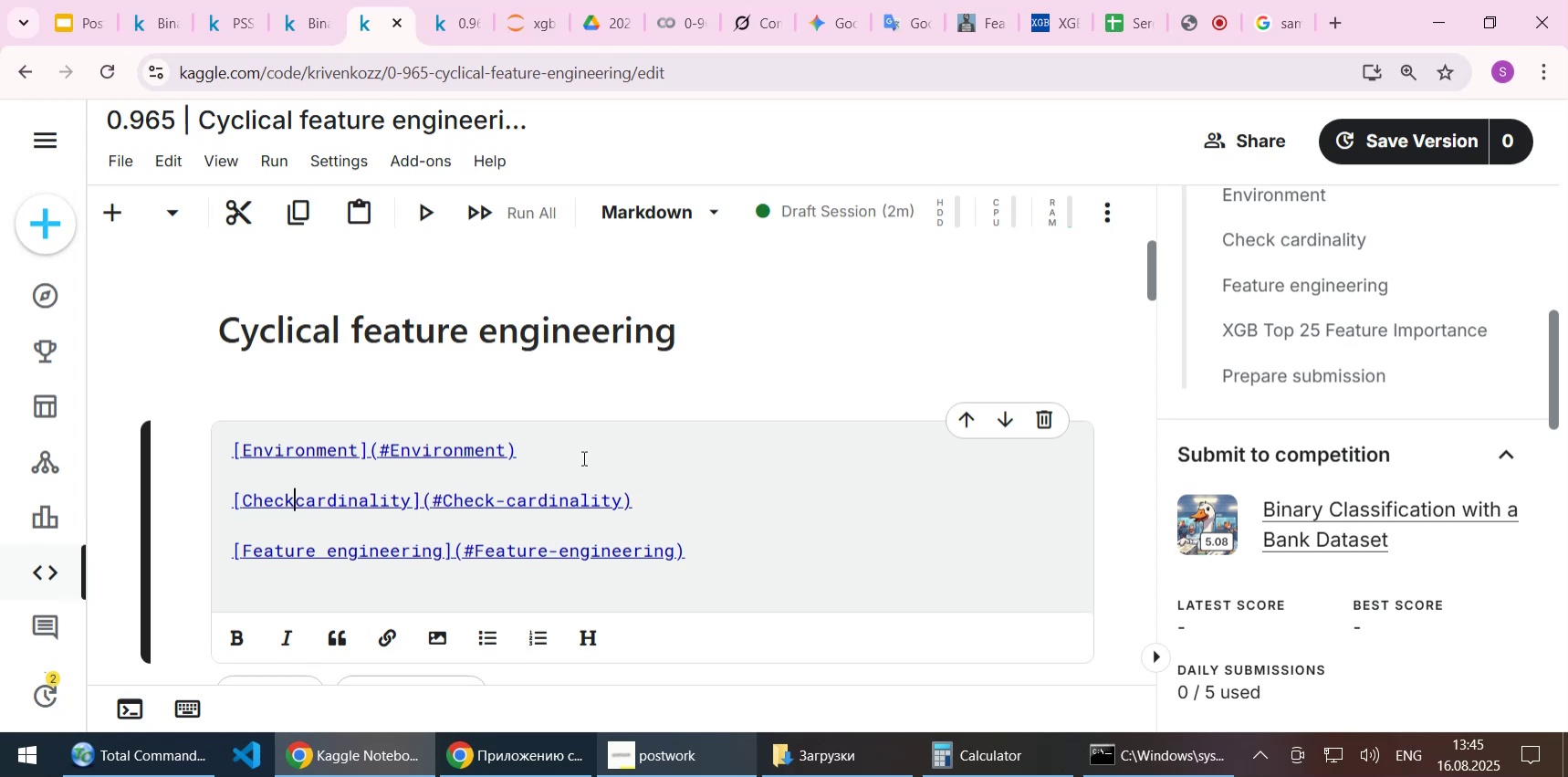 
key(Space)
 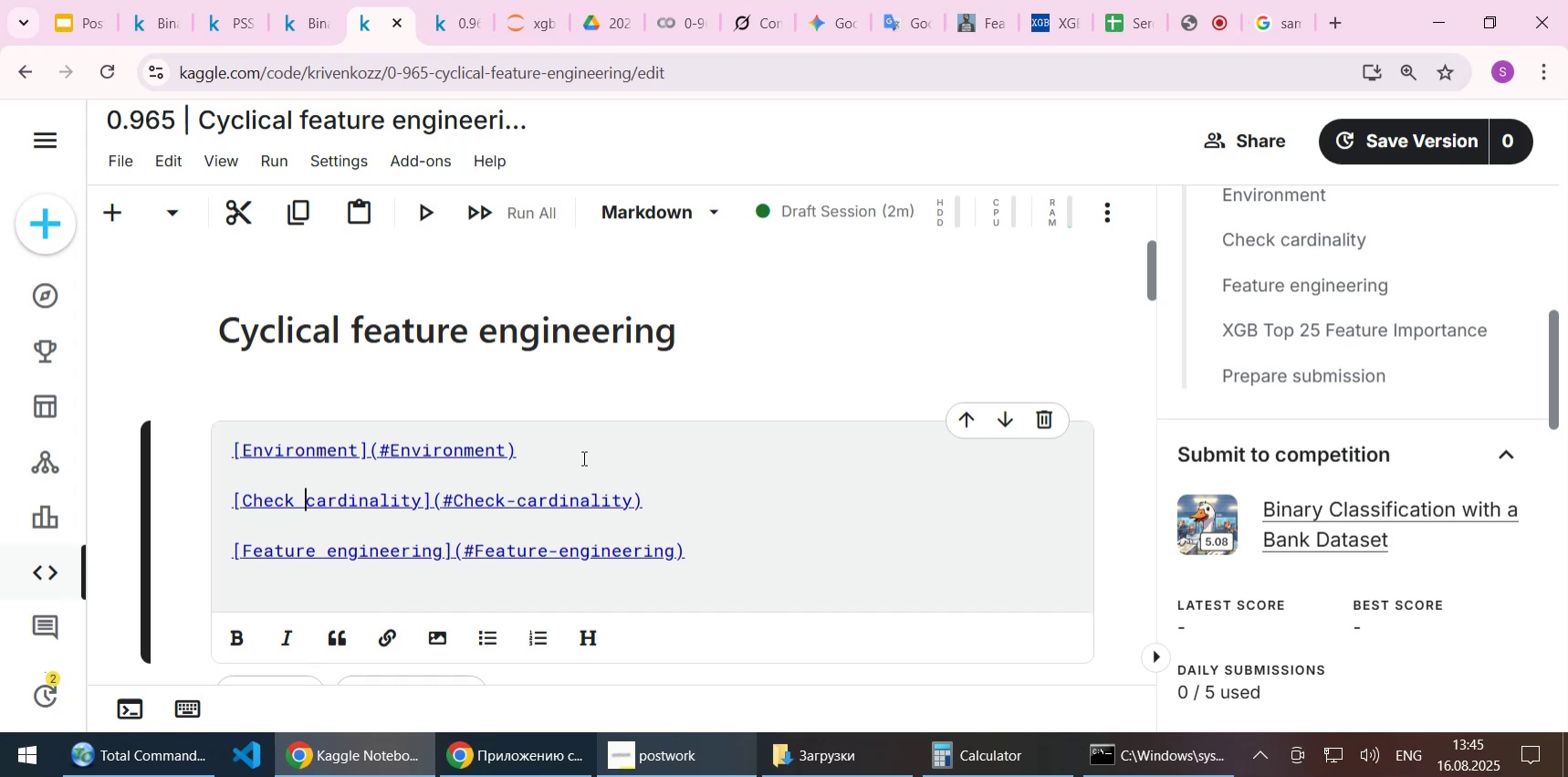 
key(Shift+ShiftLeft)
 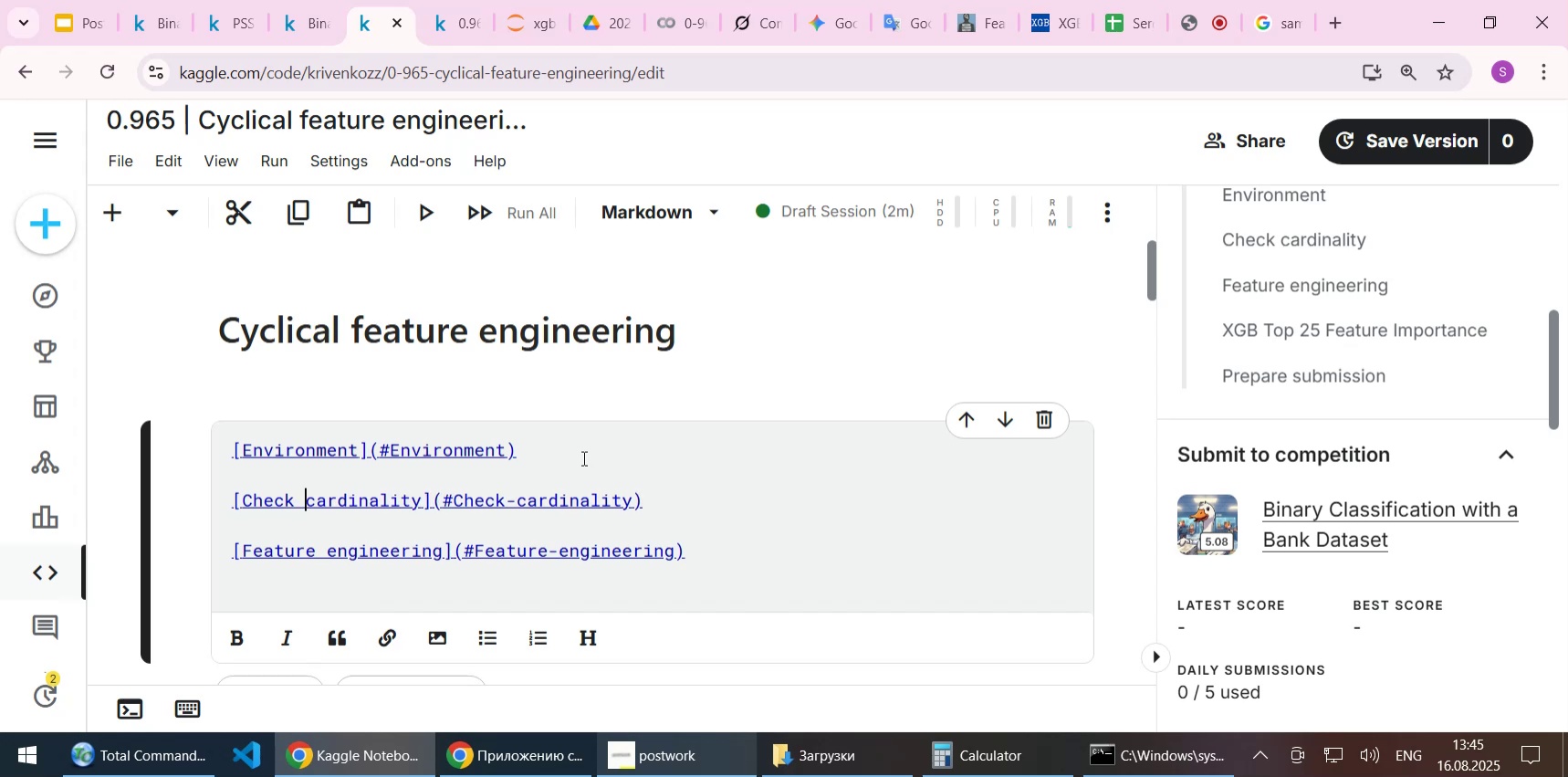 
key(Shift+Enter)
 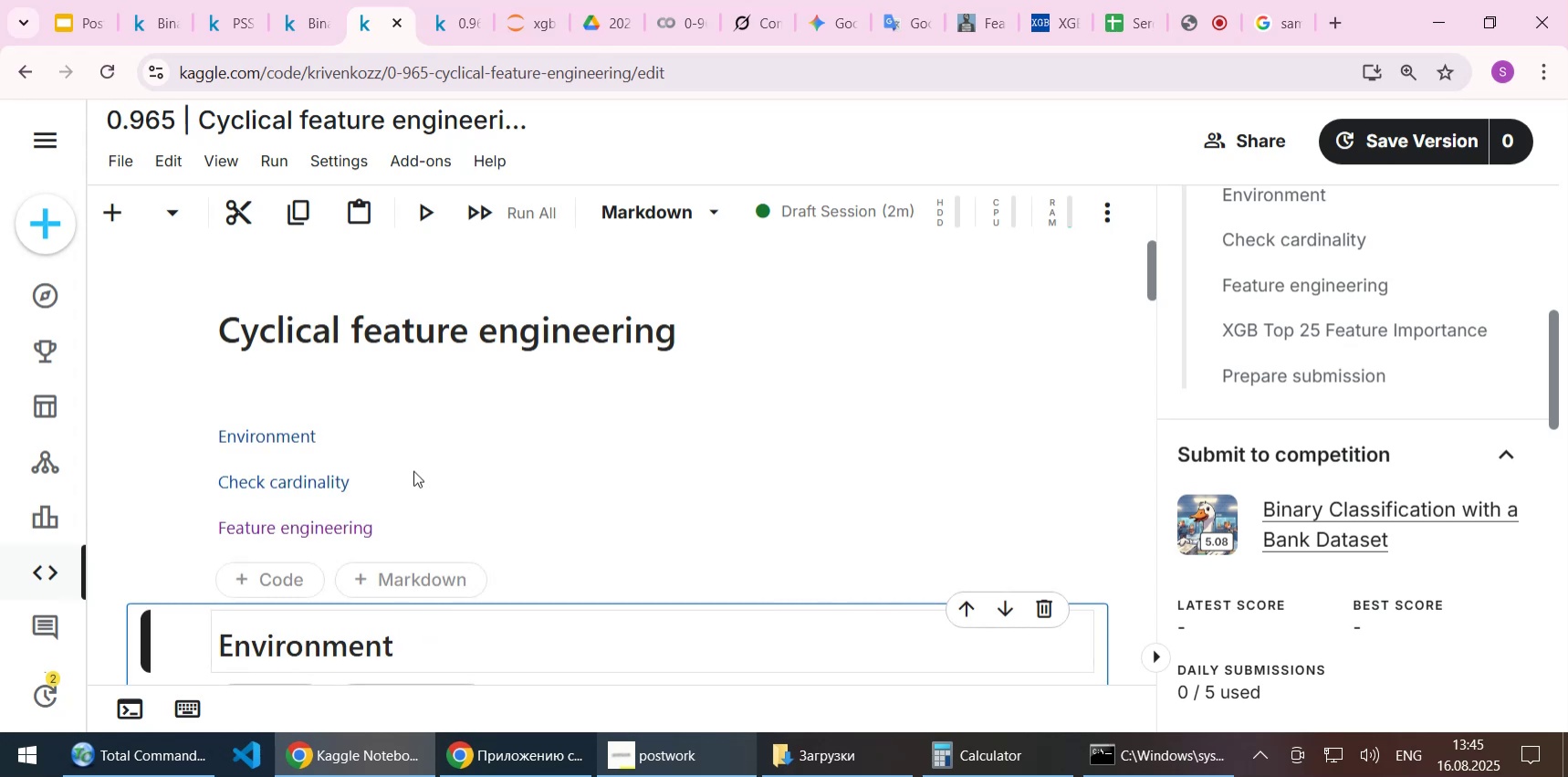 
left_click([310, 482])
 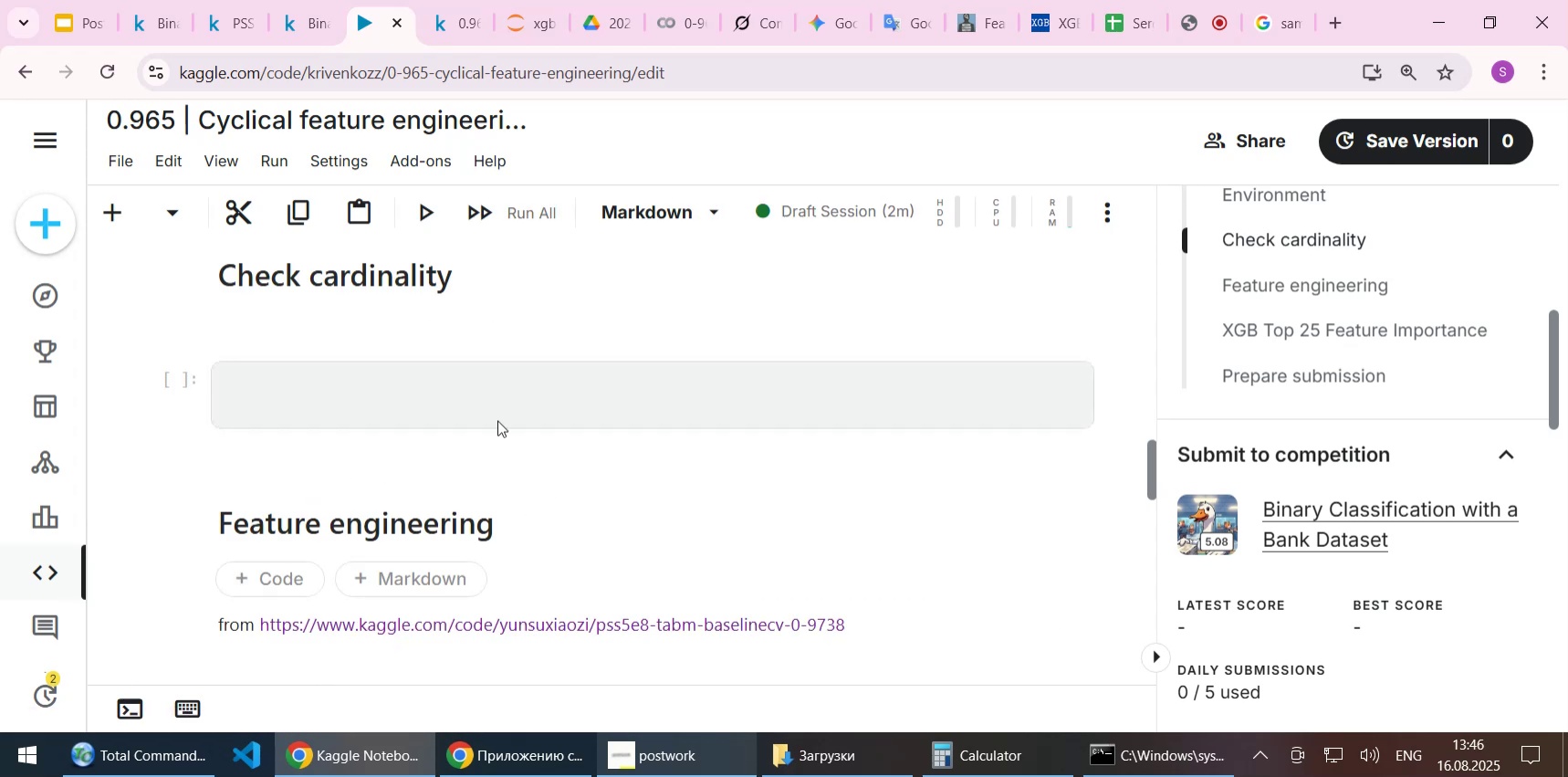 
left_click([438, 406])
 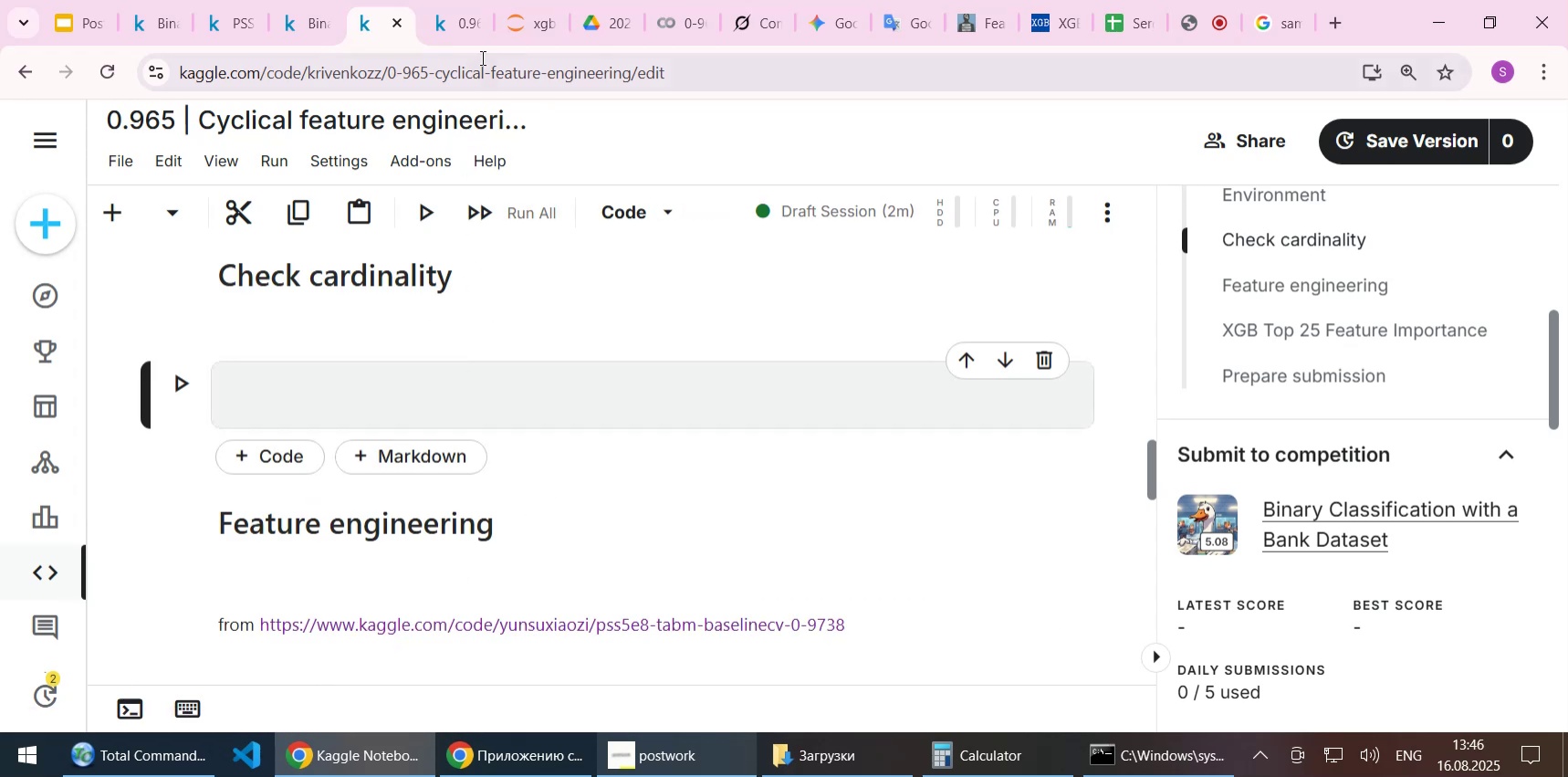 
left_click([471, 17])
 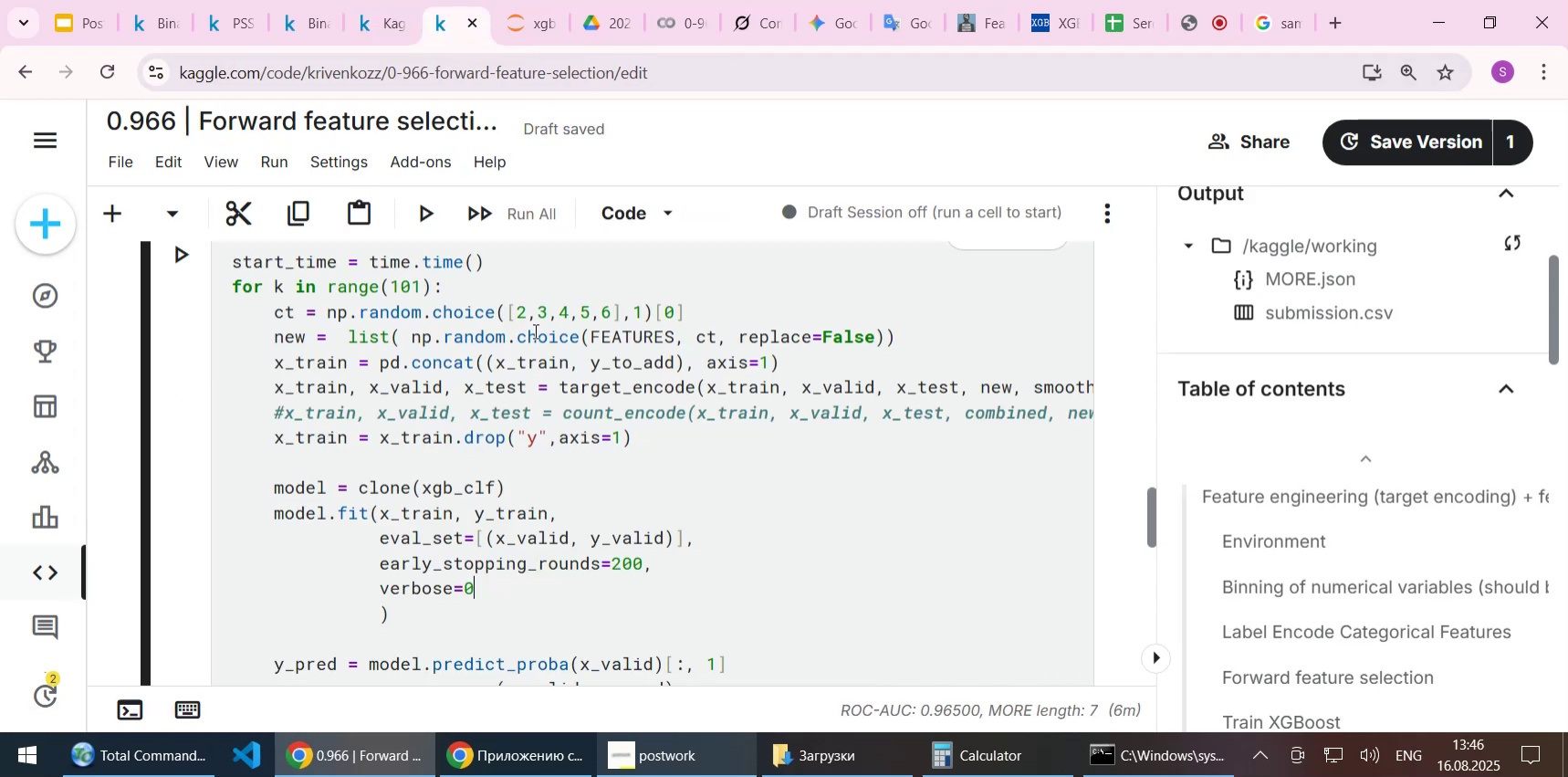 
scroll: coordinate [550, 411], scroll_direction: down, amount: 5.0
 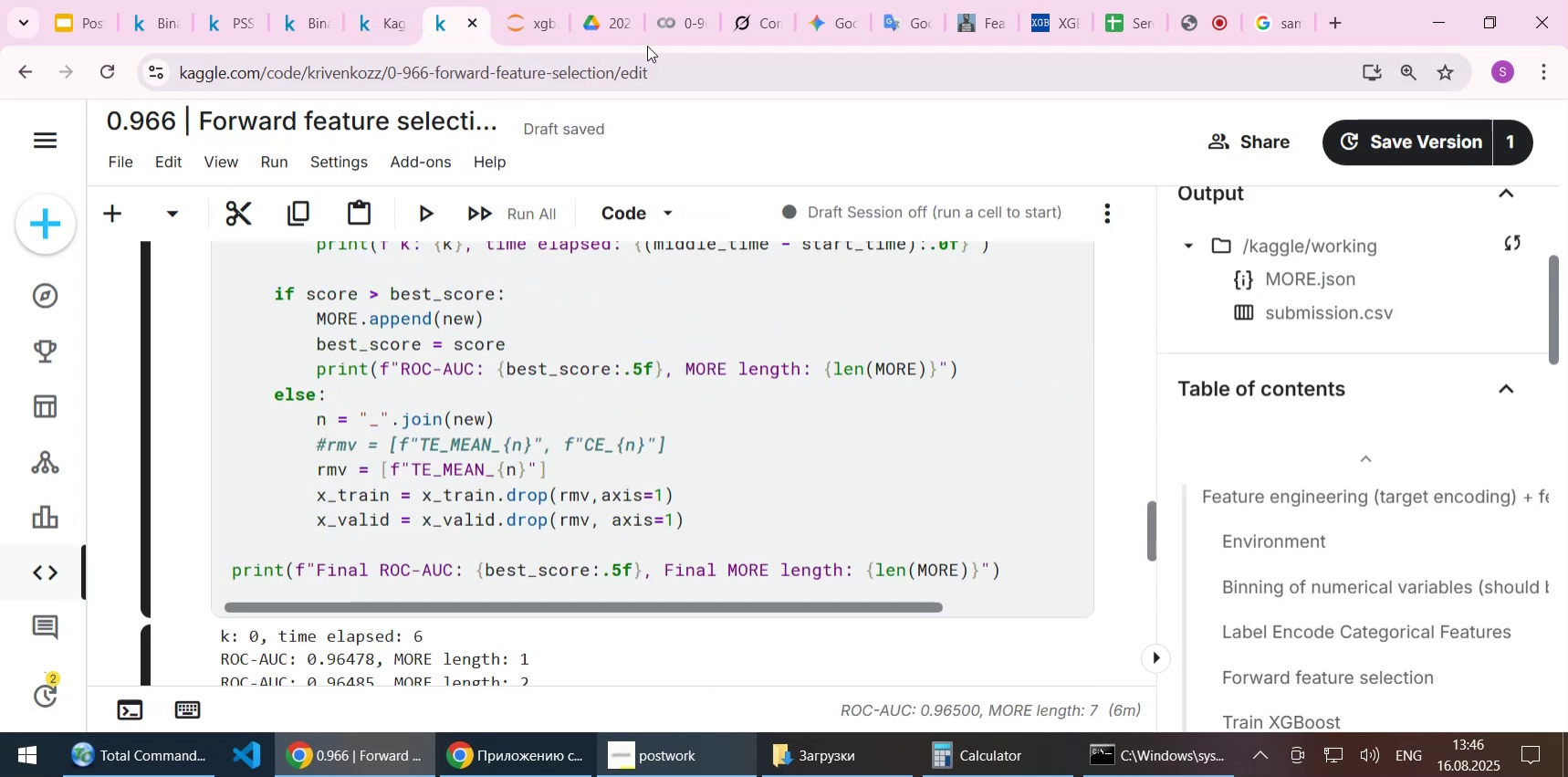 
left_click([667, 27])
 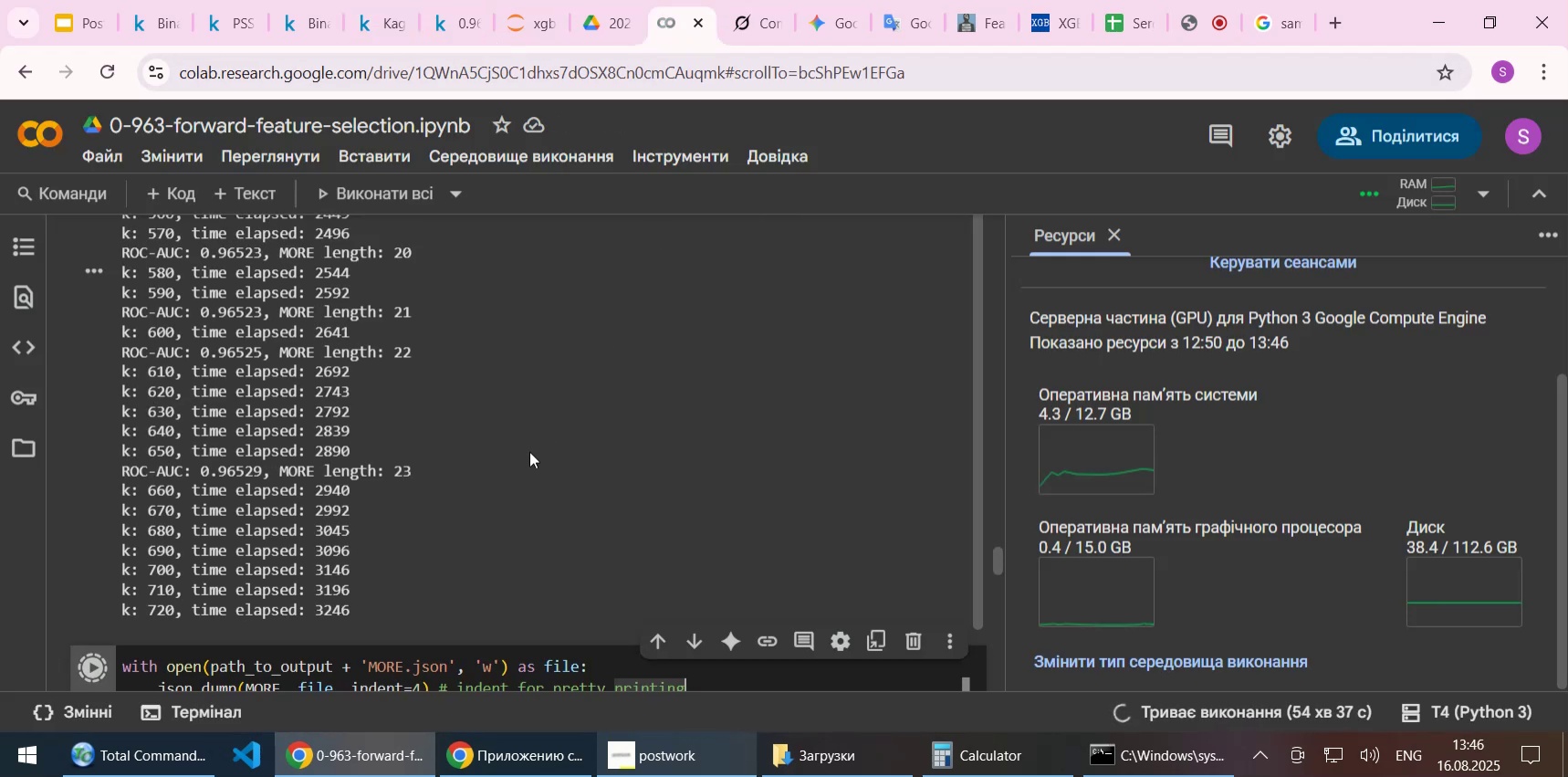 
scroll: coordinate [604, 463], scroll_direction: up, amount: 9.0
 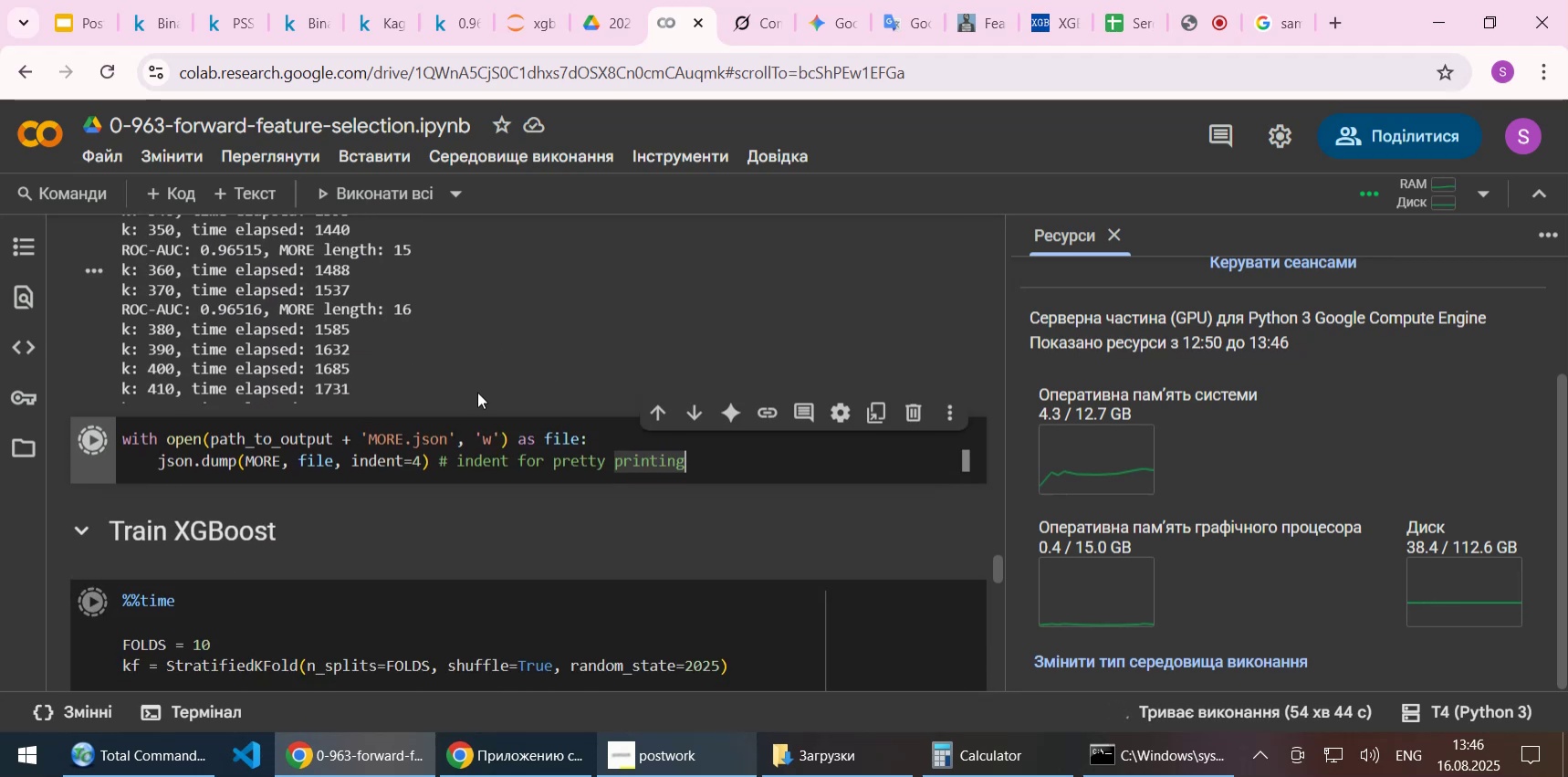 
left_click([510, 449])
 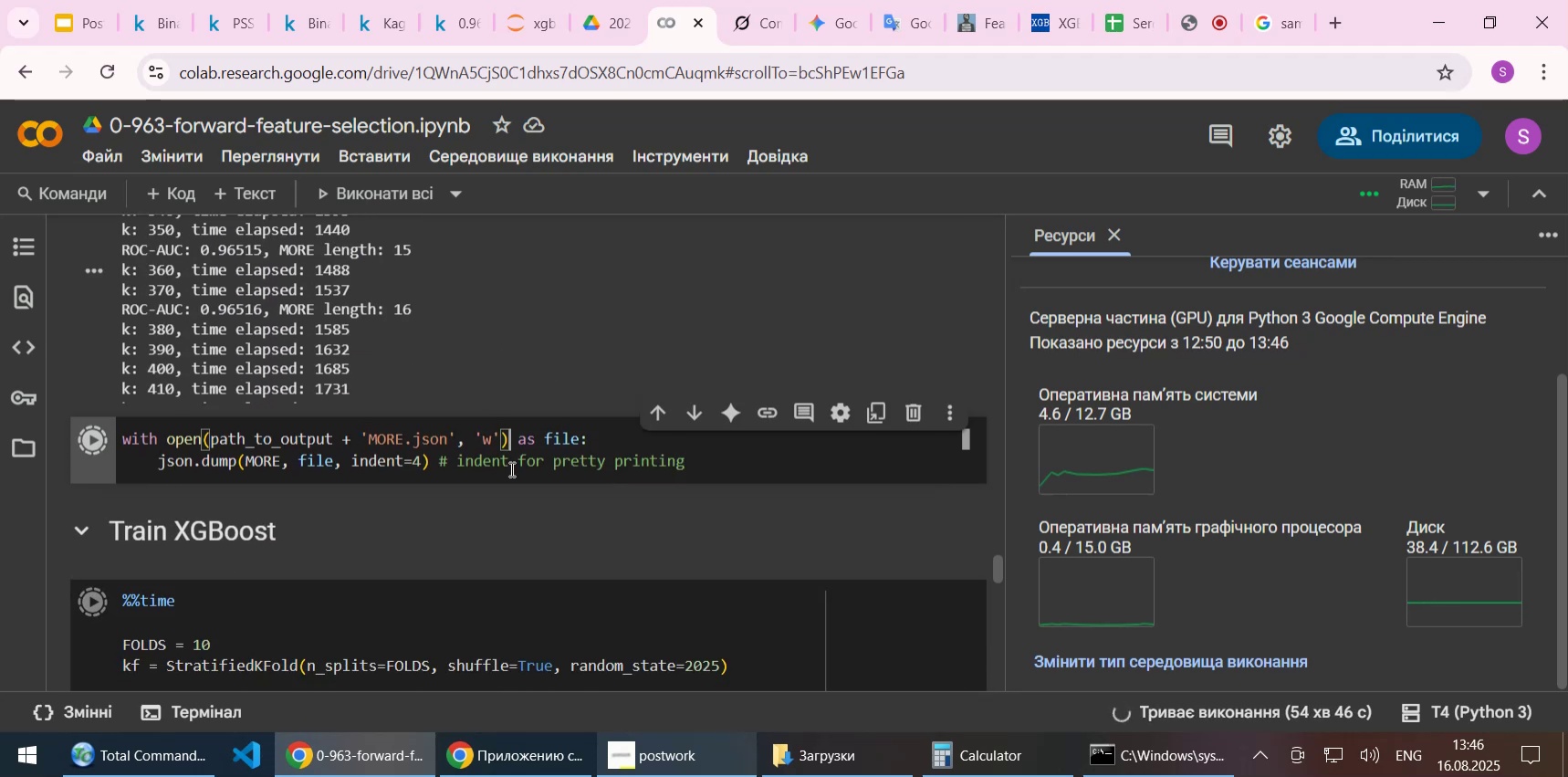 
left_click([573, 466])
 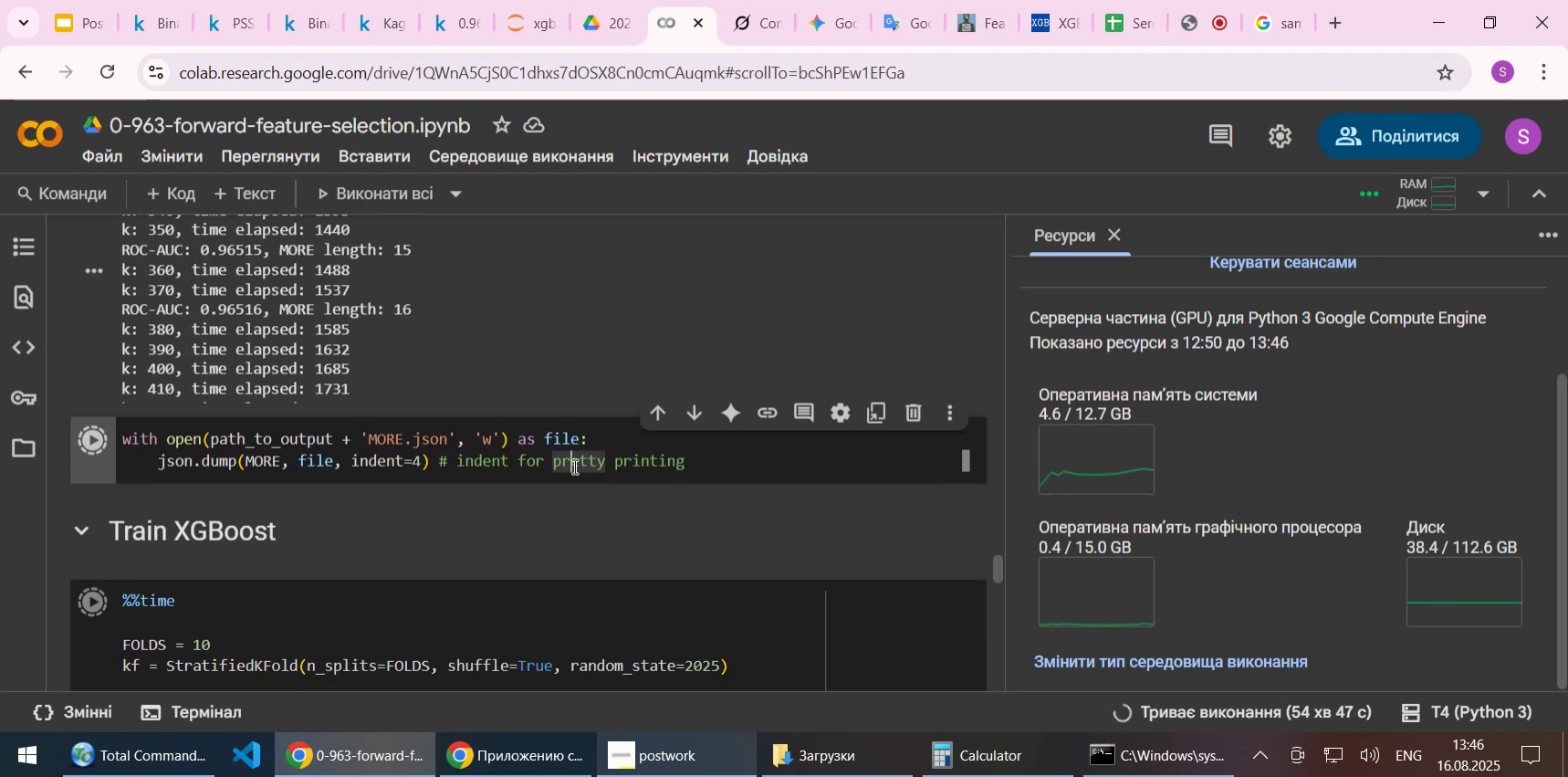 
scroll: coordinate [518, 299], scroll_direction: down, amount: 11.0
 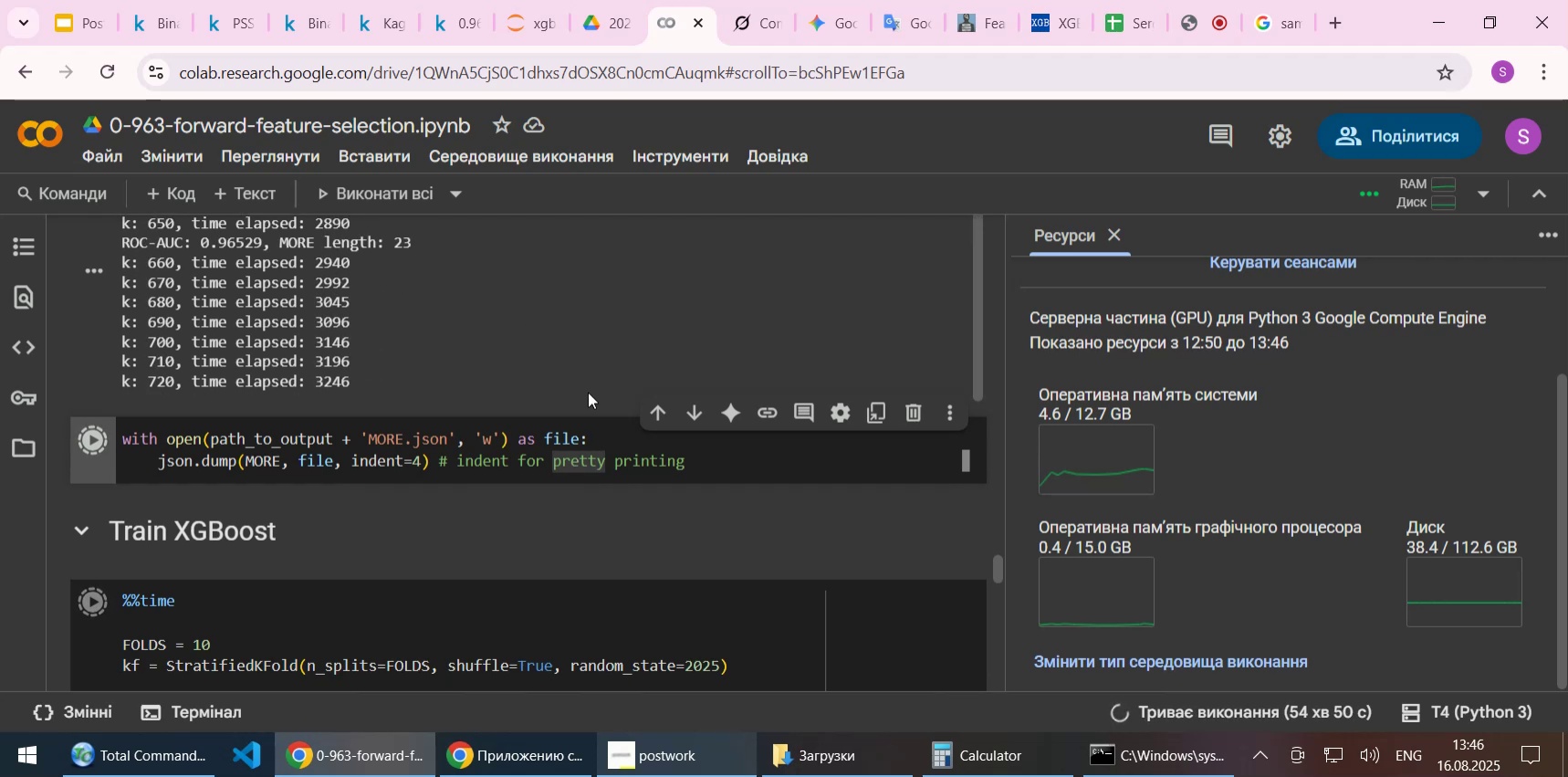 
scroll: coordinate [570, 499], scroll_direction: up, amount: 1.0
 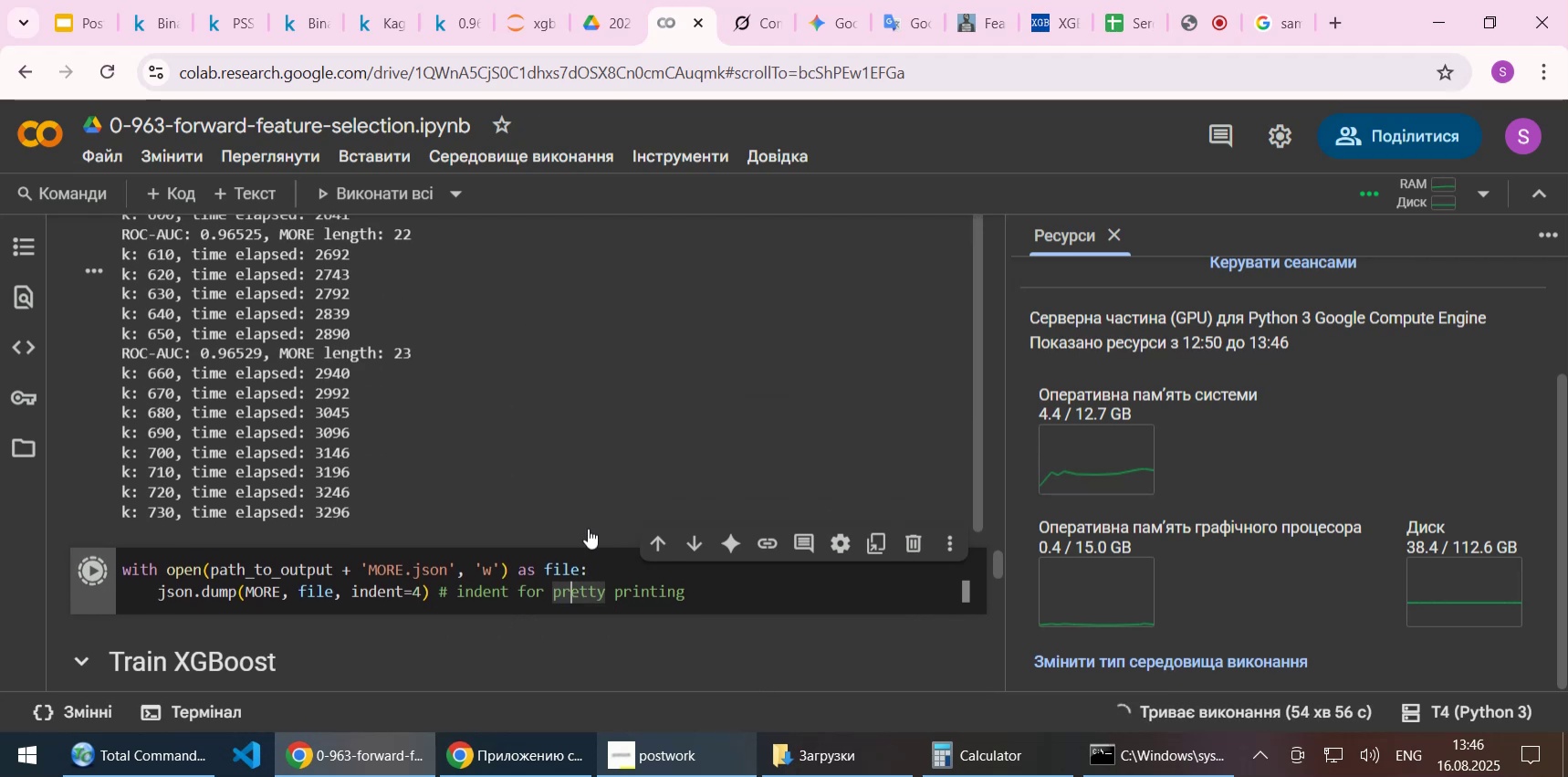 
wait(7.69)
 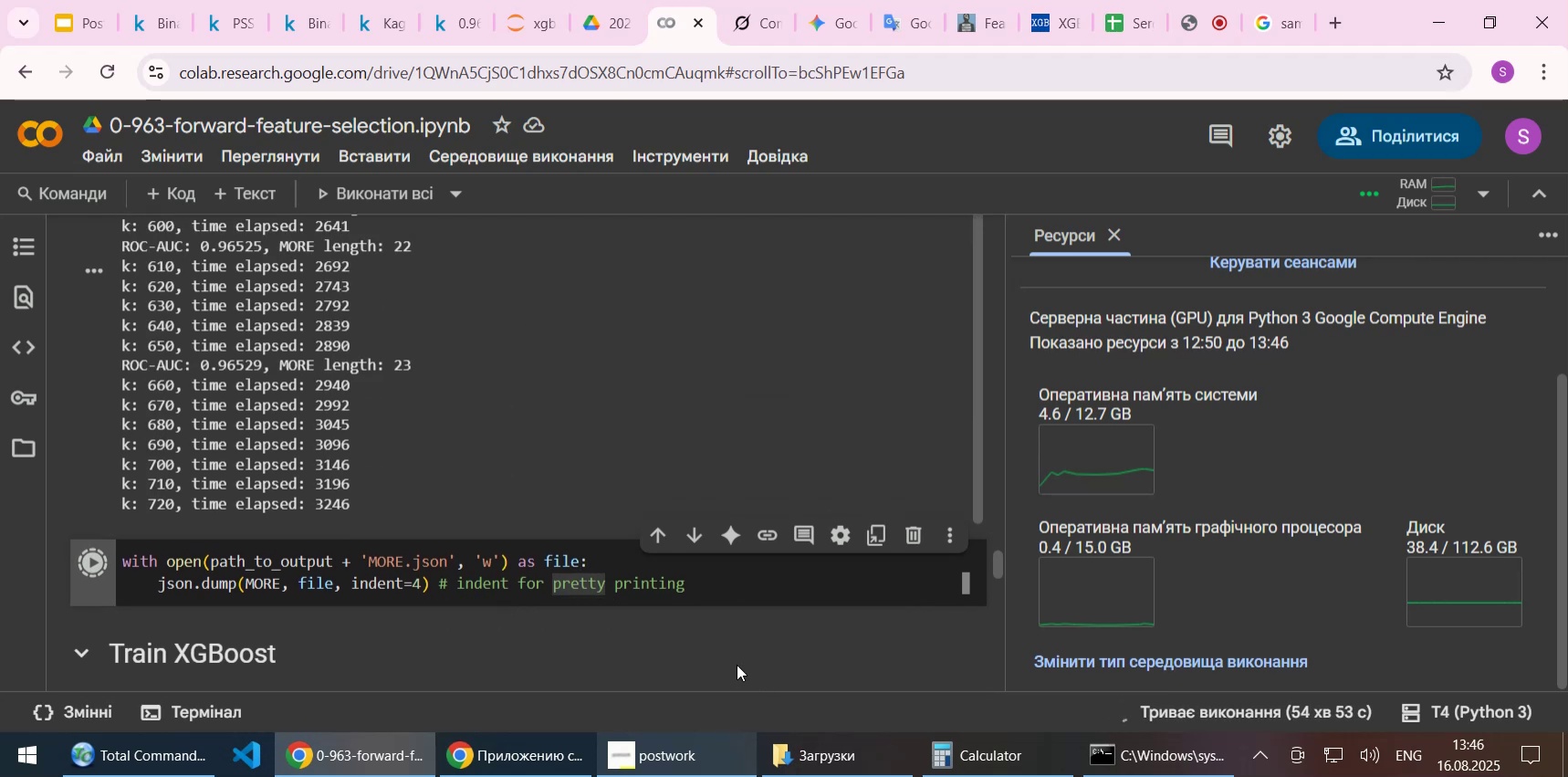 
scroll: coordinate [616, 383], scroll_direction: up, amount: 19.0
 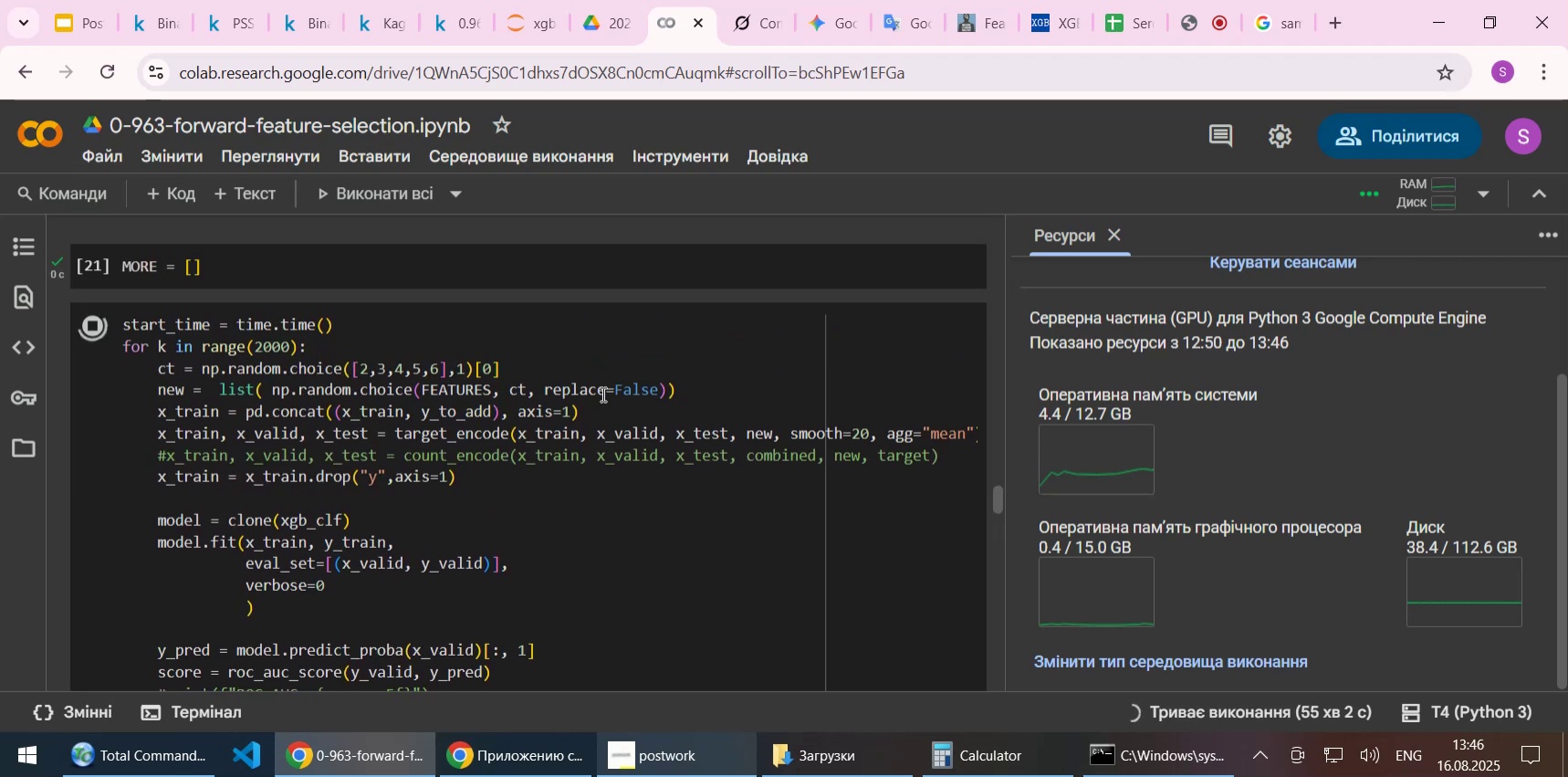 
scroll: coordinate [566, 446], scroll_direction: down, amount: 2.0
 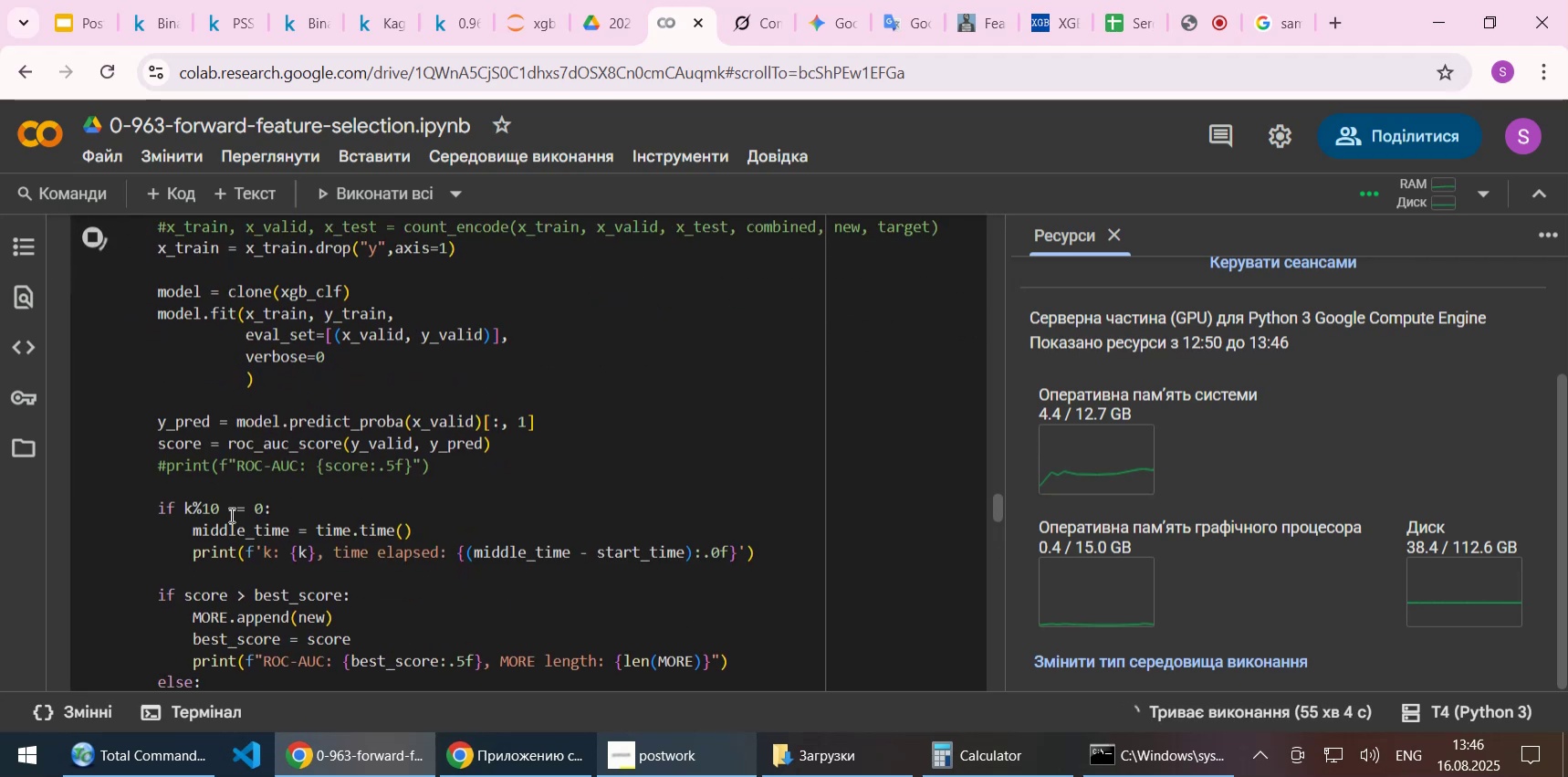 
left_click([204, 505])
 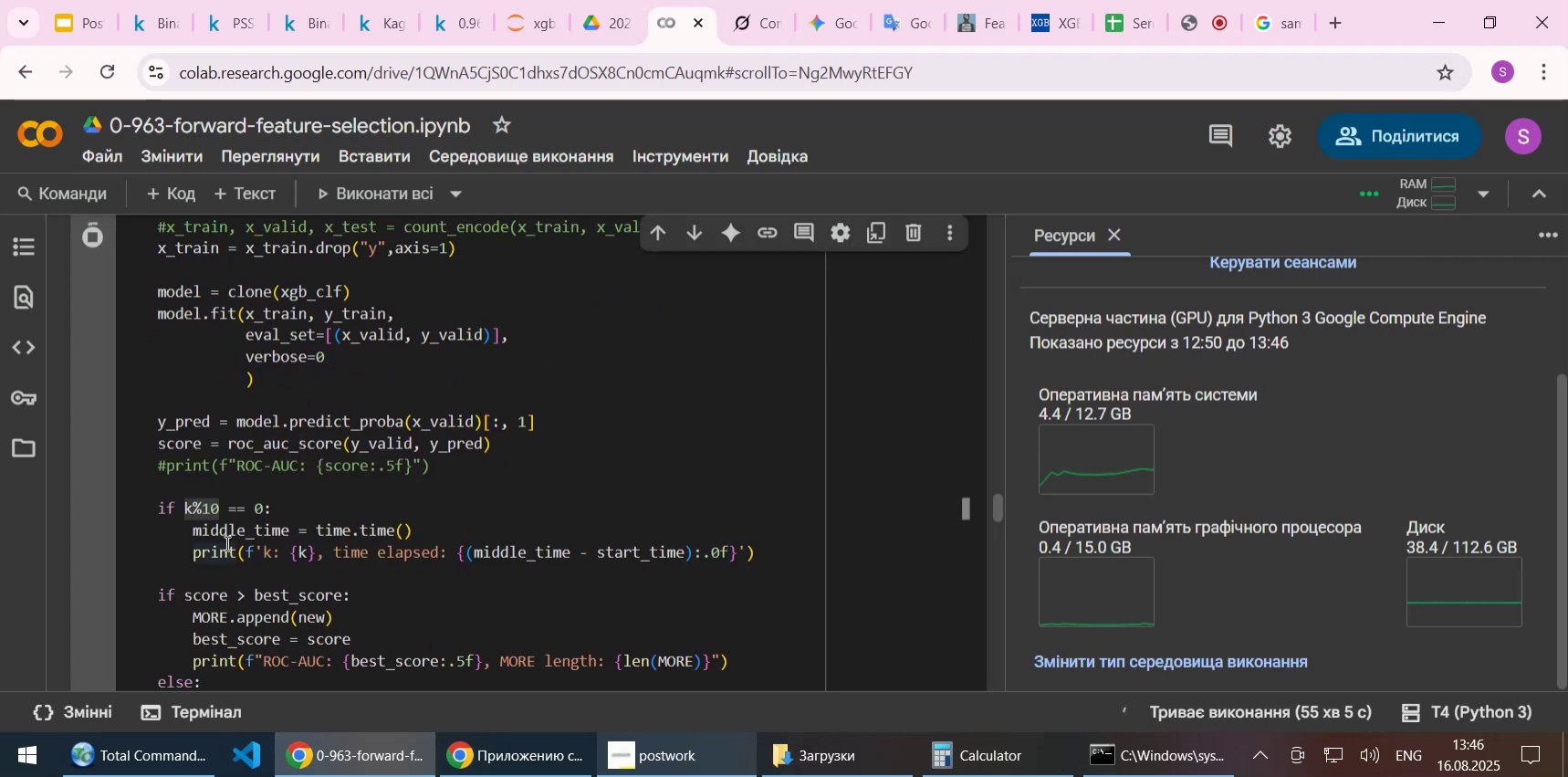 
key(Delete)
 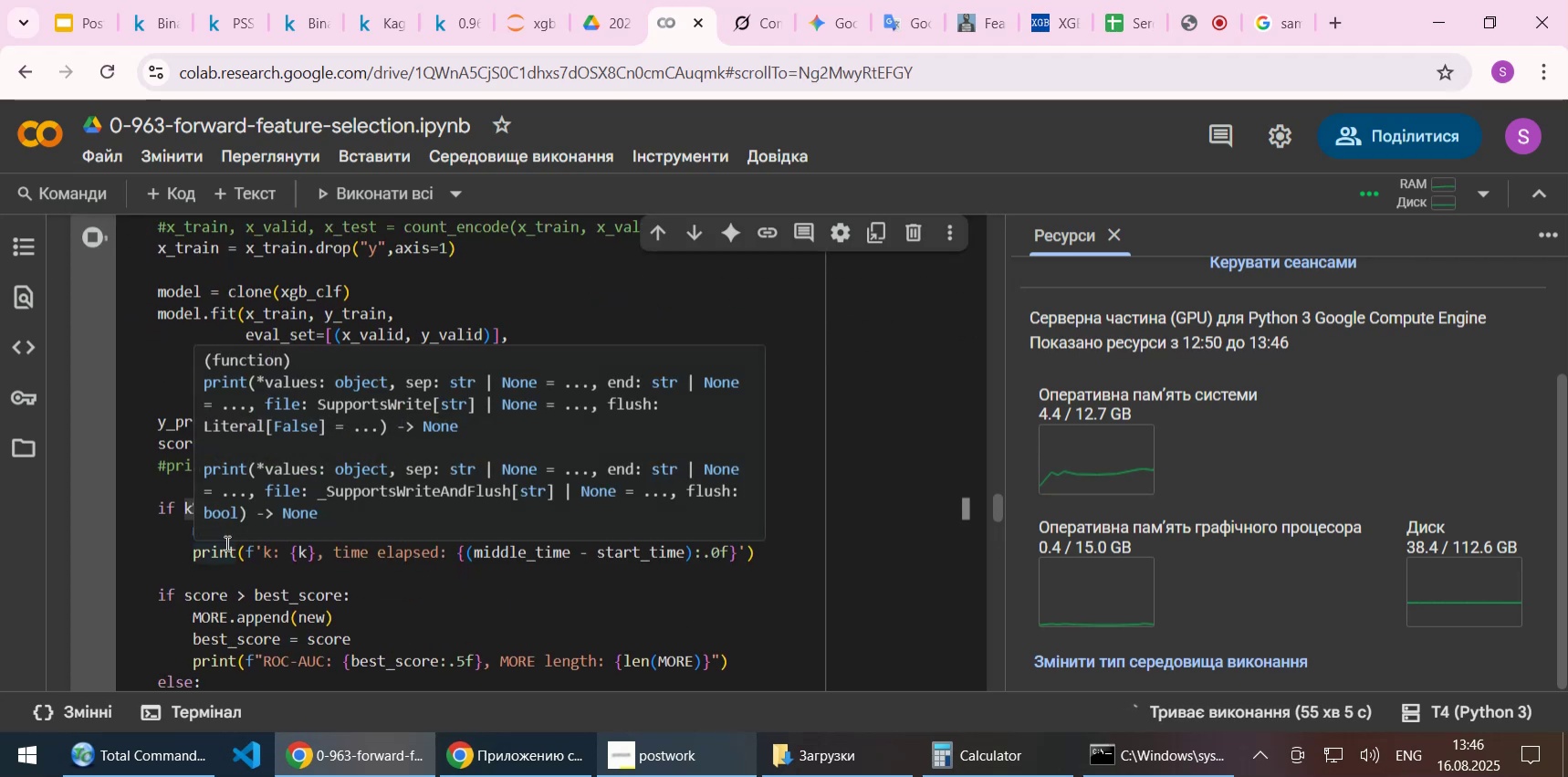 
key(5)
 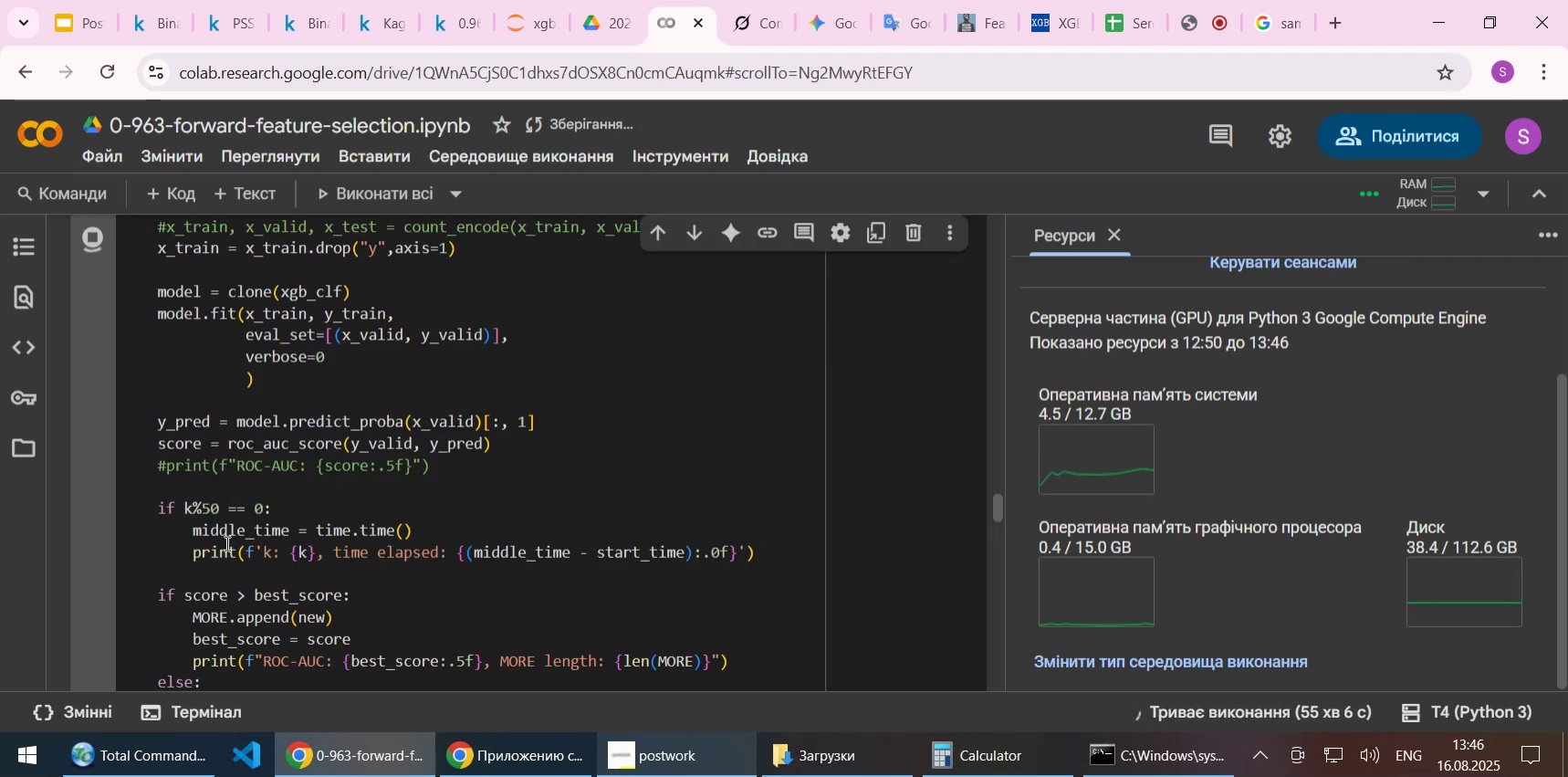 
key(Control+S)
 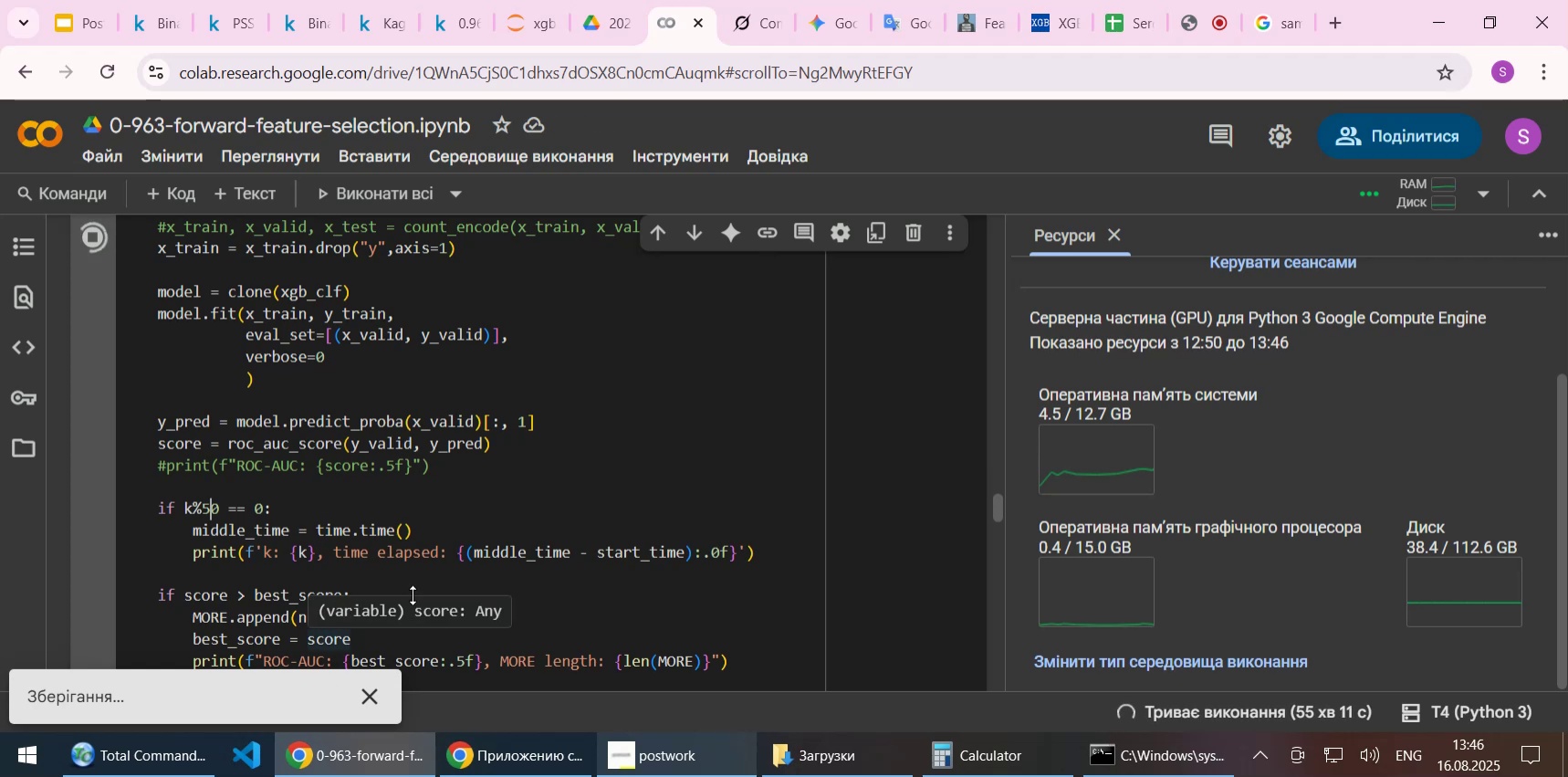 
wait(5.64)
 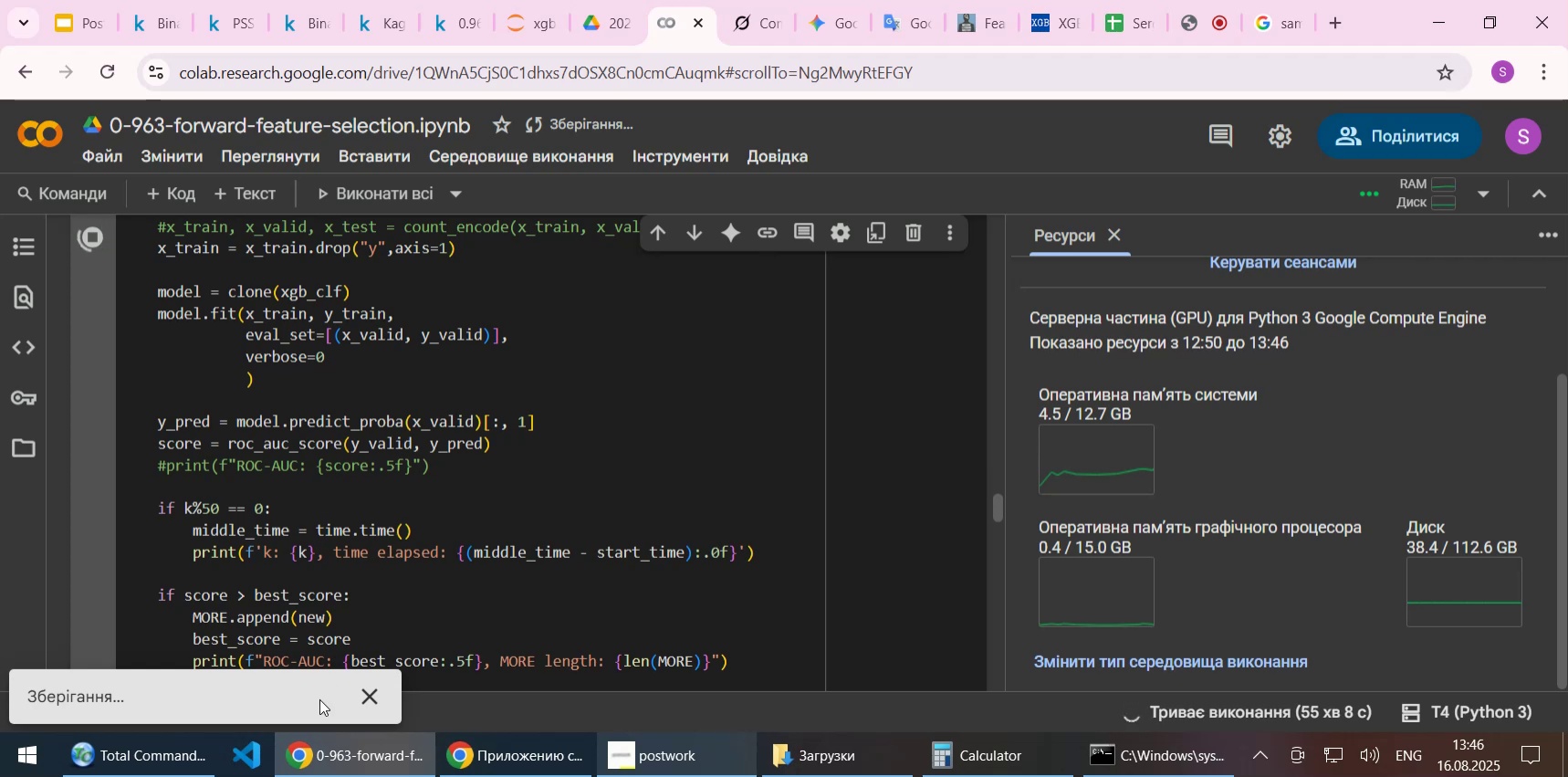 
left_click([368, 707])
 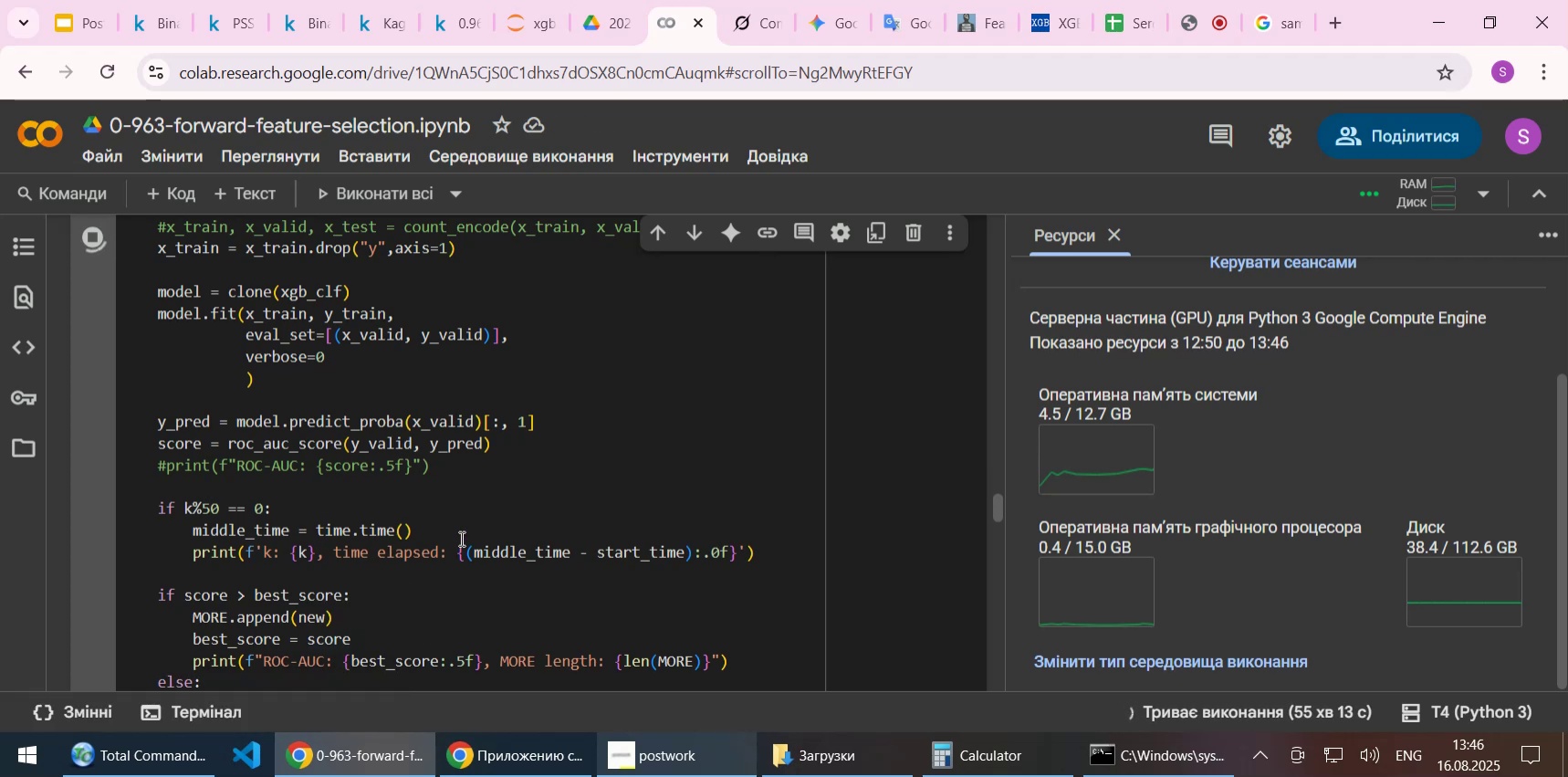 
scroll: coordinate [460, 537], scroll_direction: down, amount: 2.0
 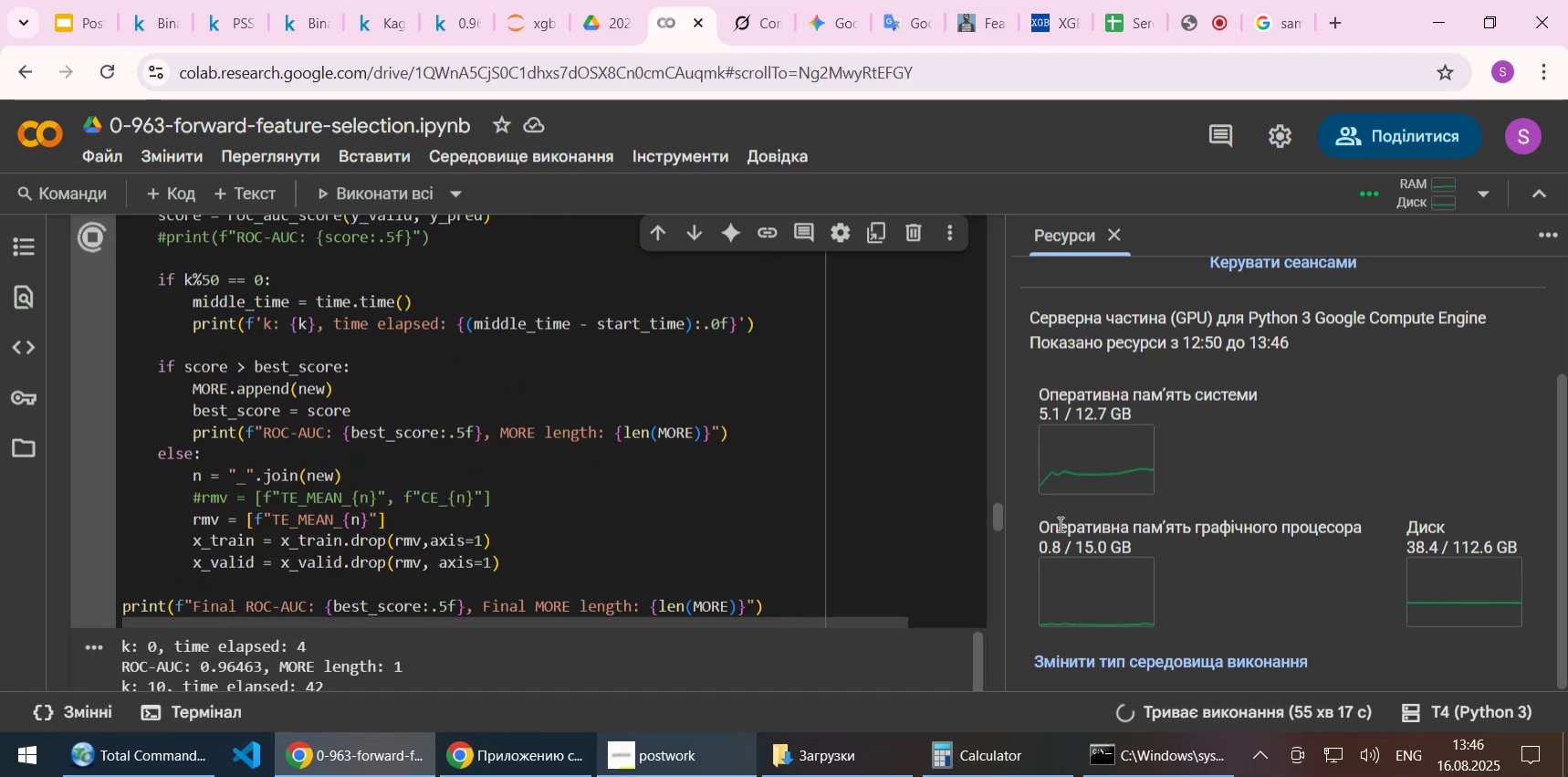 
wait(8.3)
 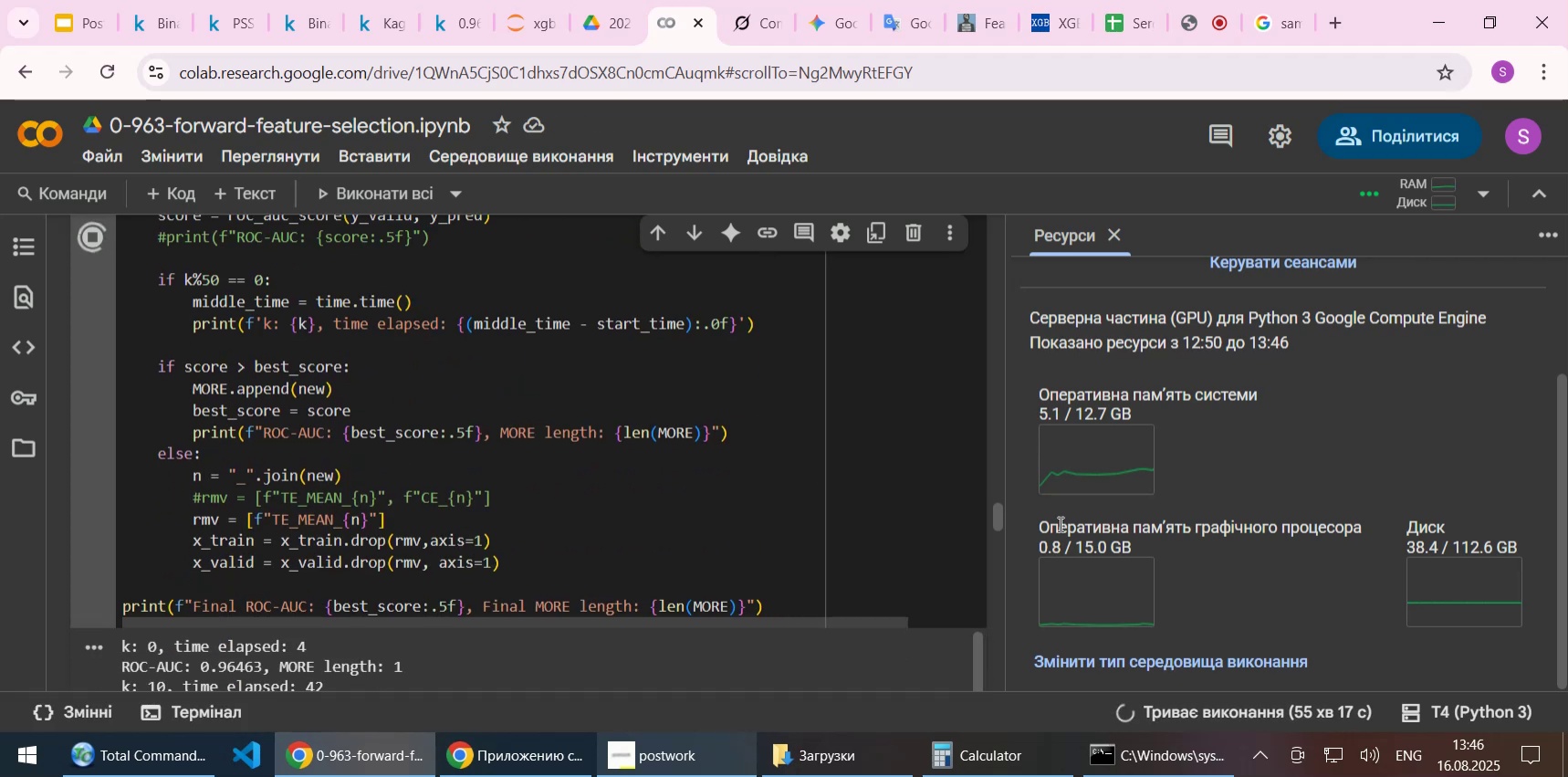 
left_click([601, 533])
 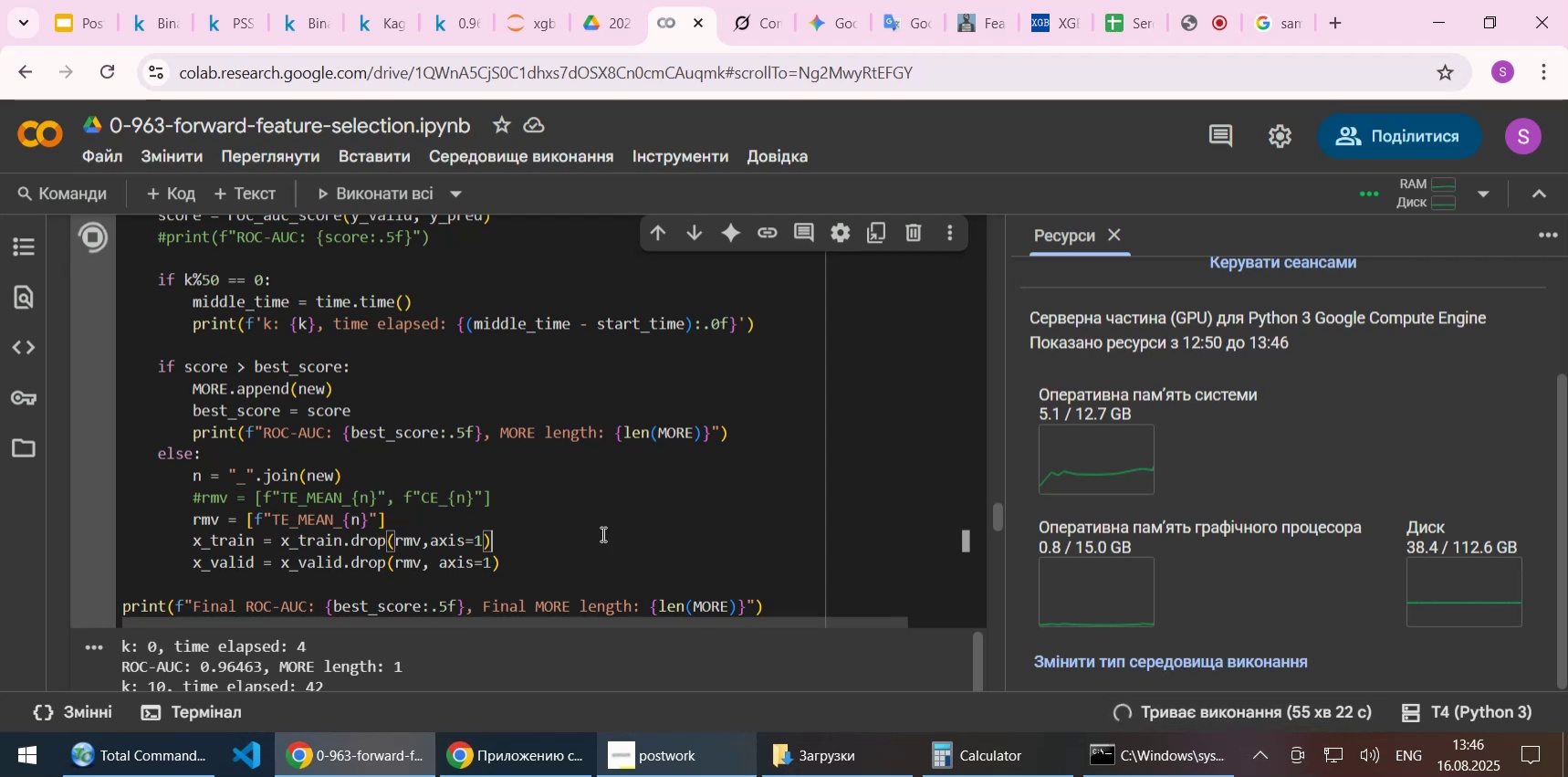 
scroll: coordinate [601, 533], scroll_direction: down, amount: 1.0
 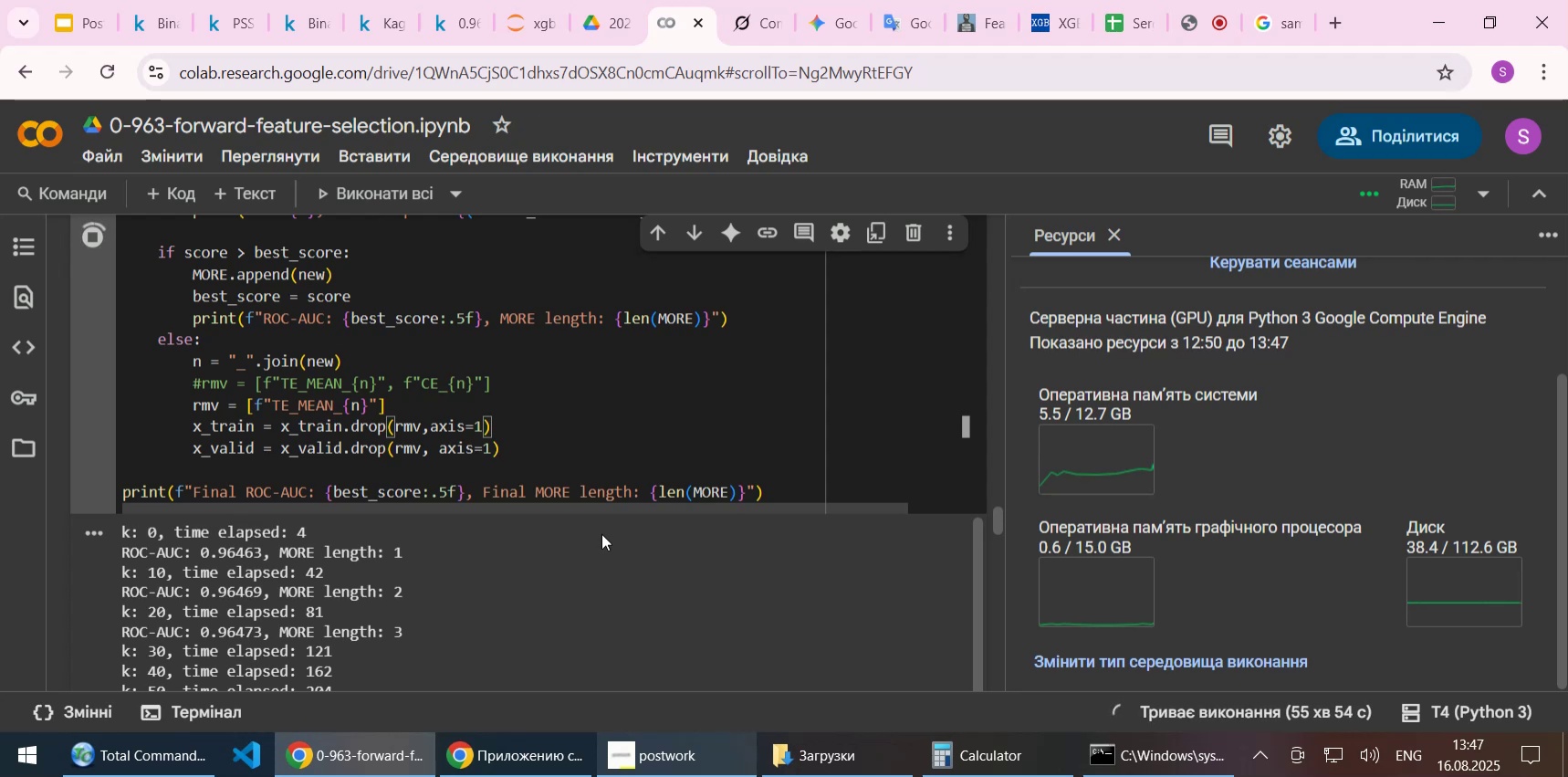 
wait(37.25)
 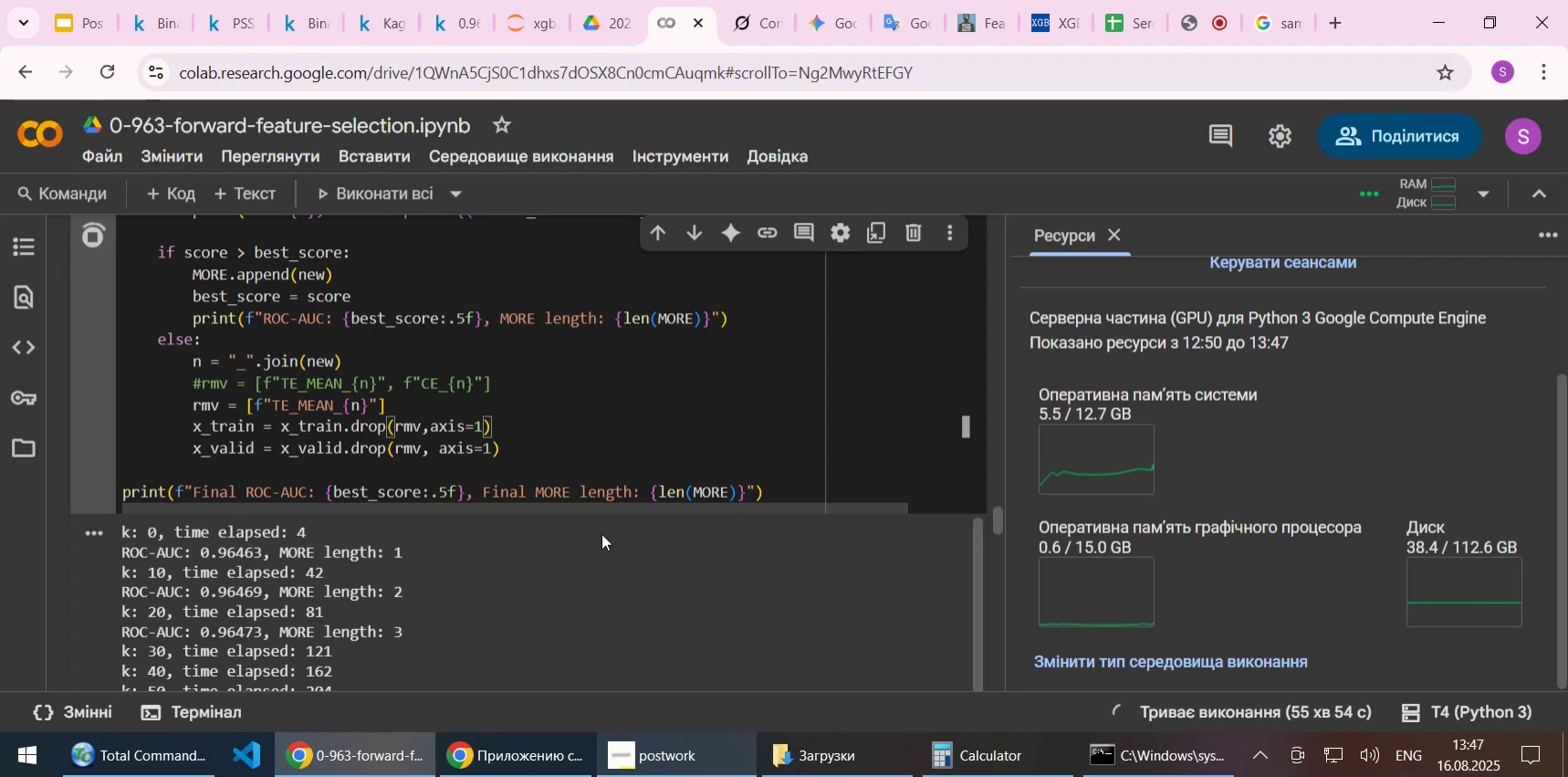 
scroll: coordinate [520, 372], scroll_direction: down, amount: 3.0
 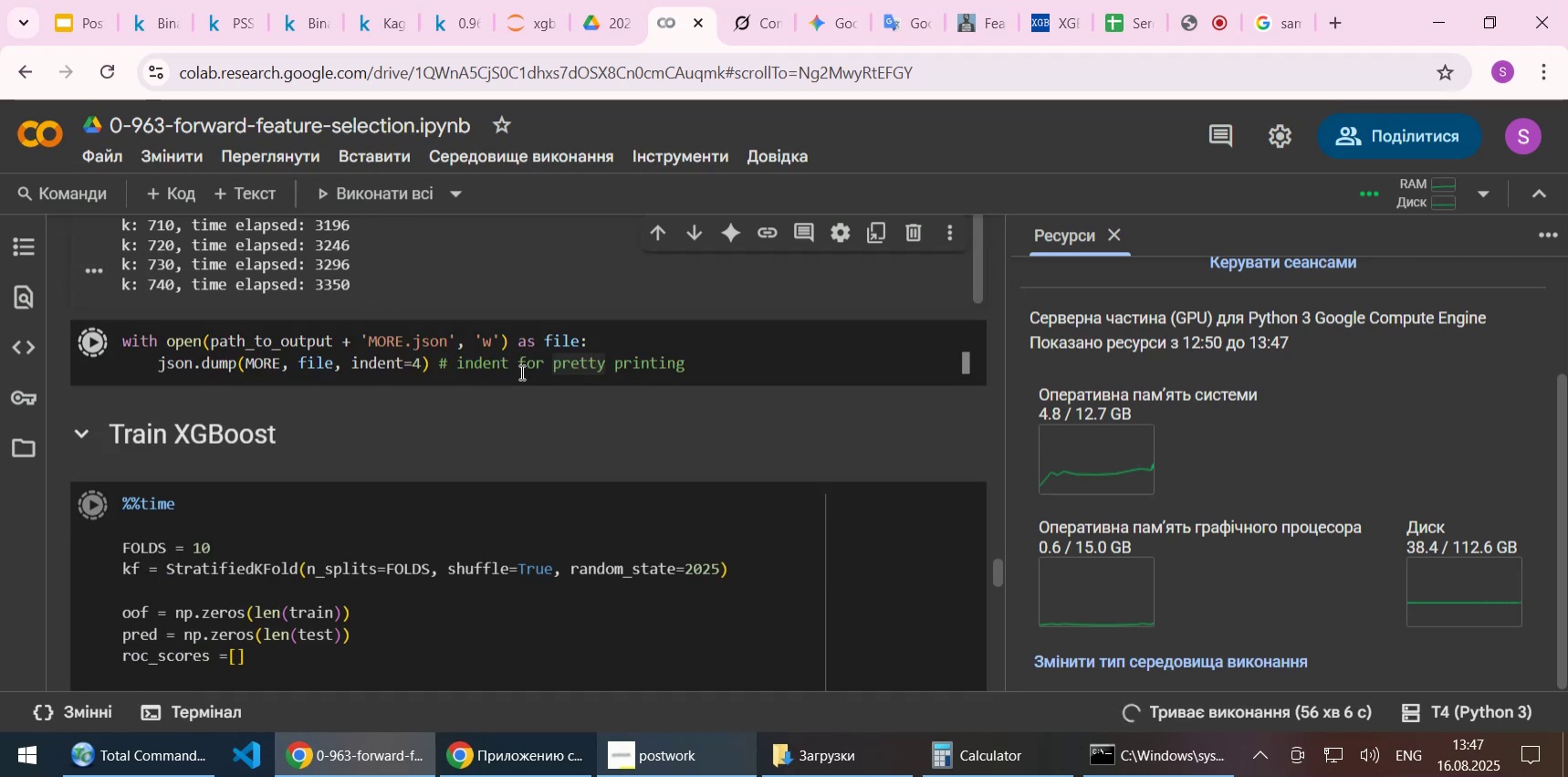 
scroll: coordinate [519, 372], scroll_direction: up, amount: 2.0
 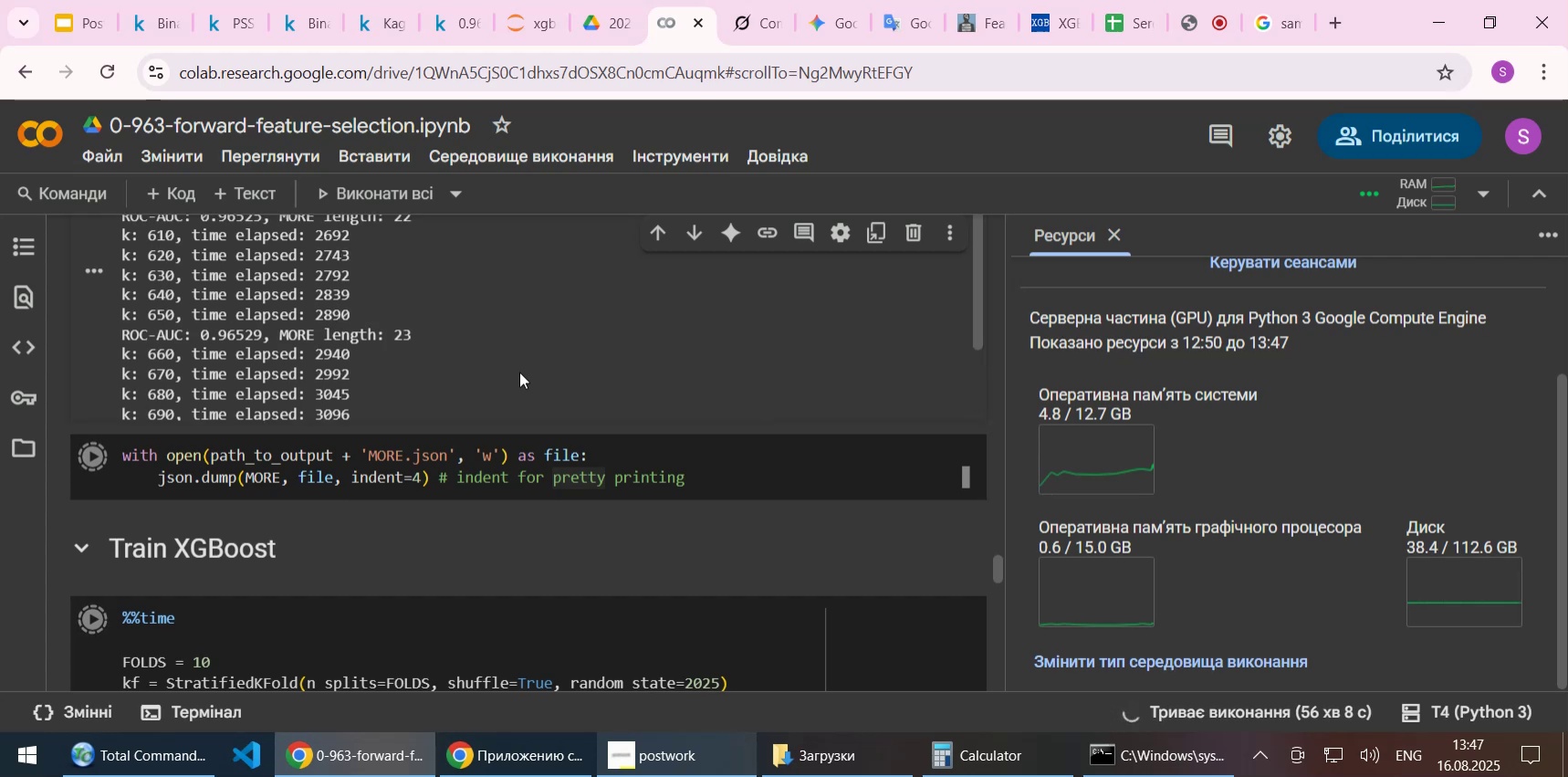 
scroll: coordinate [519, 372], scroll_direction: down, amount: 4.0
 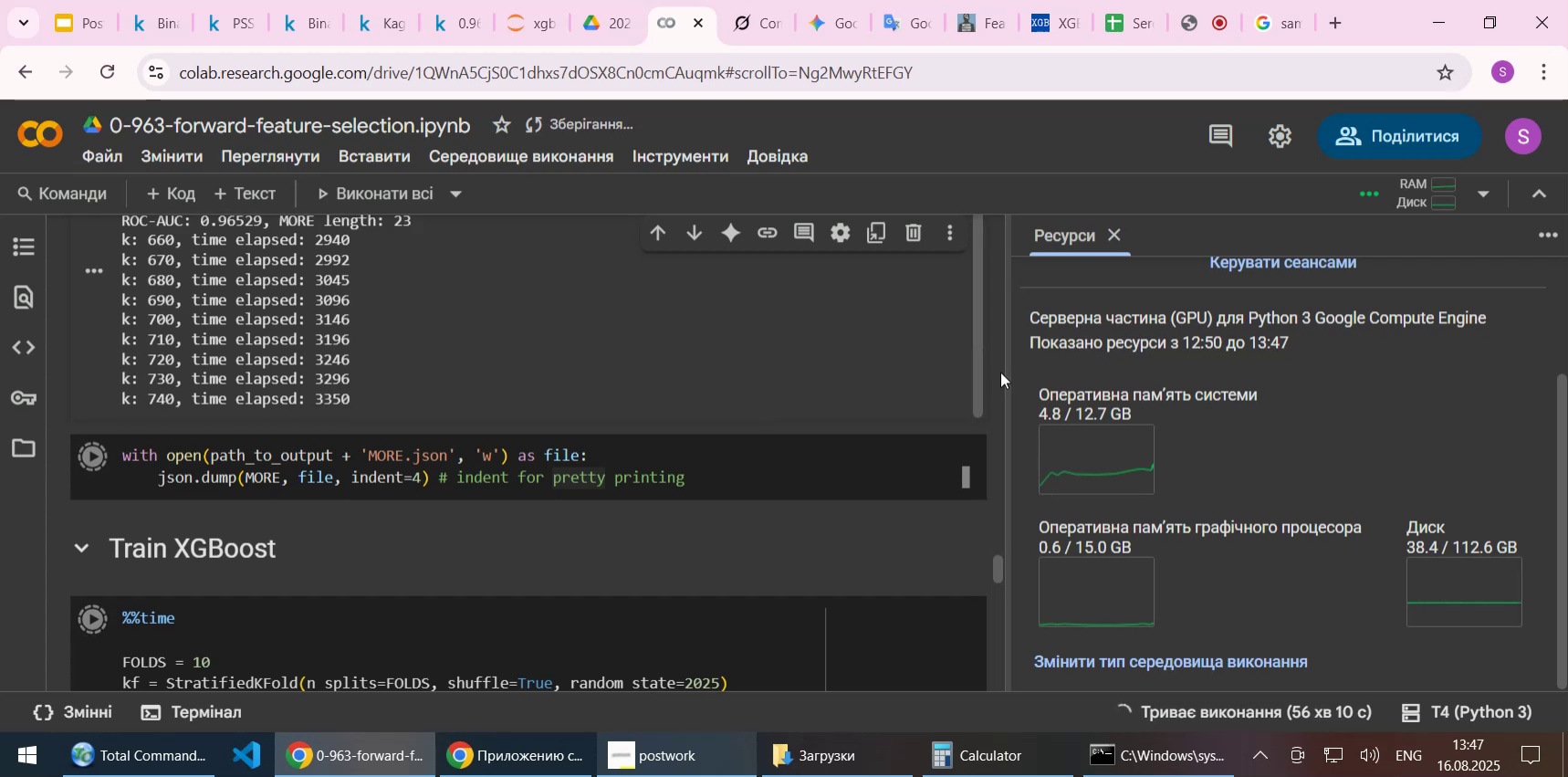 
scroll: coordinate [1000, 372], scroll_direction: up, amount: 1.0
 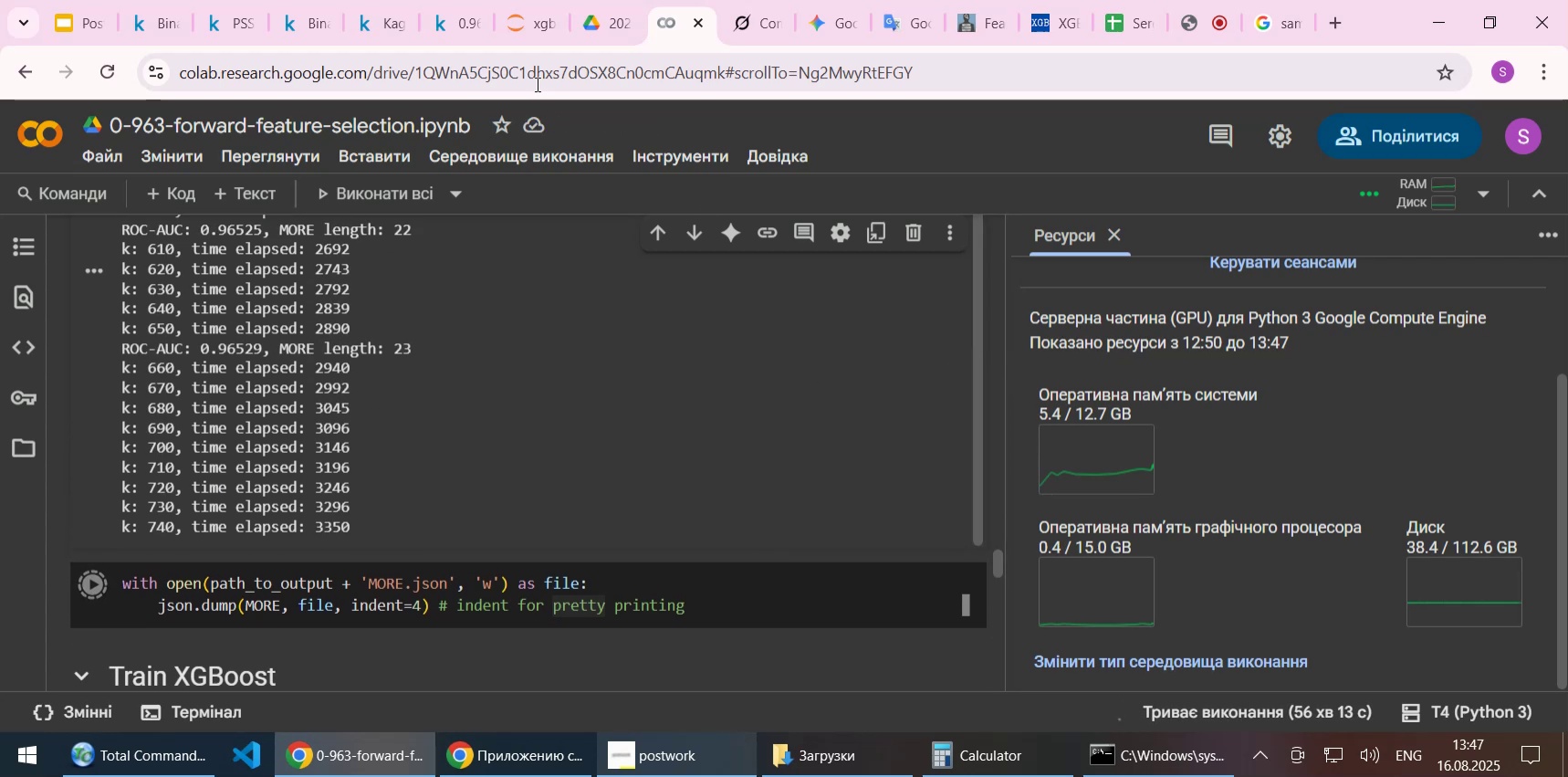 
left_click([446, 38])
 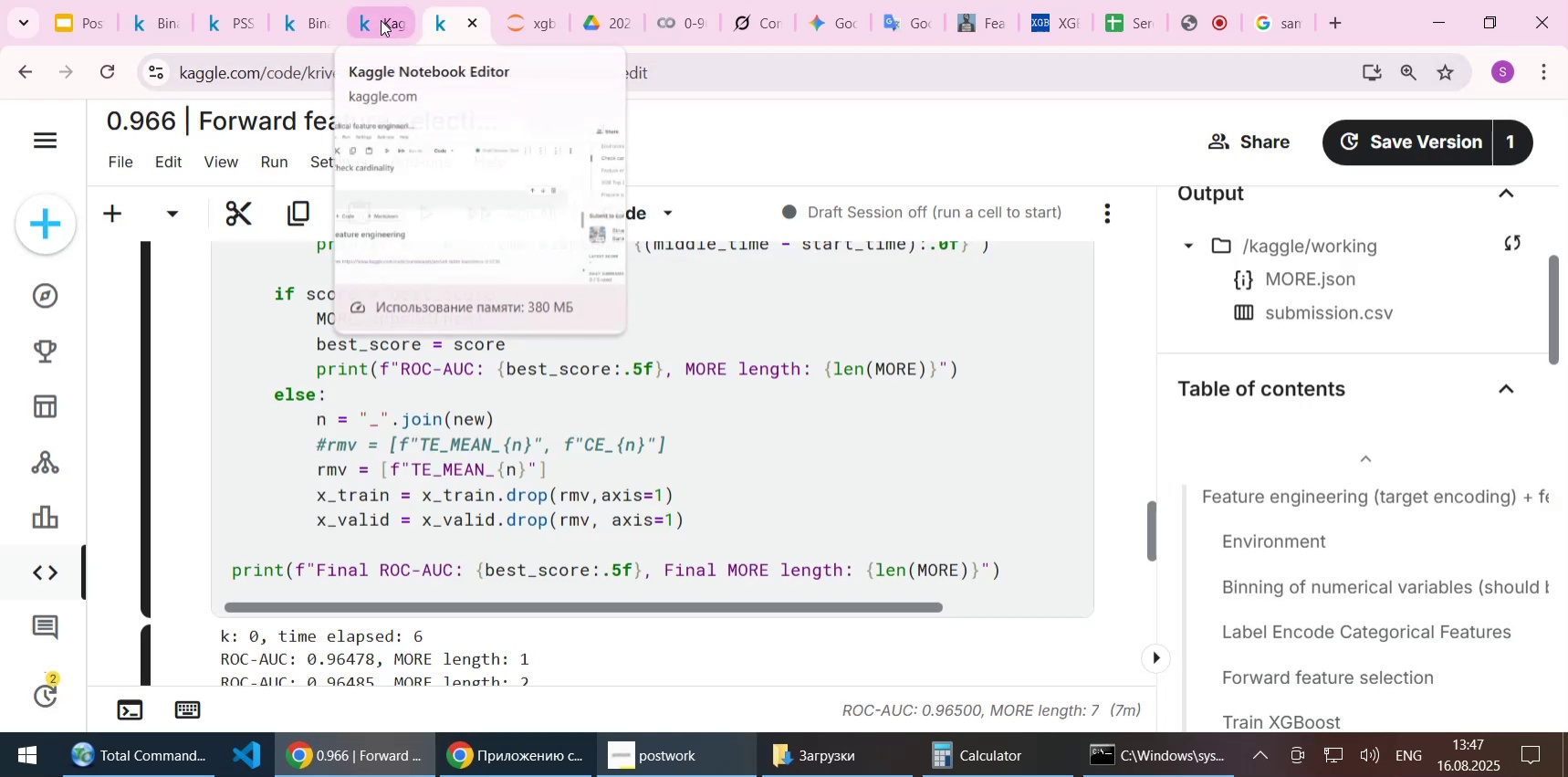 
left_click([381, 20])
 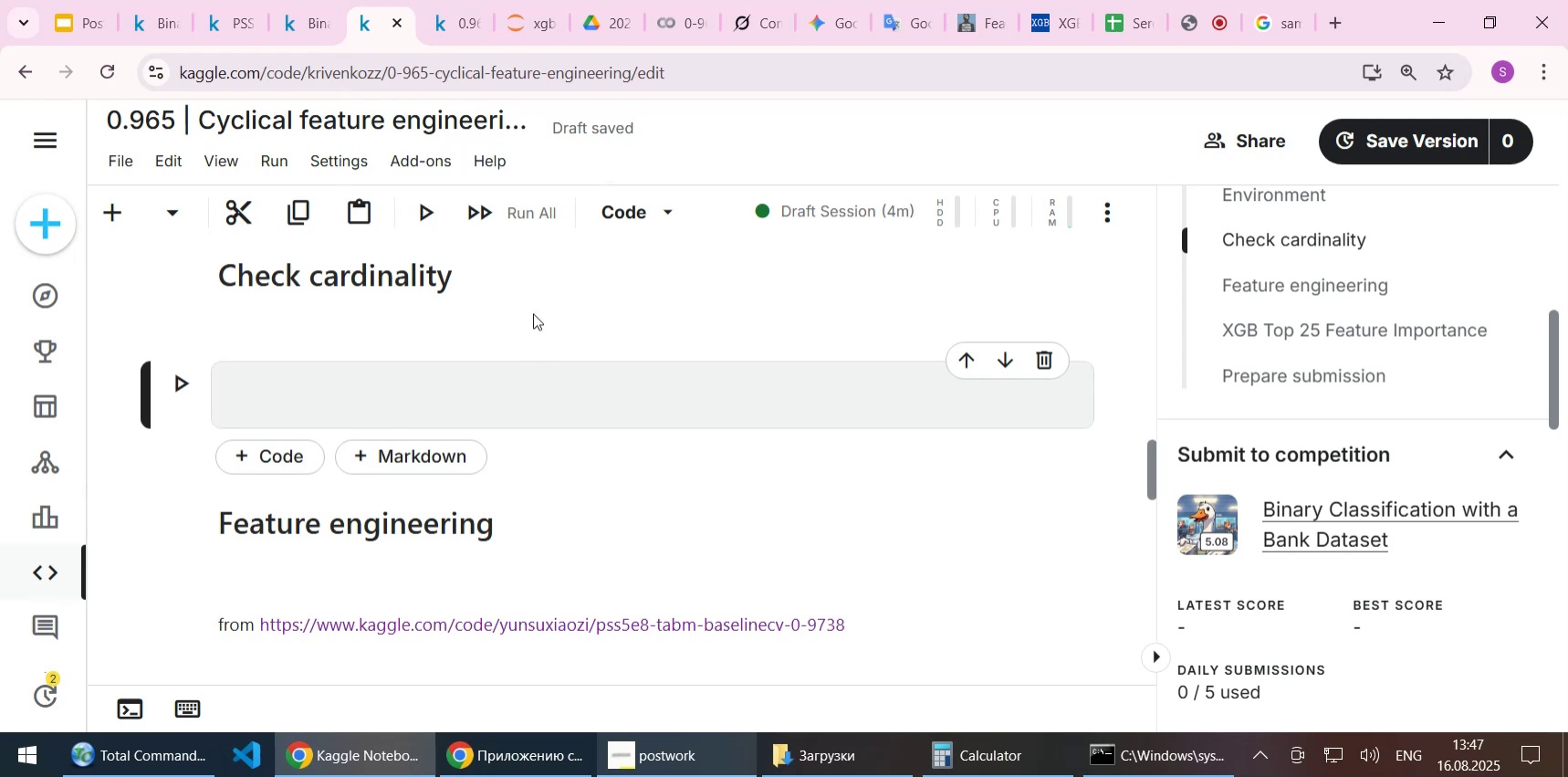 
left_click([453, 24])
 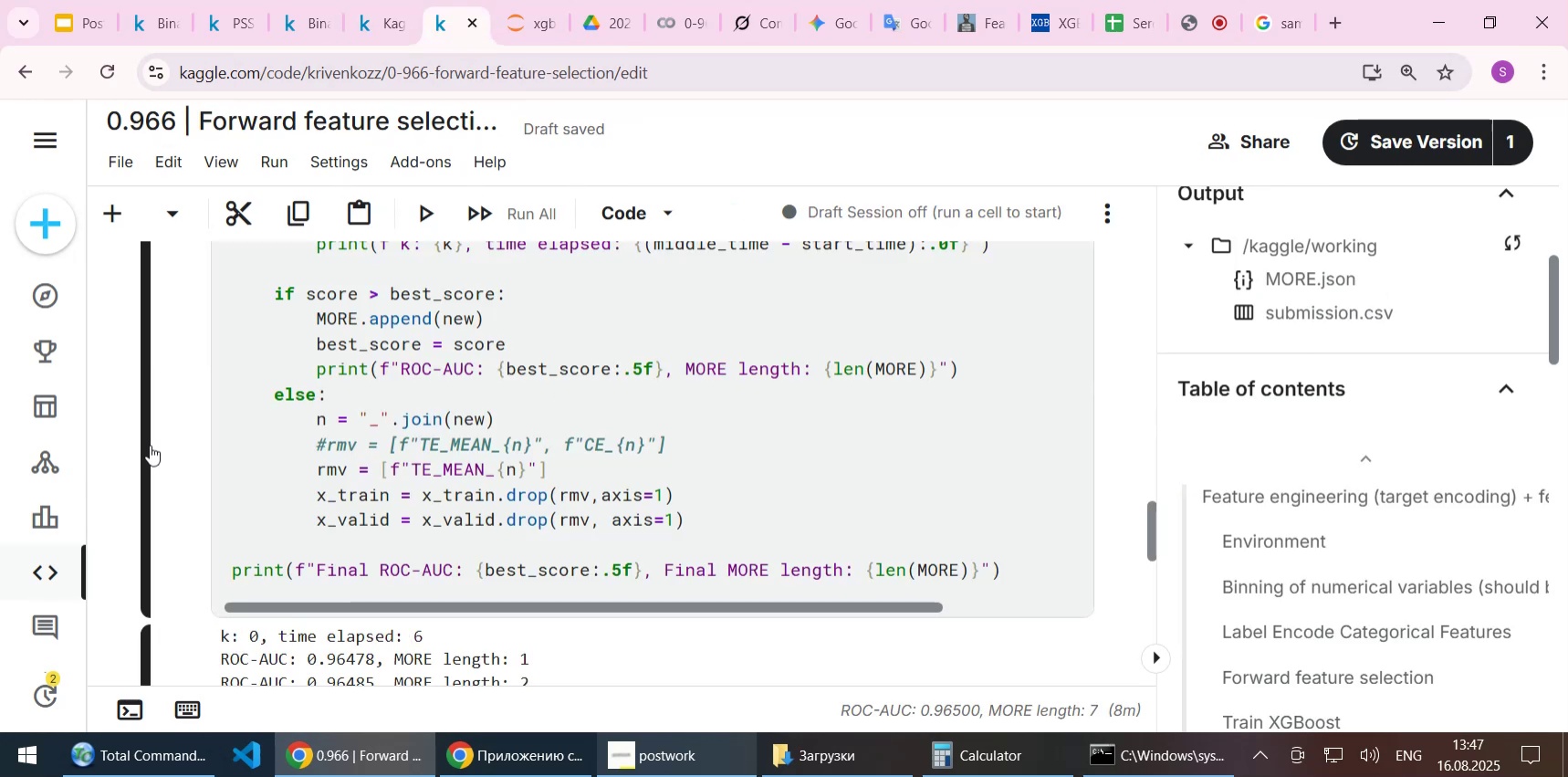 
scroll: coordinate [174, 422], scroll_direction: up, amount: 9.0
 